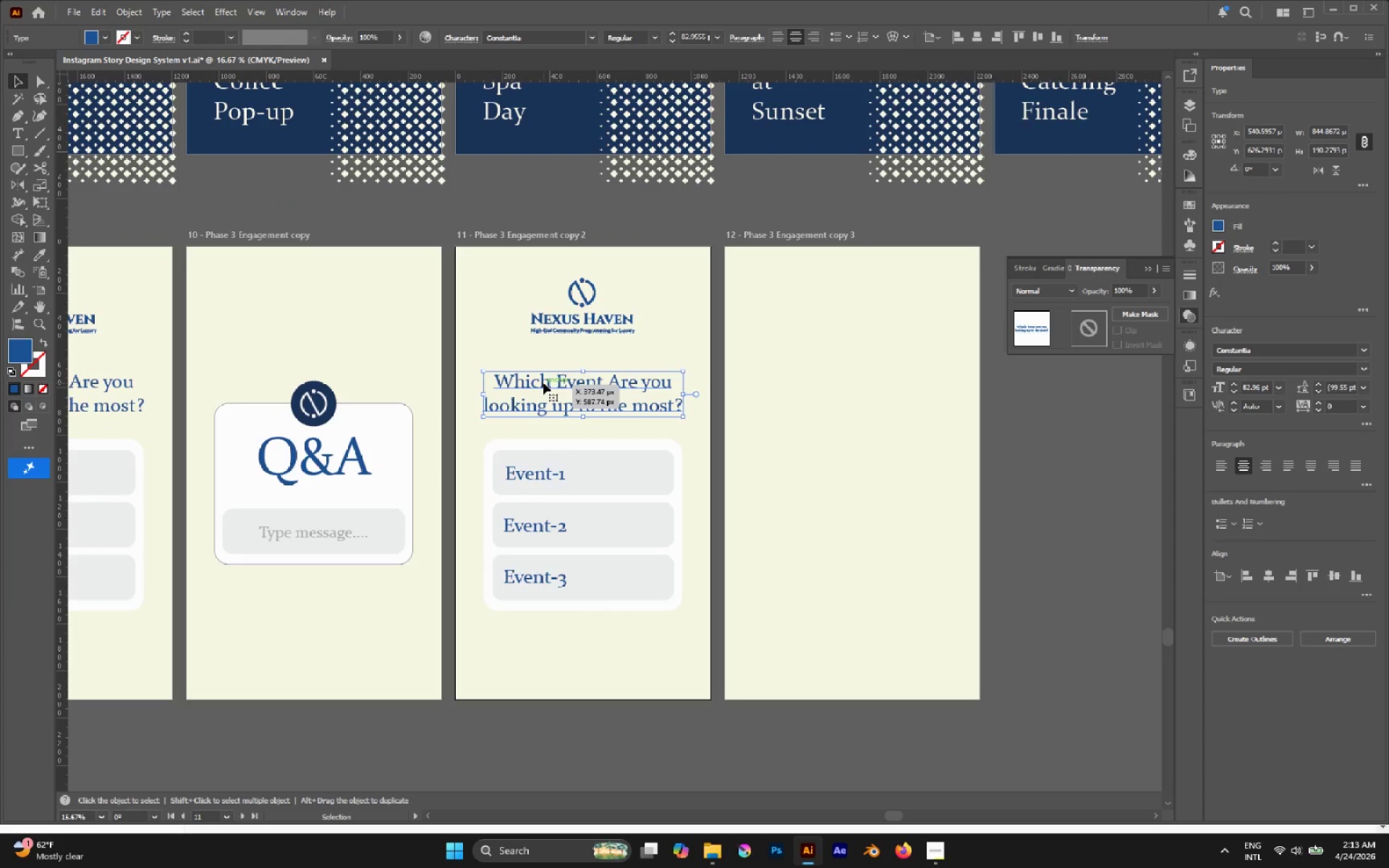 
triple_click([543, 383])
 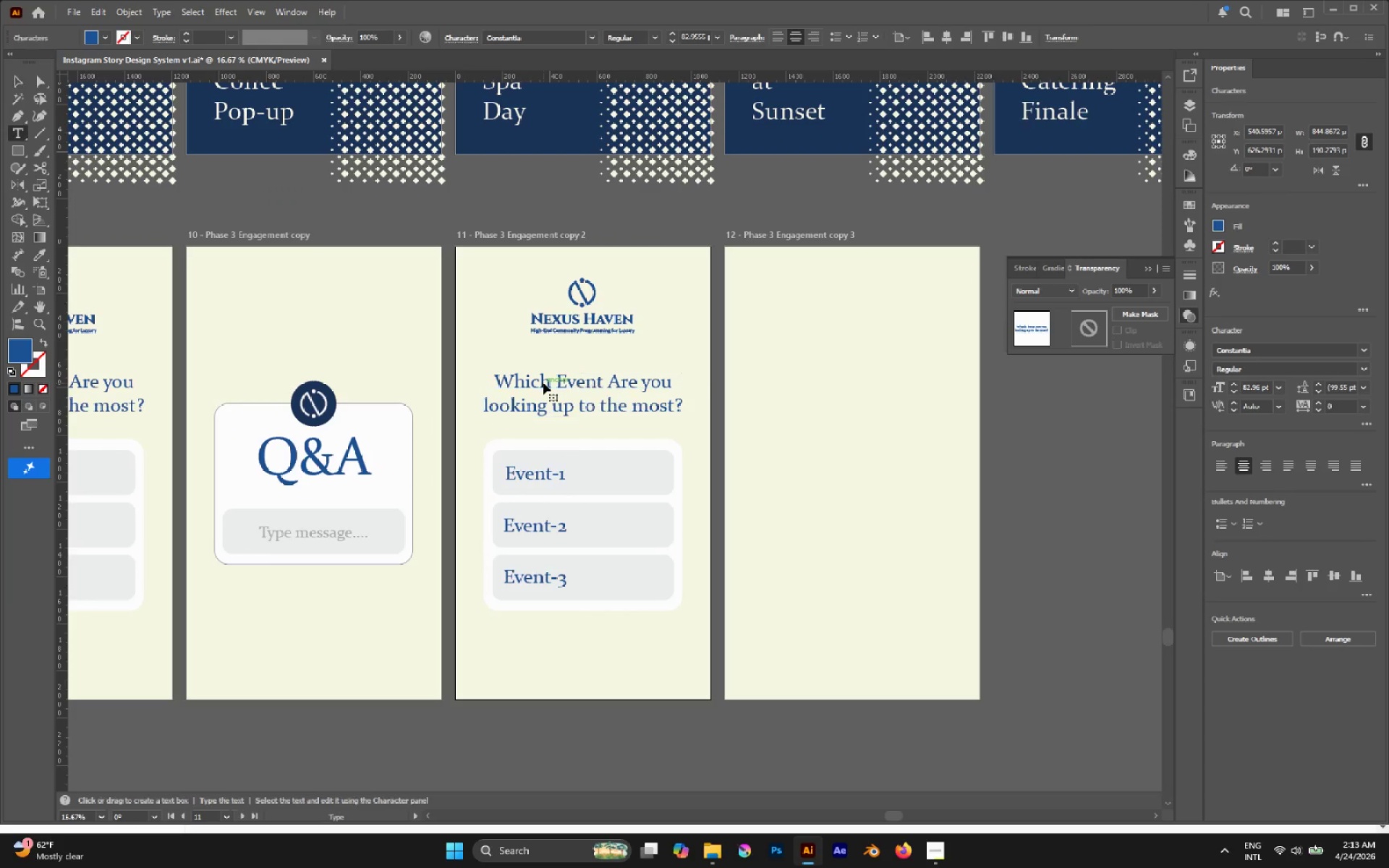 
triple_click([543, 383])
 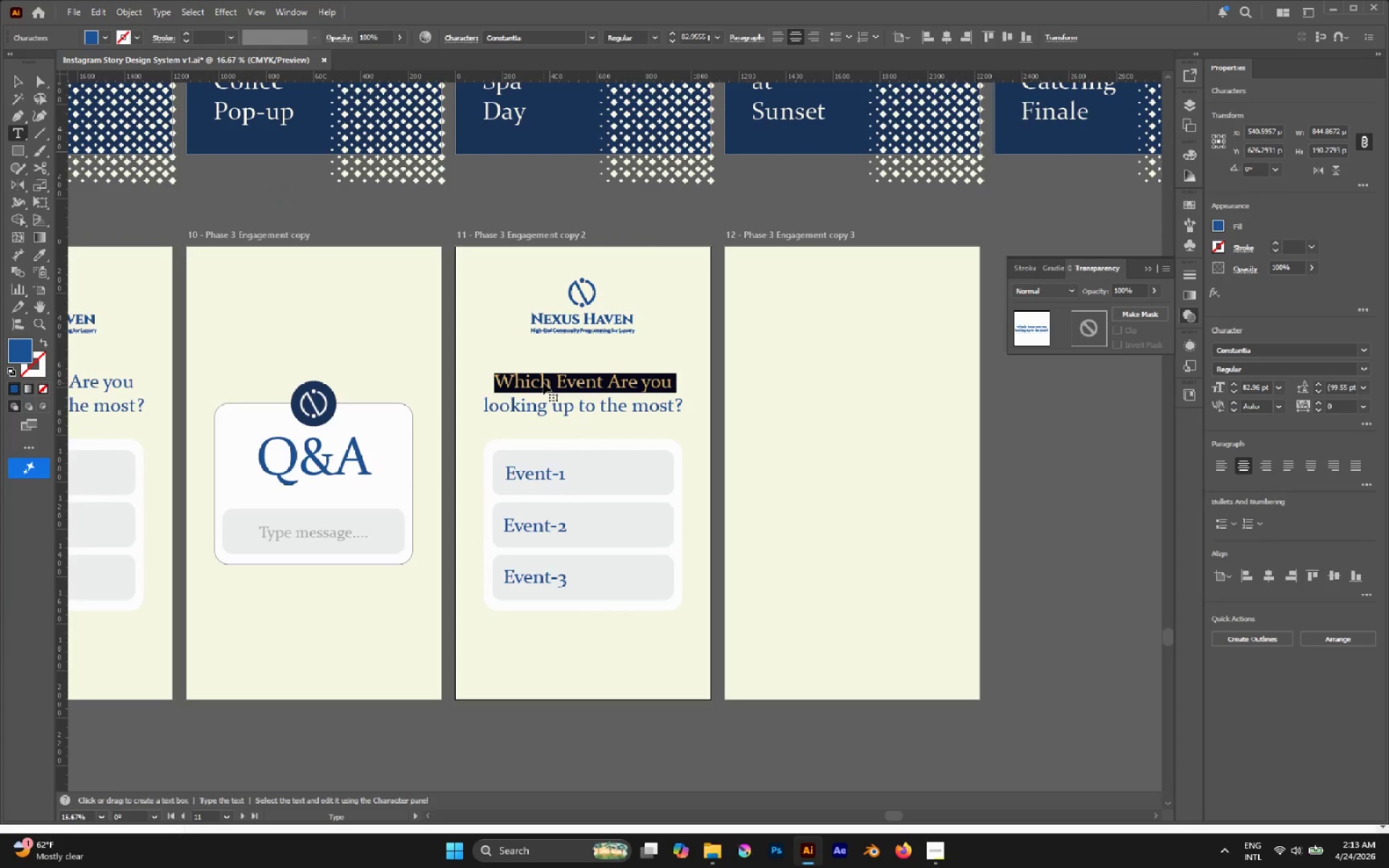 
key(Control+A)
 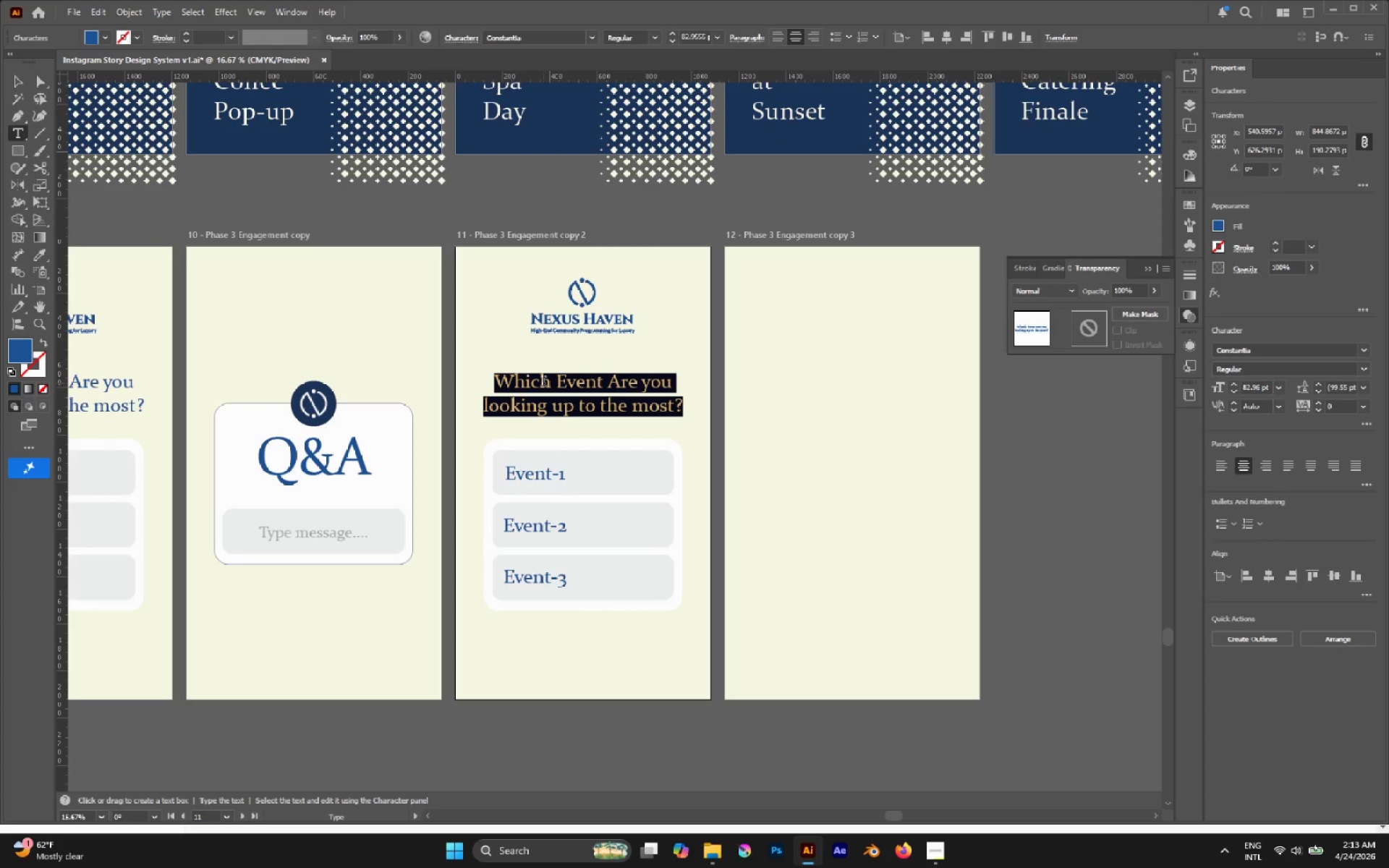 
type(Hou)
key(Backspace)
type(w didi you Enjoy Yesterdays)
 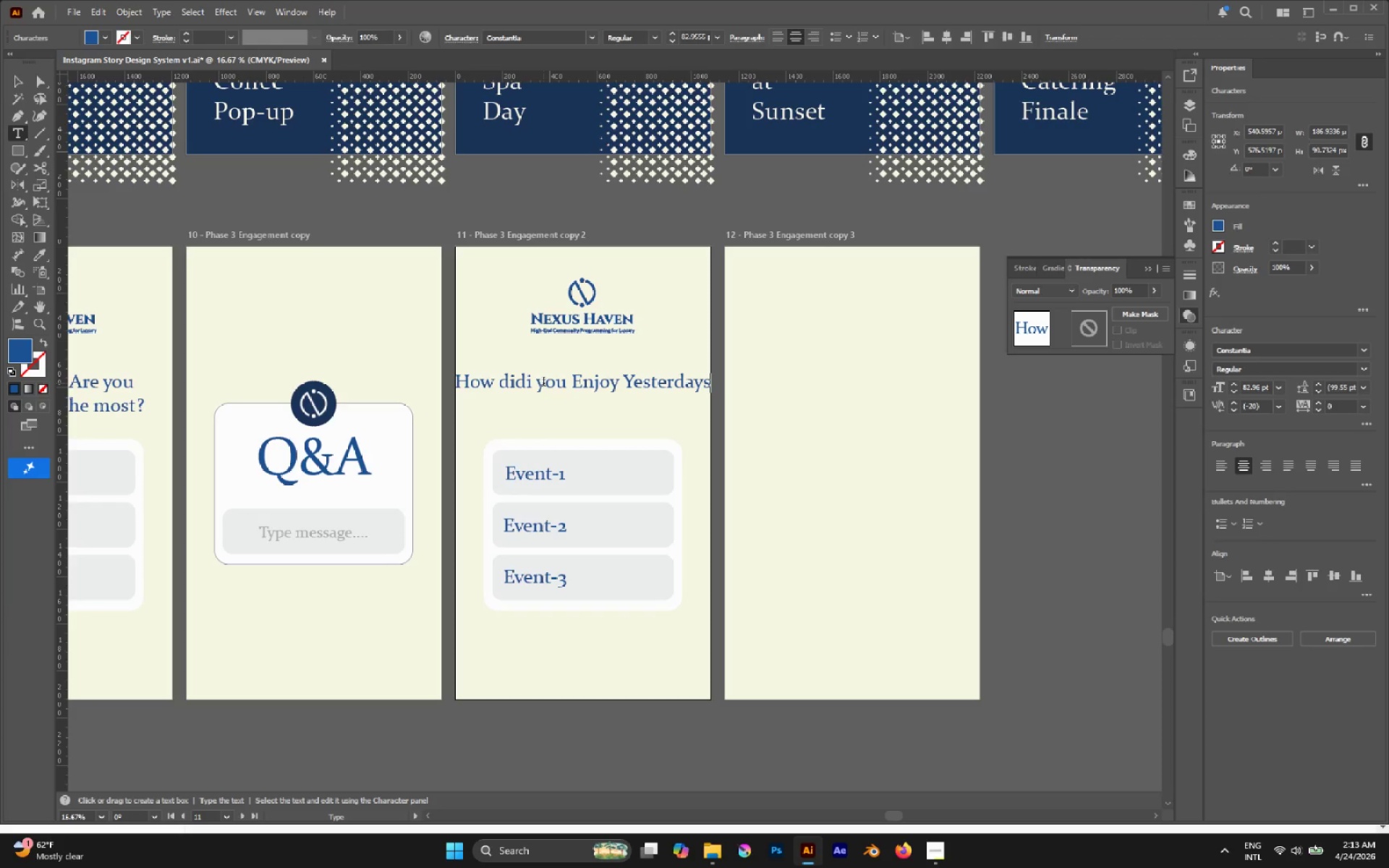 
key(Control+ArrowLeft)
 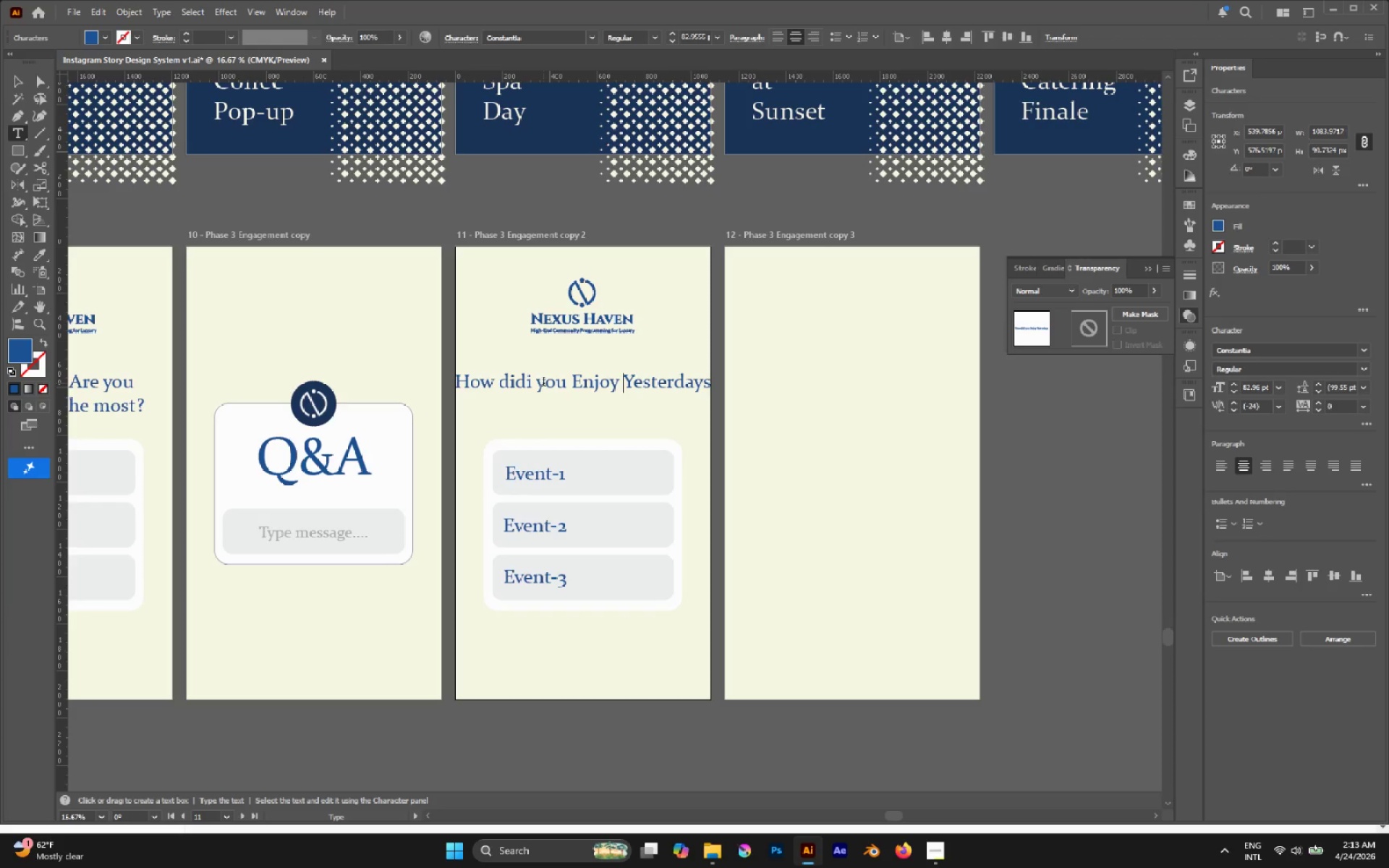 
key(Enter)
 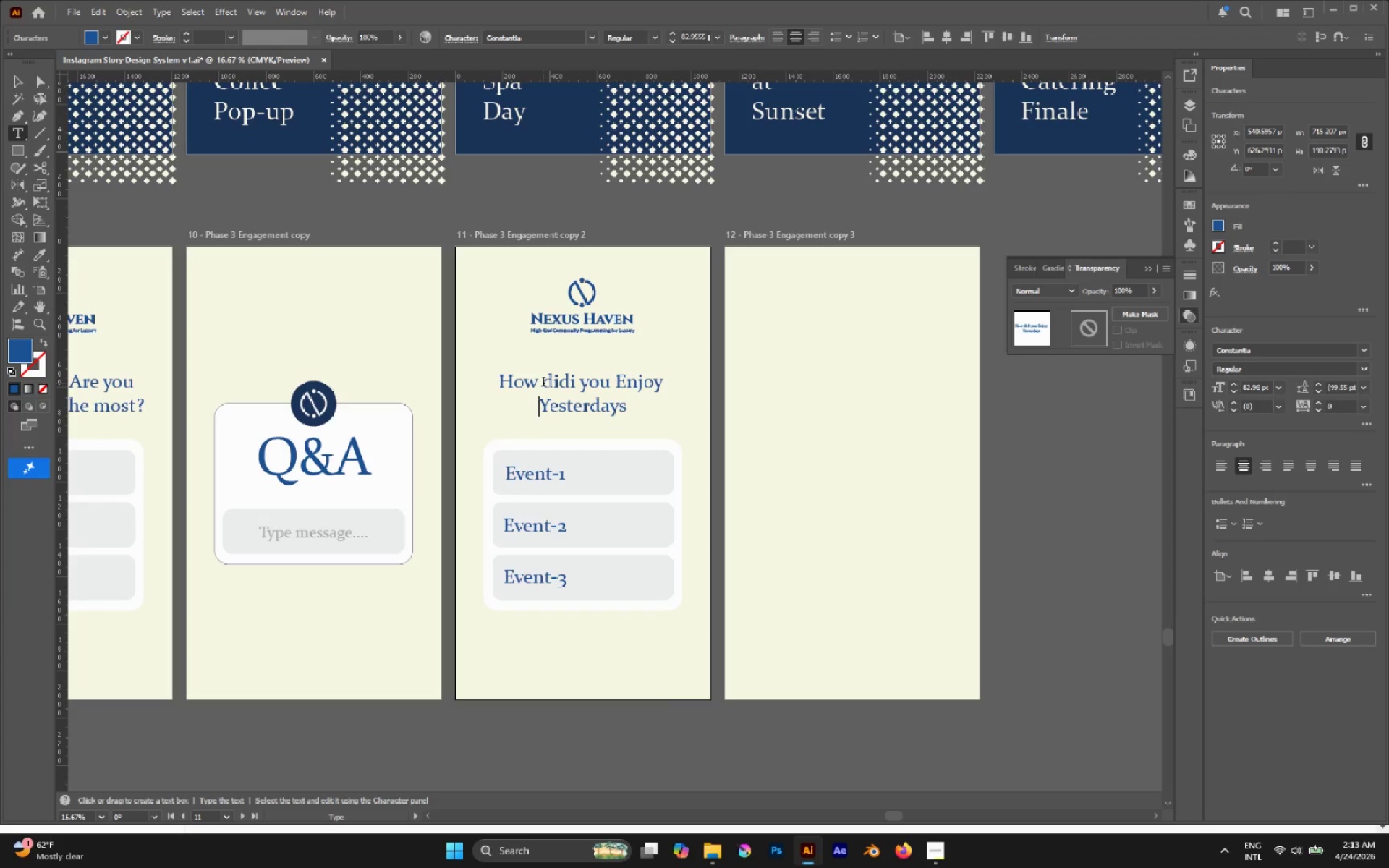 
key(Control+A)
 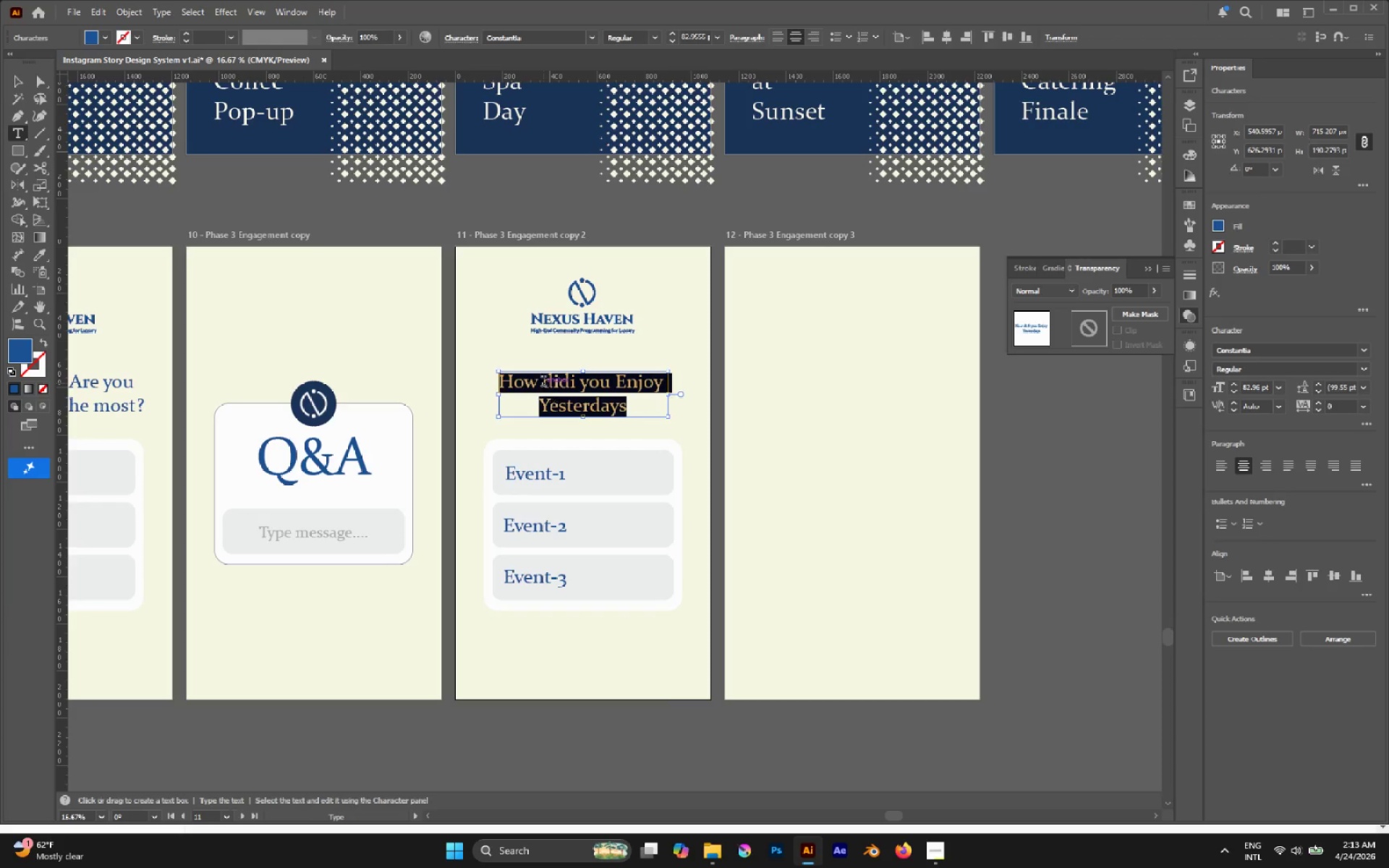 
key(ArrowRight)
 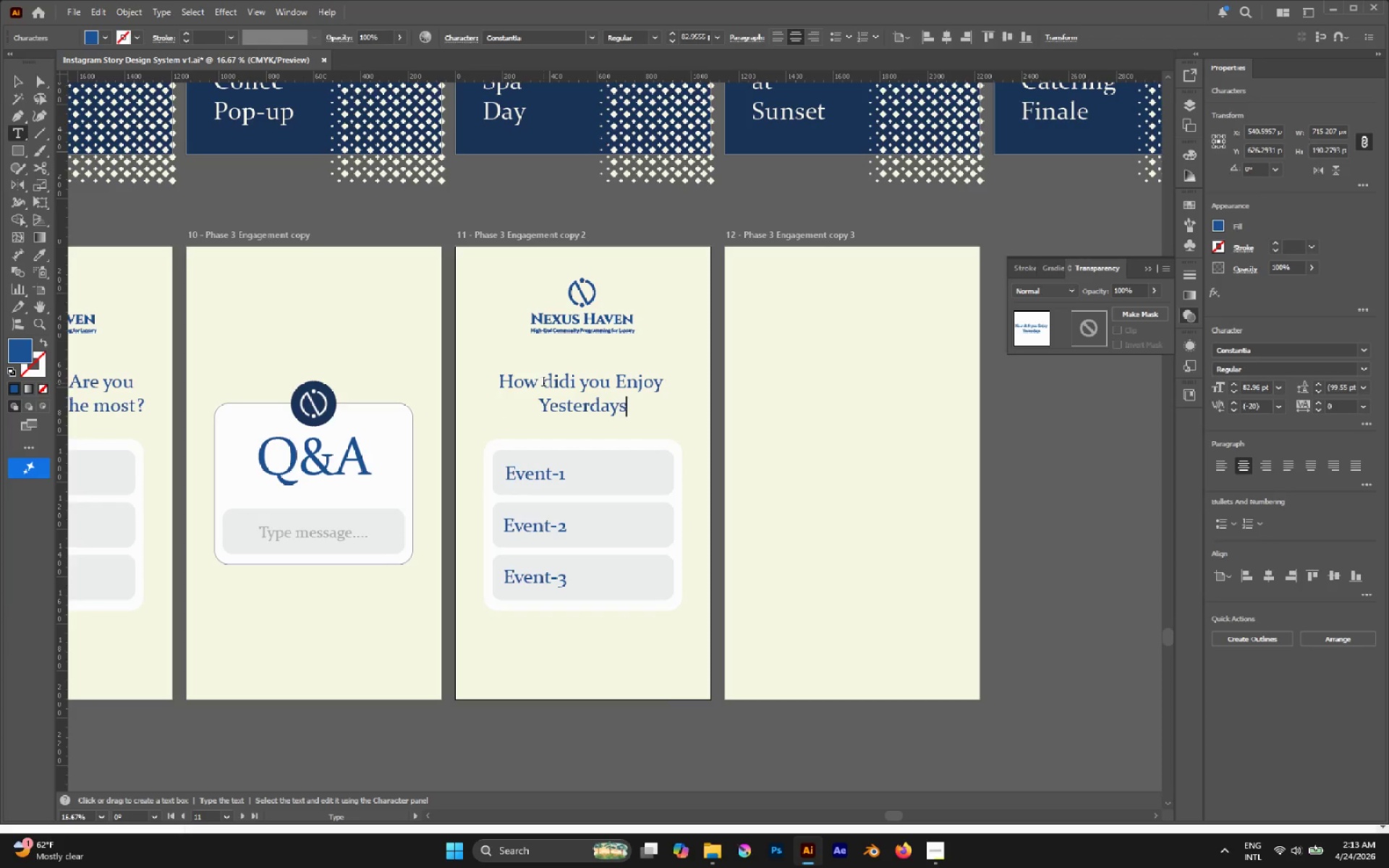 
type( Event)
 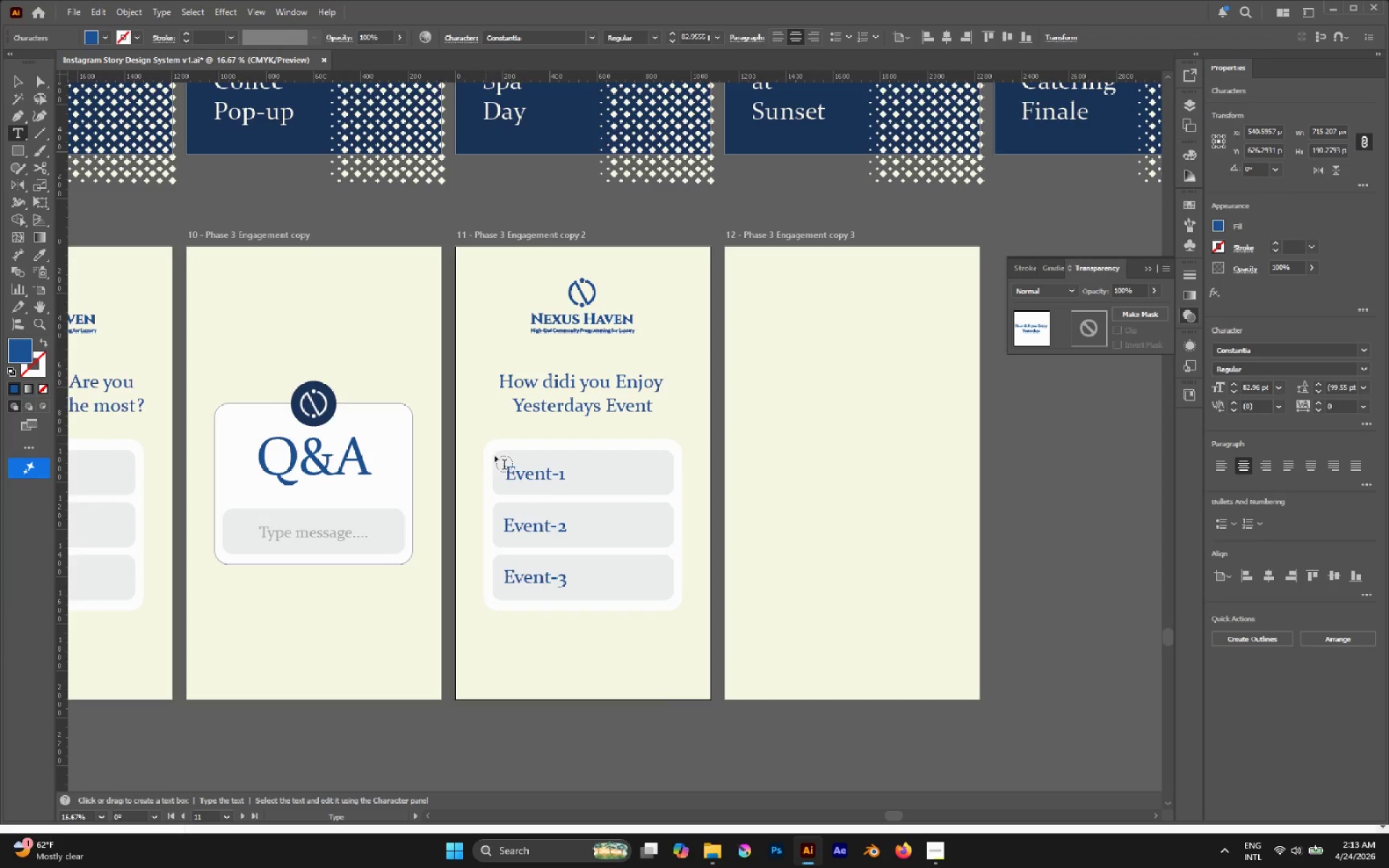 
double_click([530, 480])
 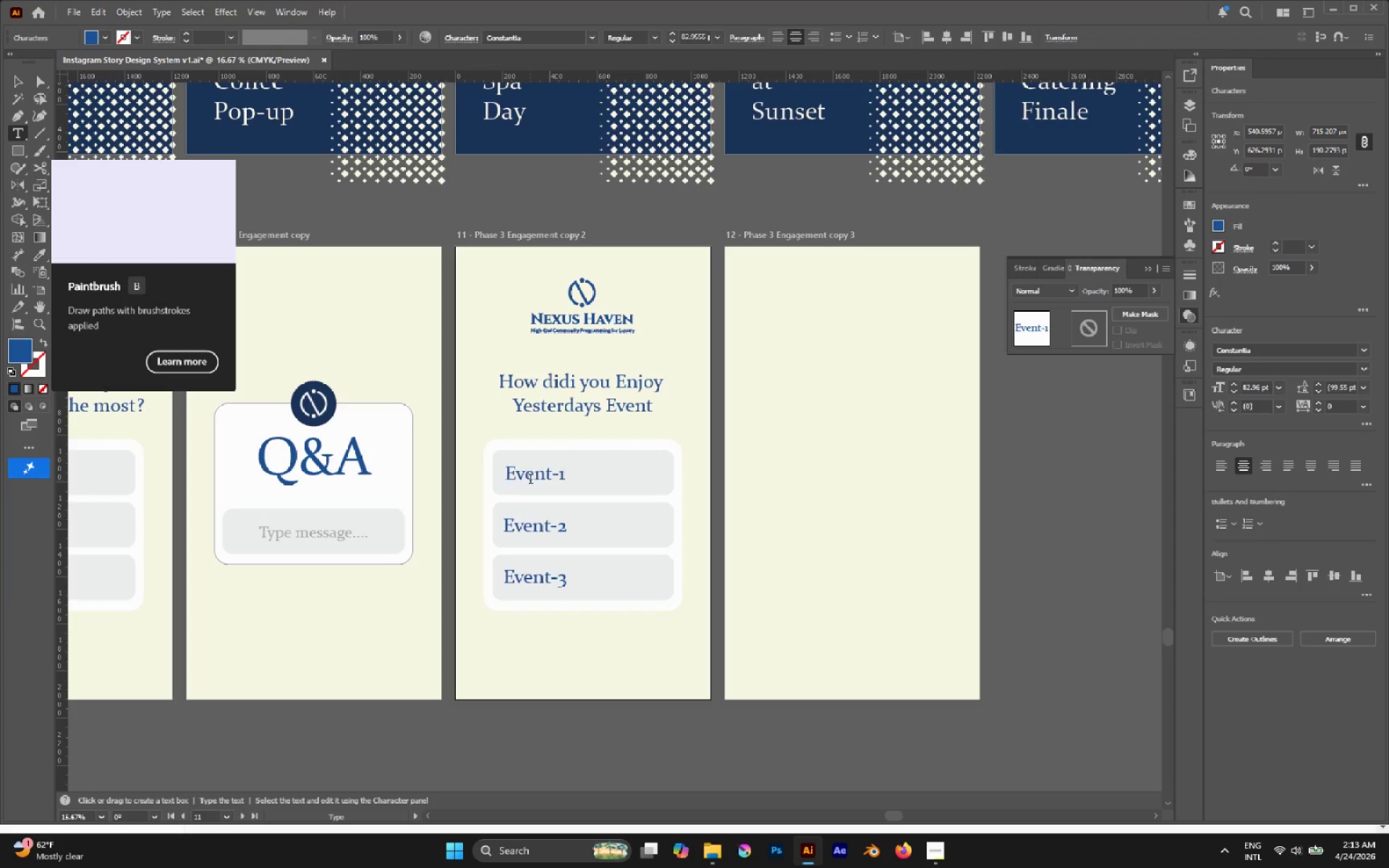 
triple_click([530, 480])
 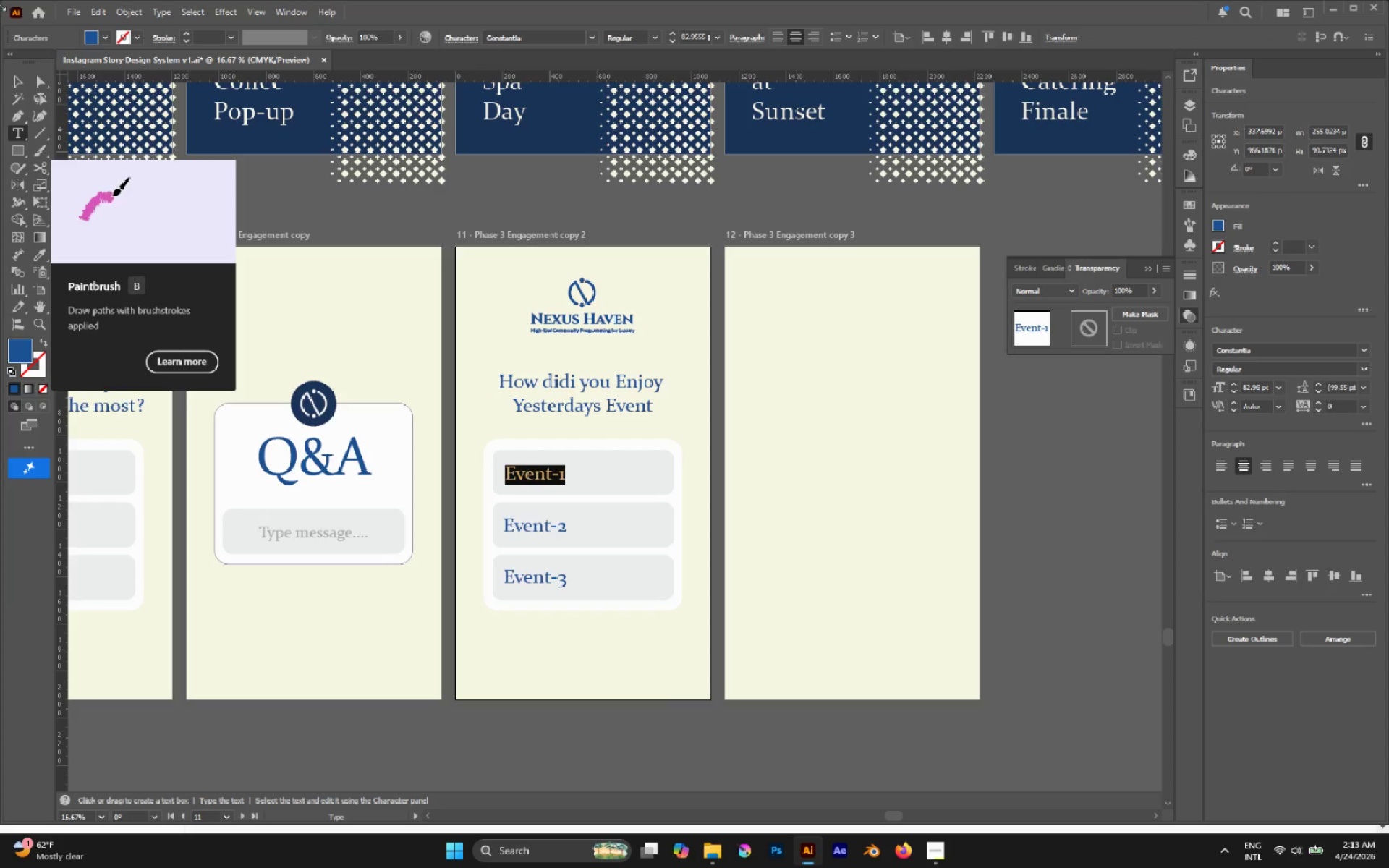 
left_click([24, 135])
 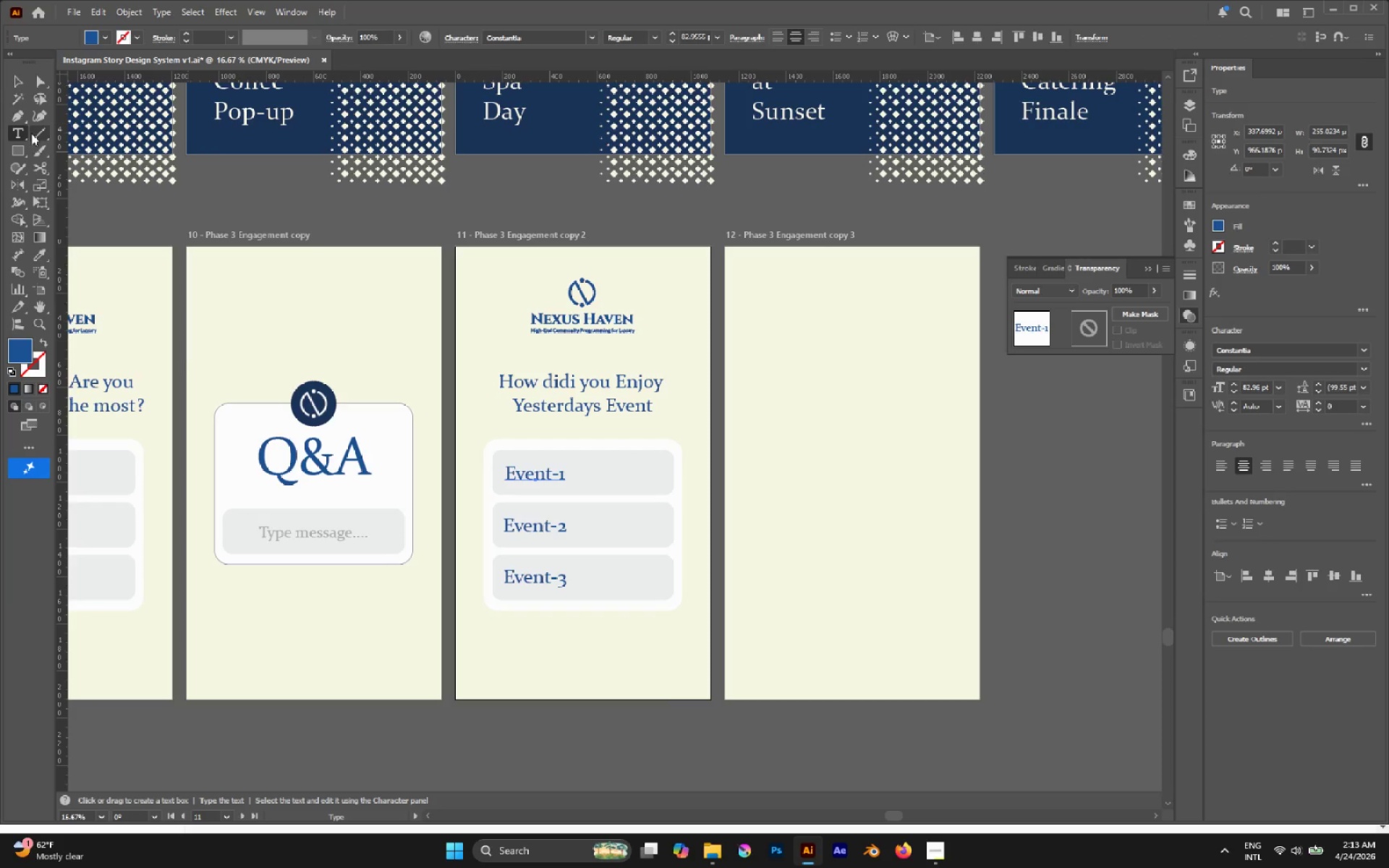 
left_click([10, 95])
 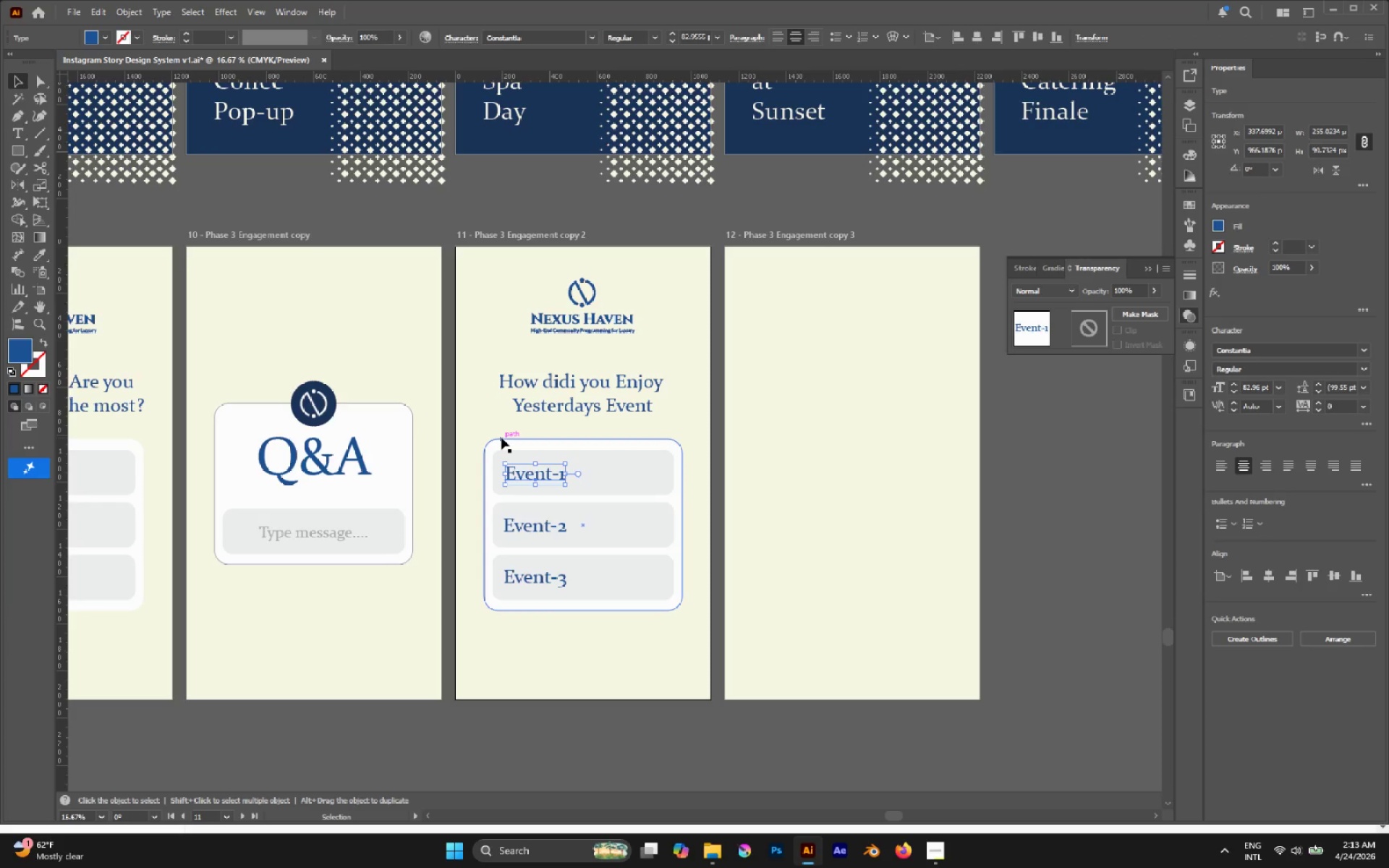 
key(T)
 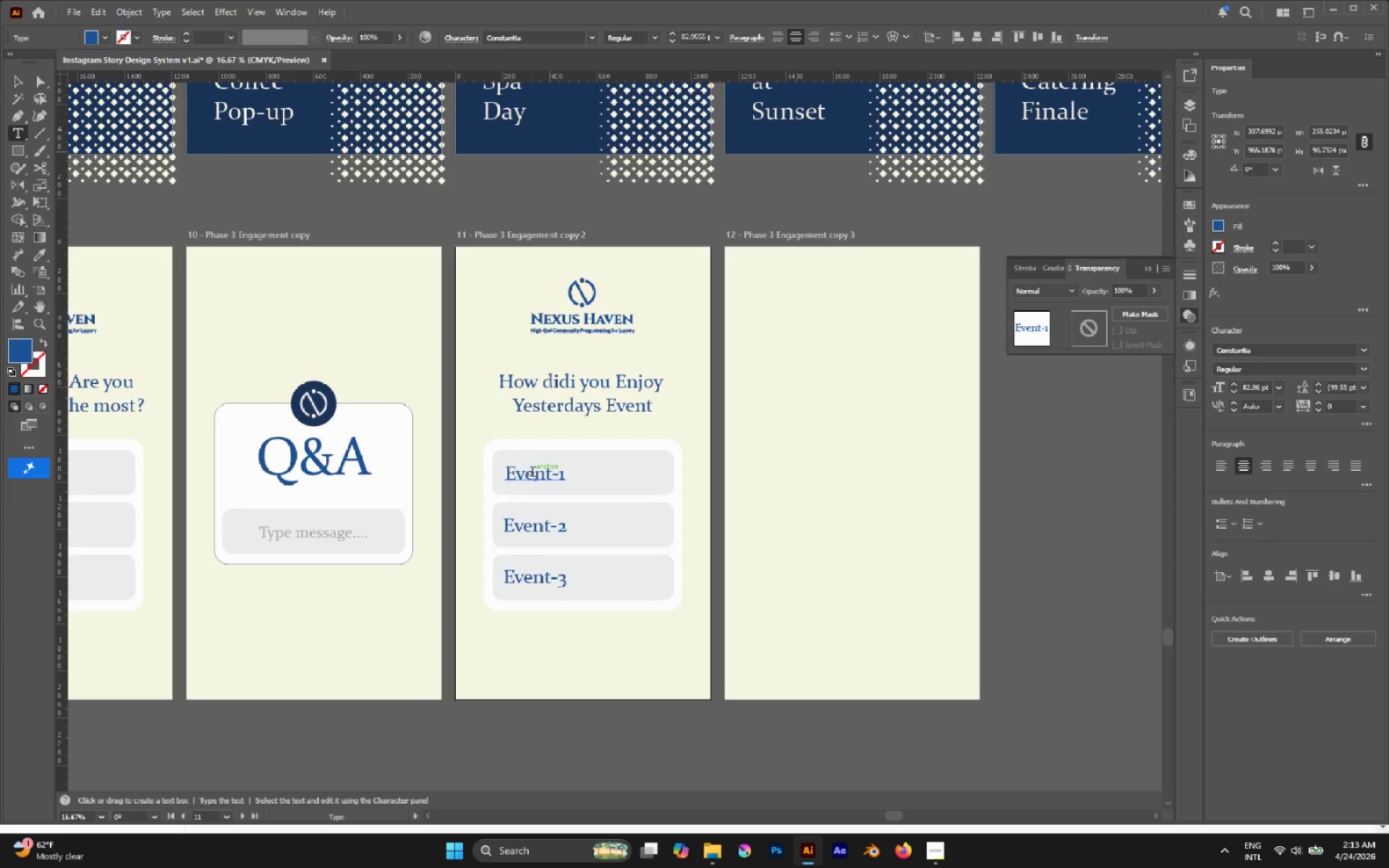 
double_click([532, 473])
 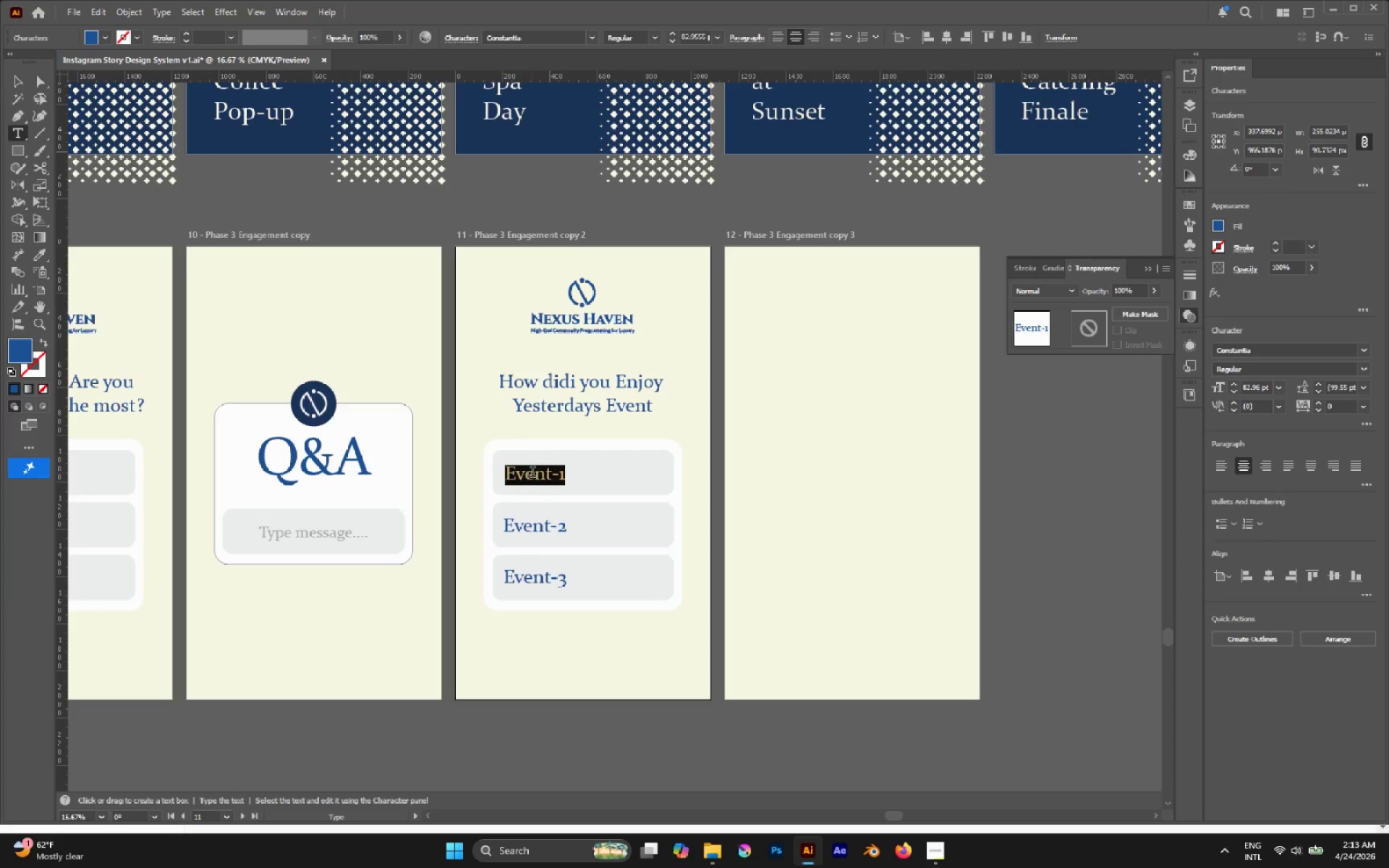 
triple_click([532, 473])
 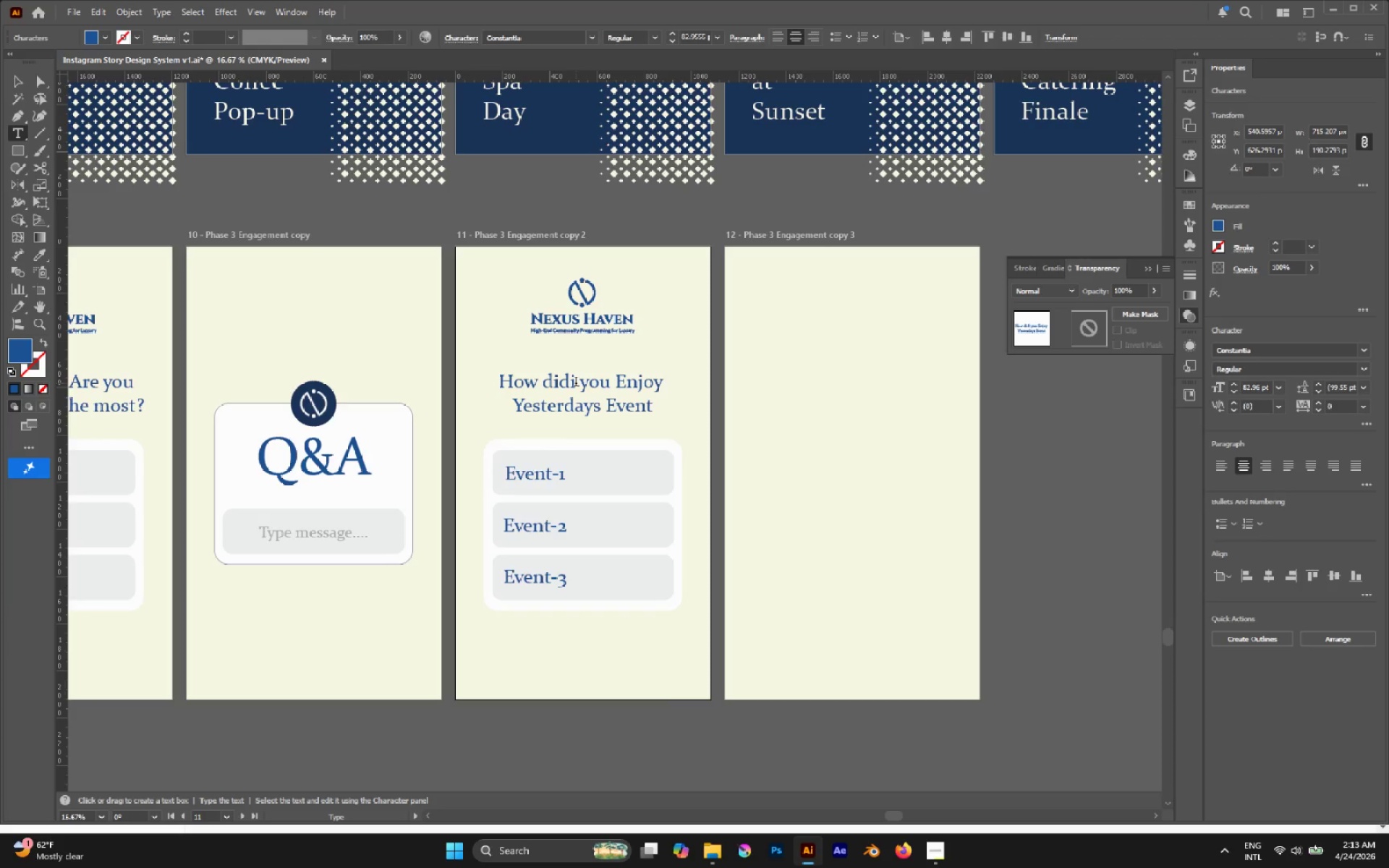 
key(Delete)
 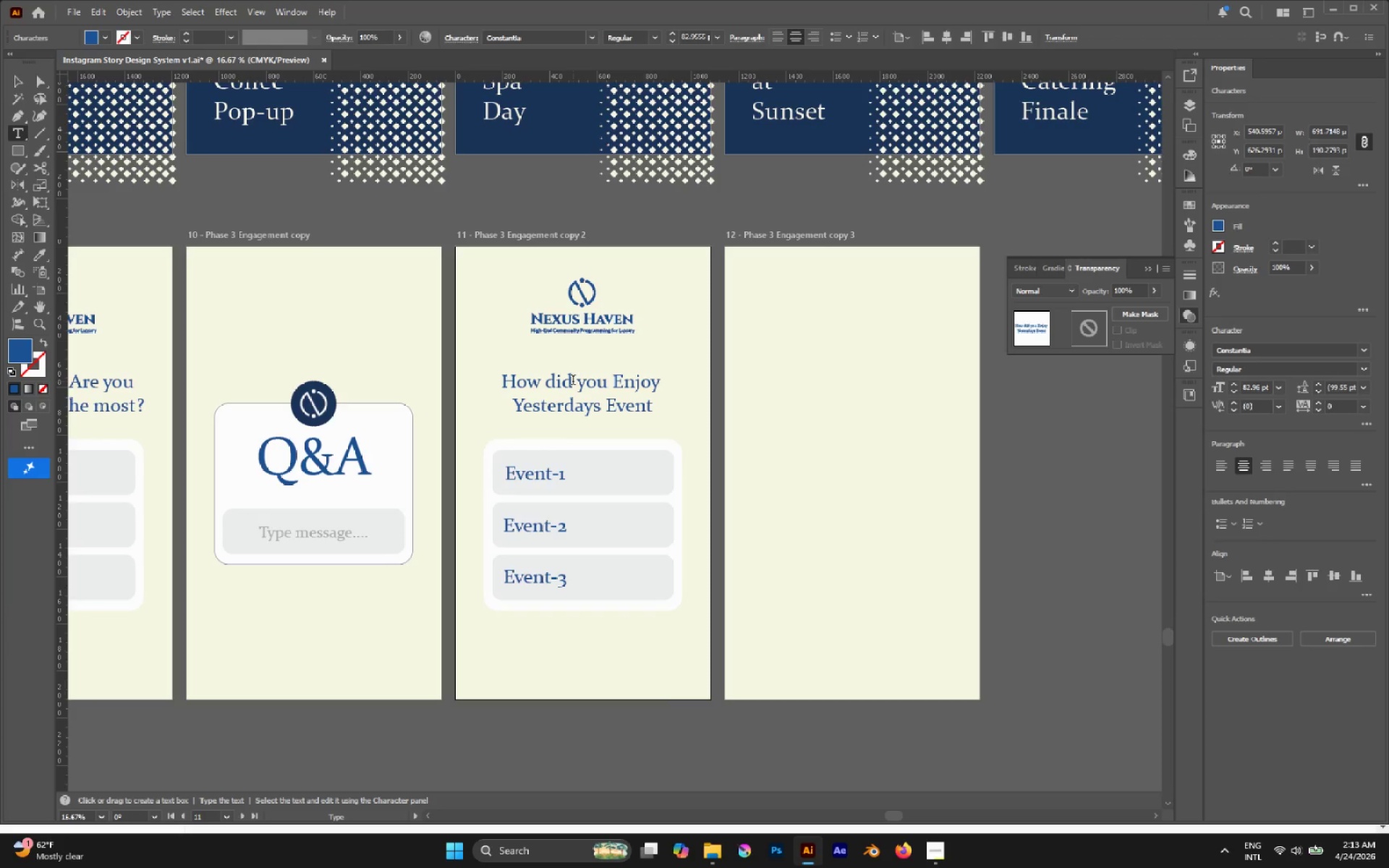 
wait(7.39)
 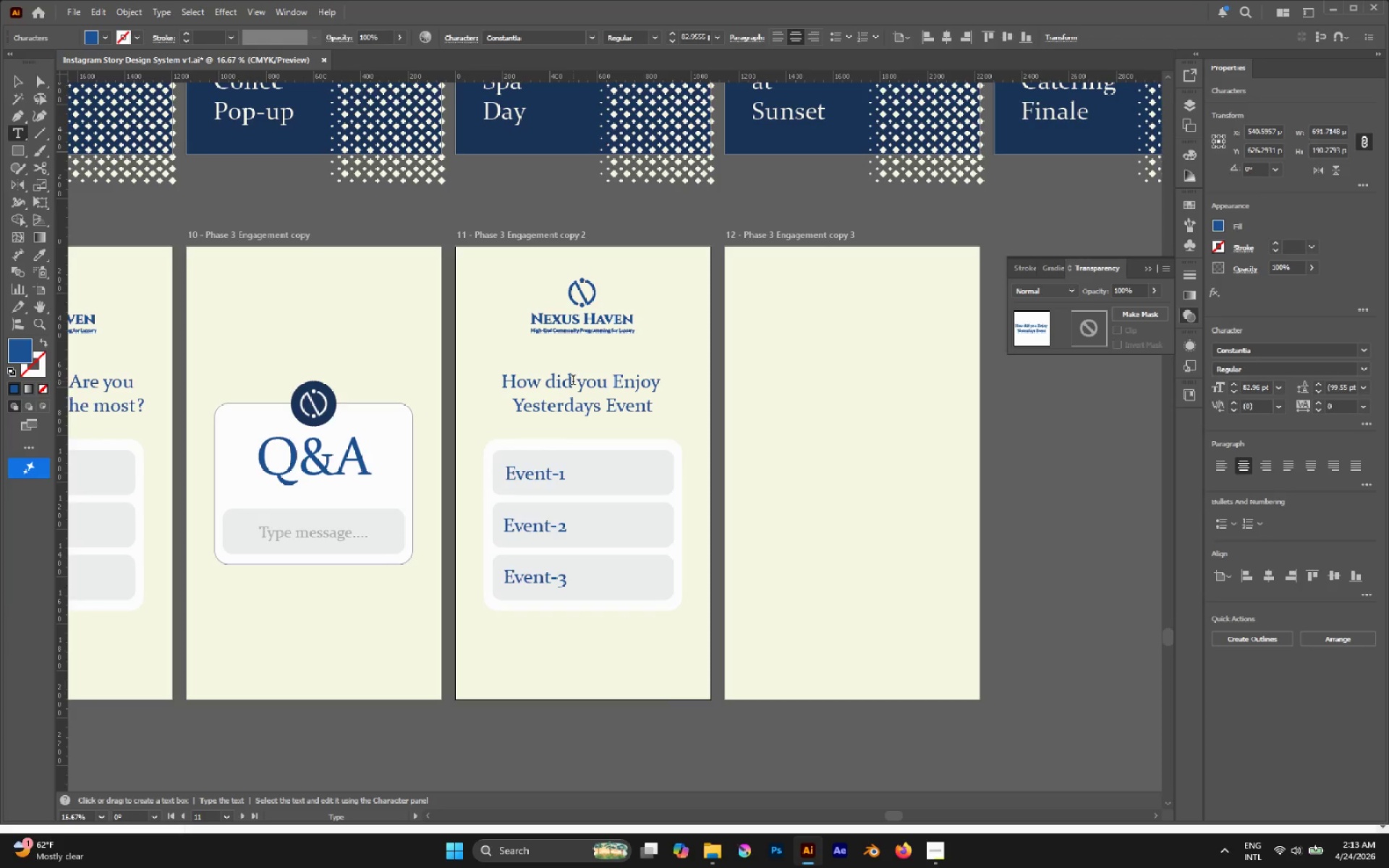 
double_click([550, 478])
 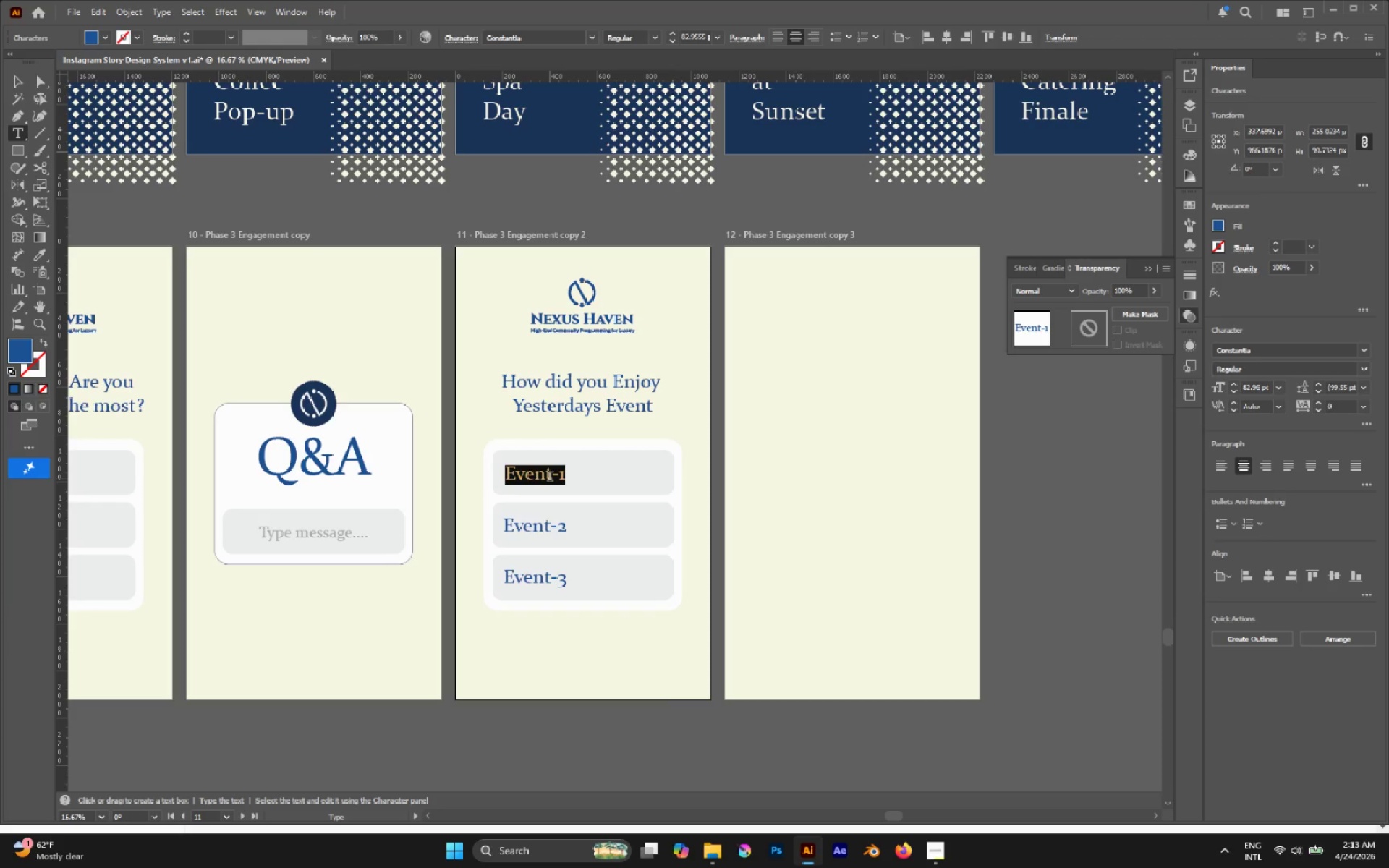 
type(VEry Sa)
key(Backspace)
key(Backspace)
key(Backspace)
key(Backspace)
key(Backspace)
key(Backspace)
key(Backspace)
type(Very Satisfied)
 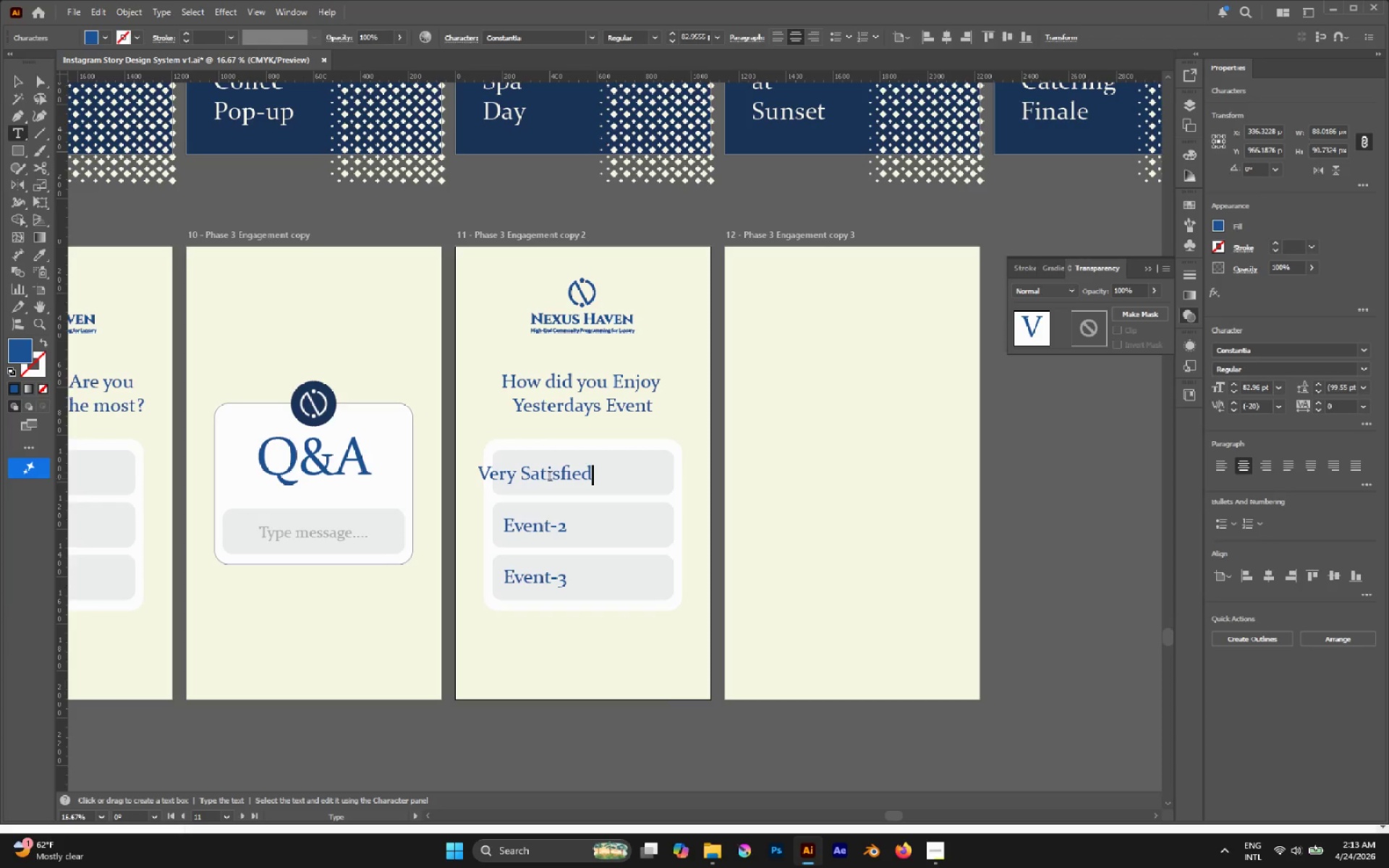 
key(Control+ArrowLeft)
 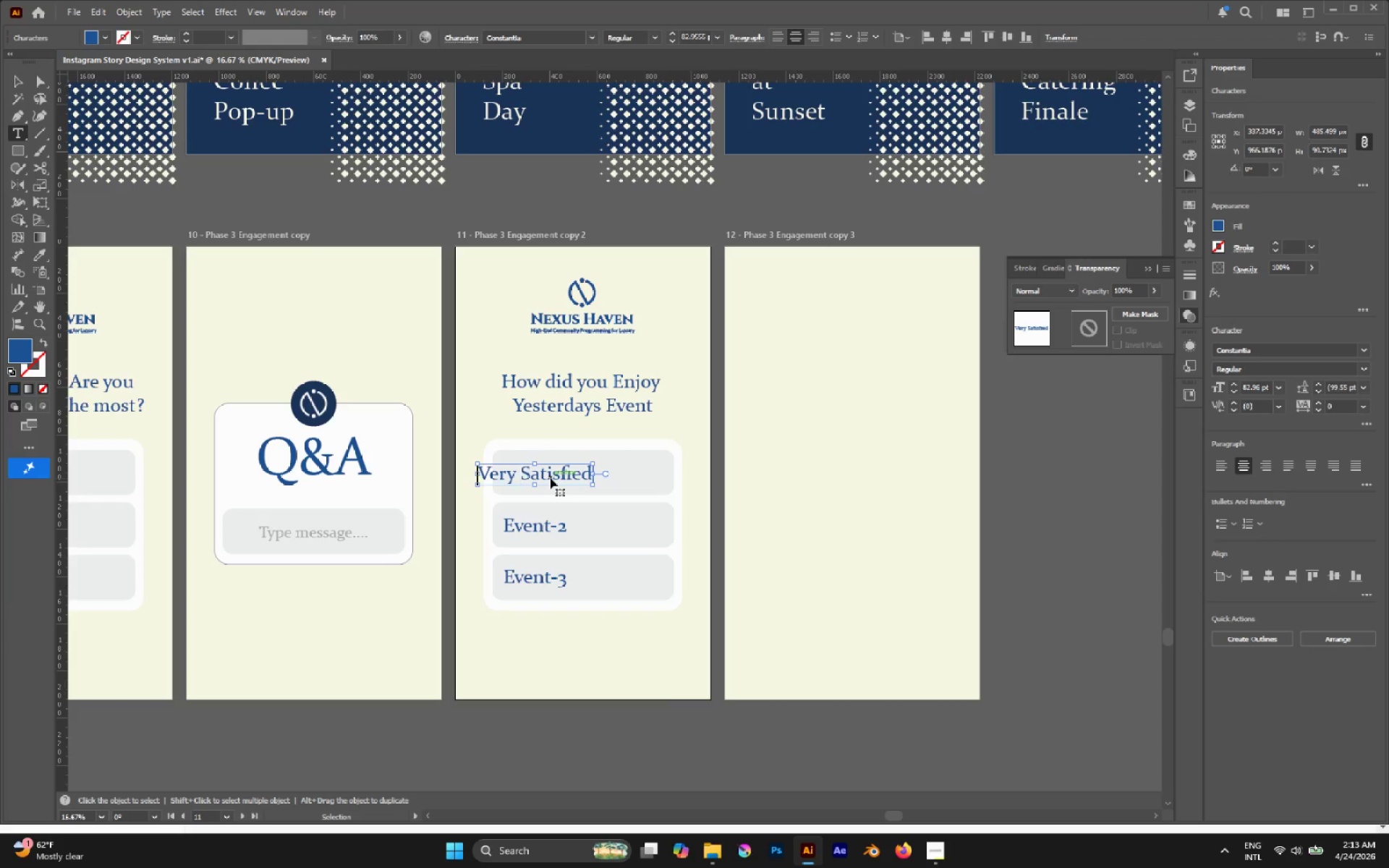 
key(Control+ArrowLeft)
 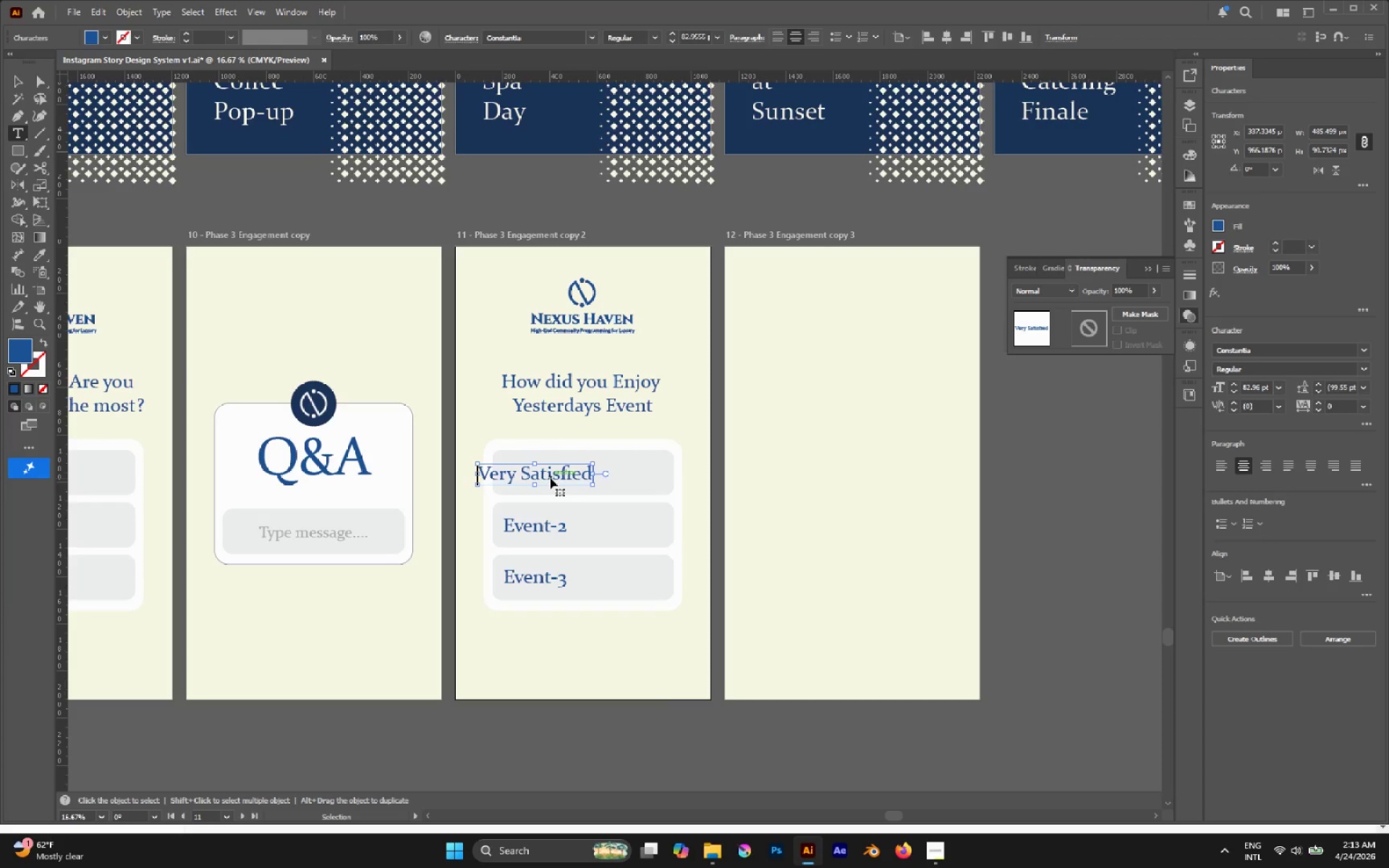 
key(Control+ArrowRight)
 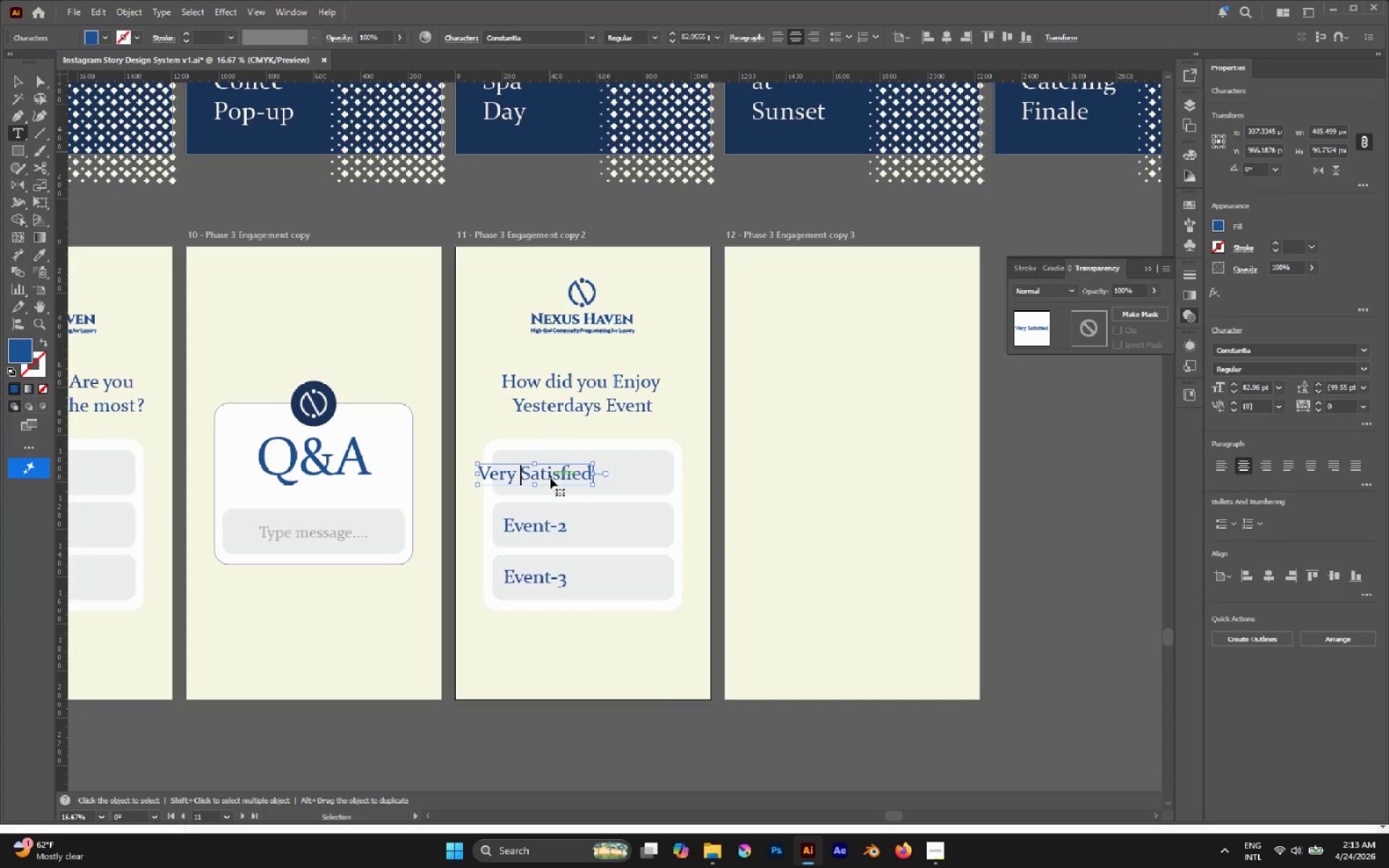 
key(Control+Shift+ArrowRight)
 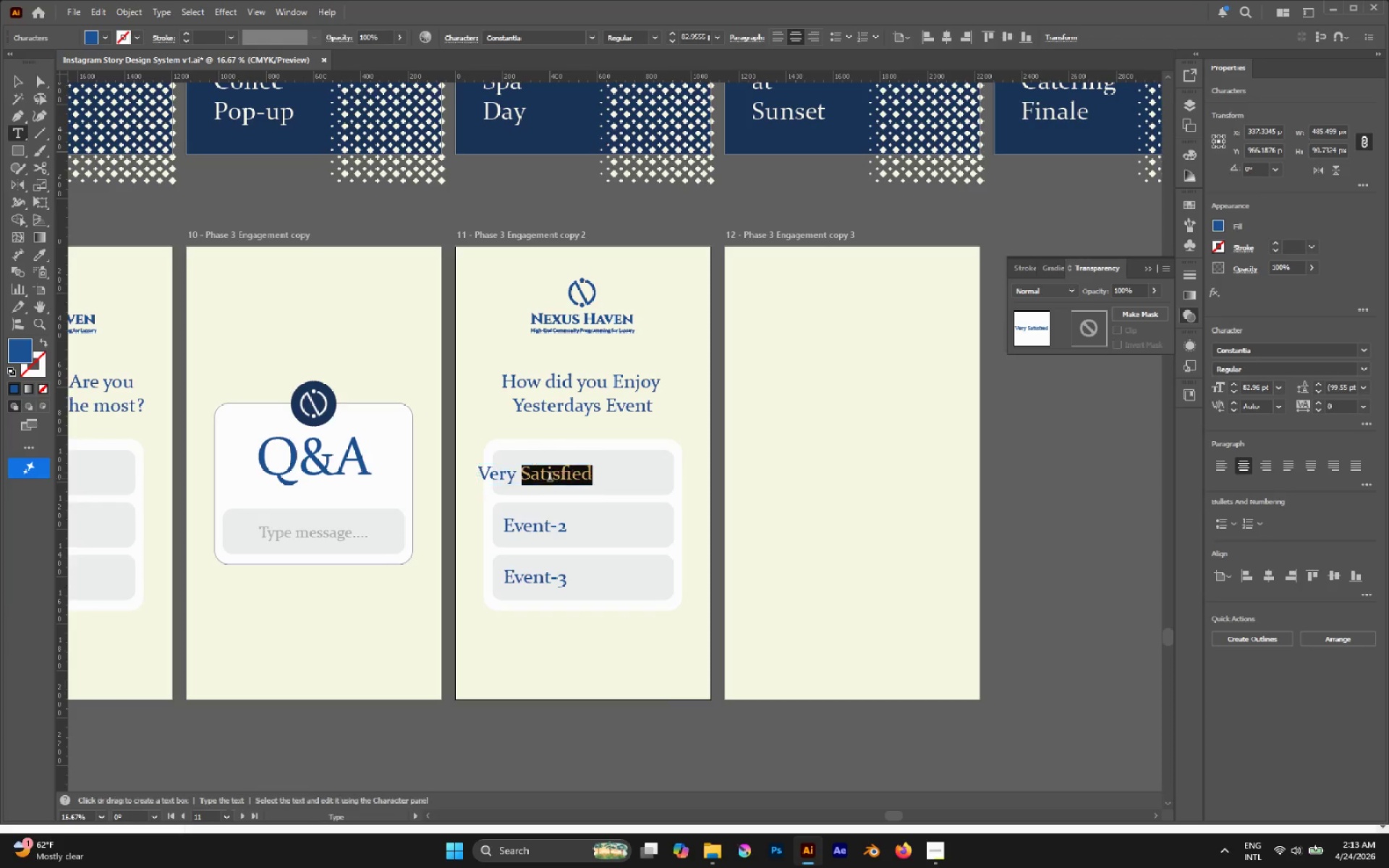 
key(Control+C)
 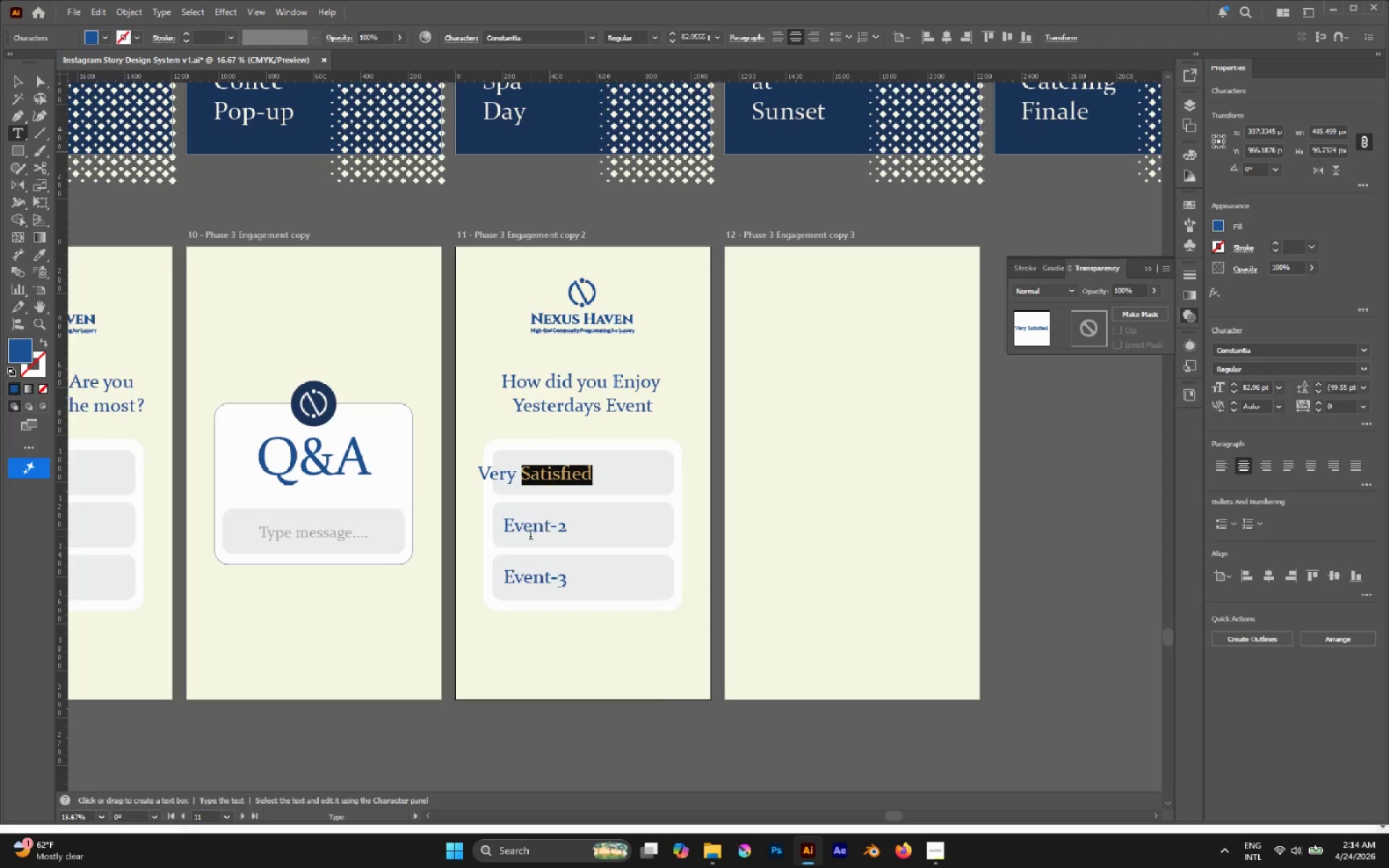 
double_click([527, 534])
 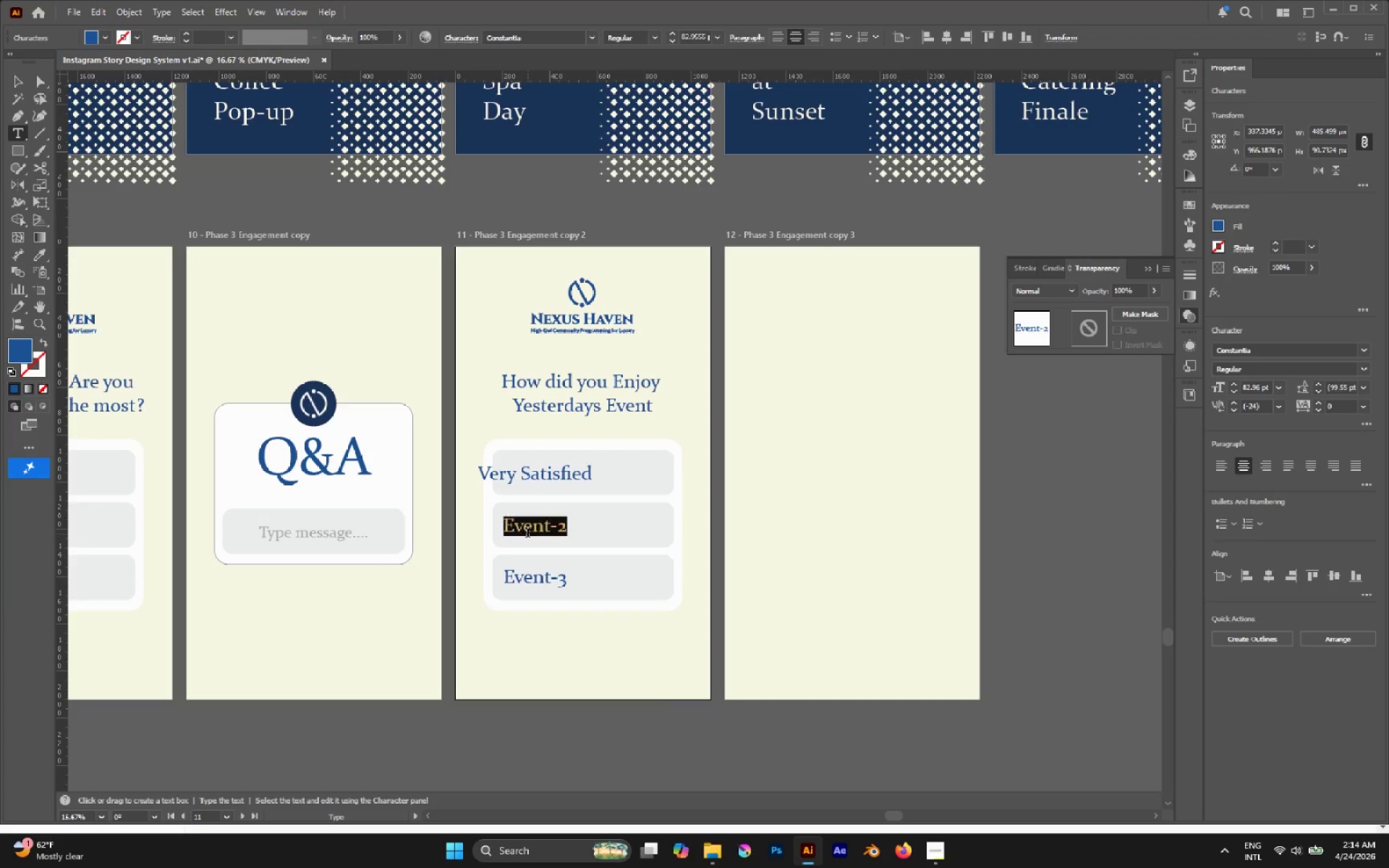 
triple_click([527, 534])
 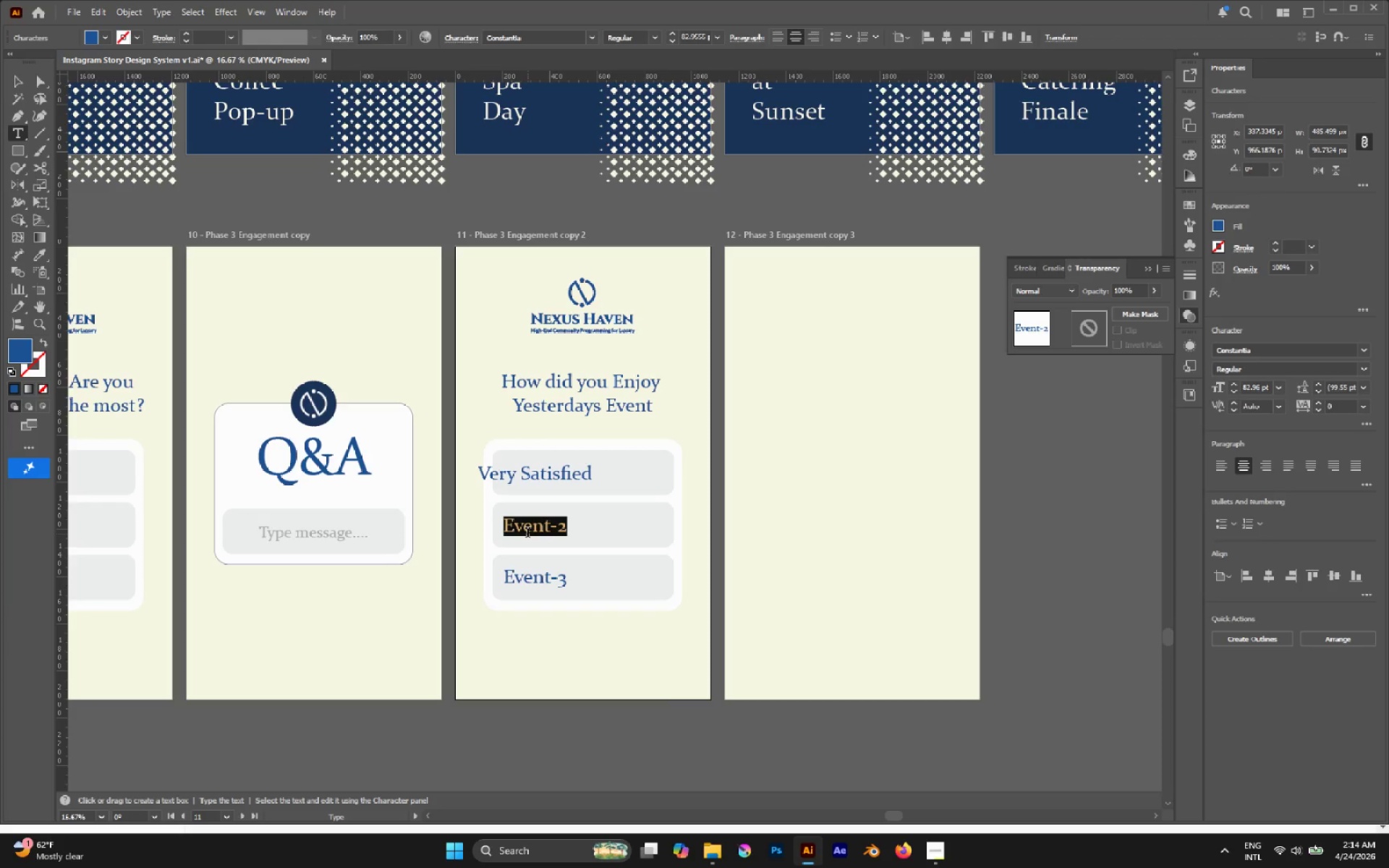 
key(Control+V)
 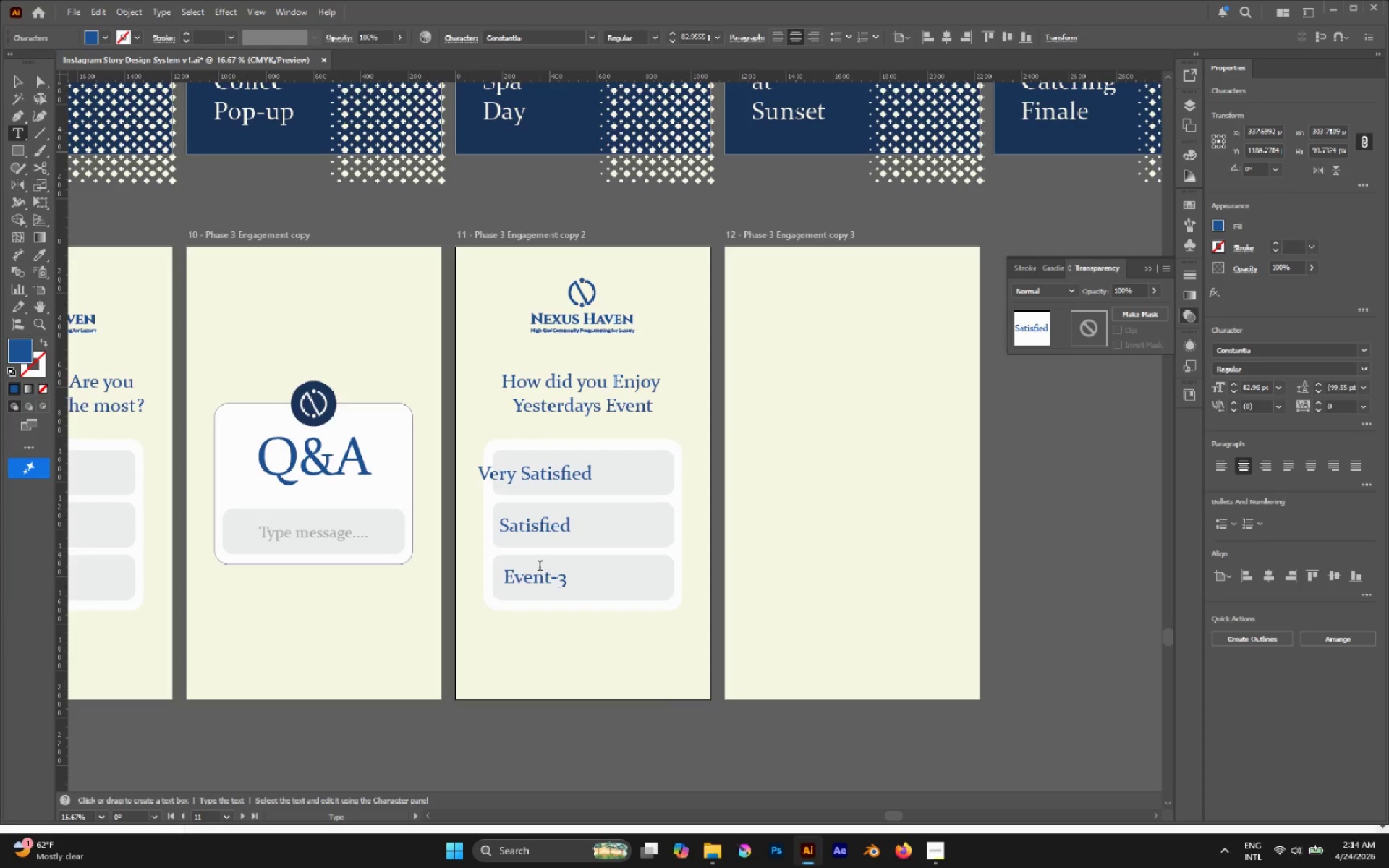 
left_click([538, 584])
 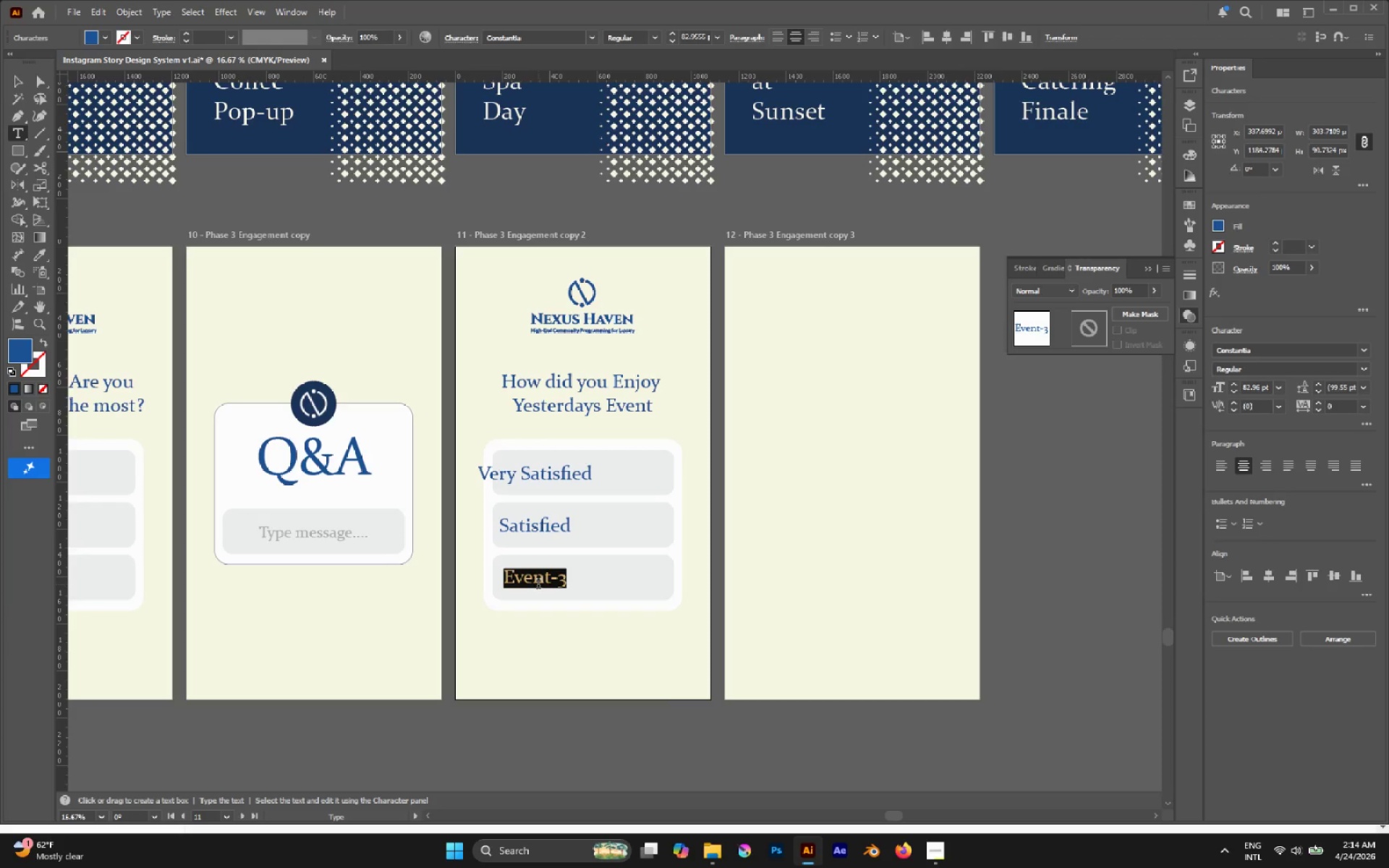 
triple_click([538, 585])
 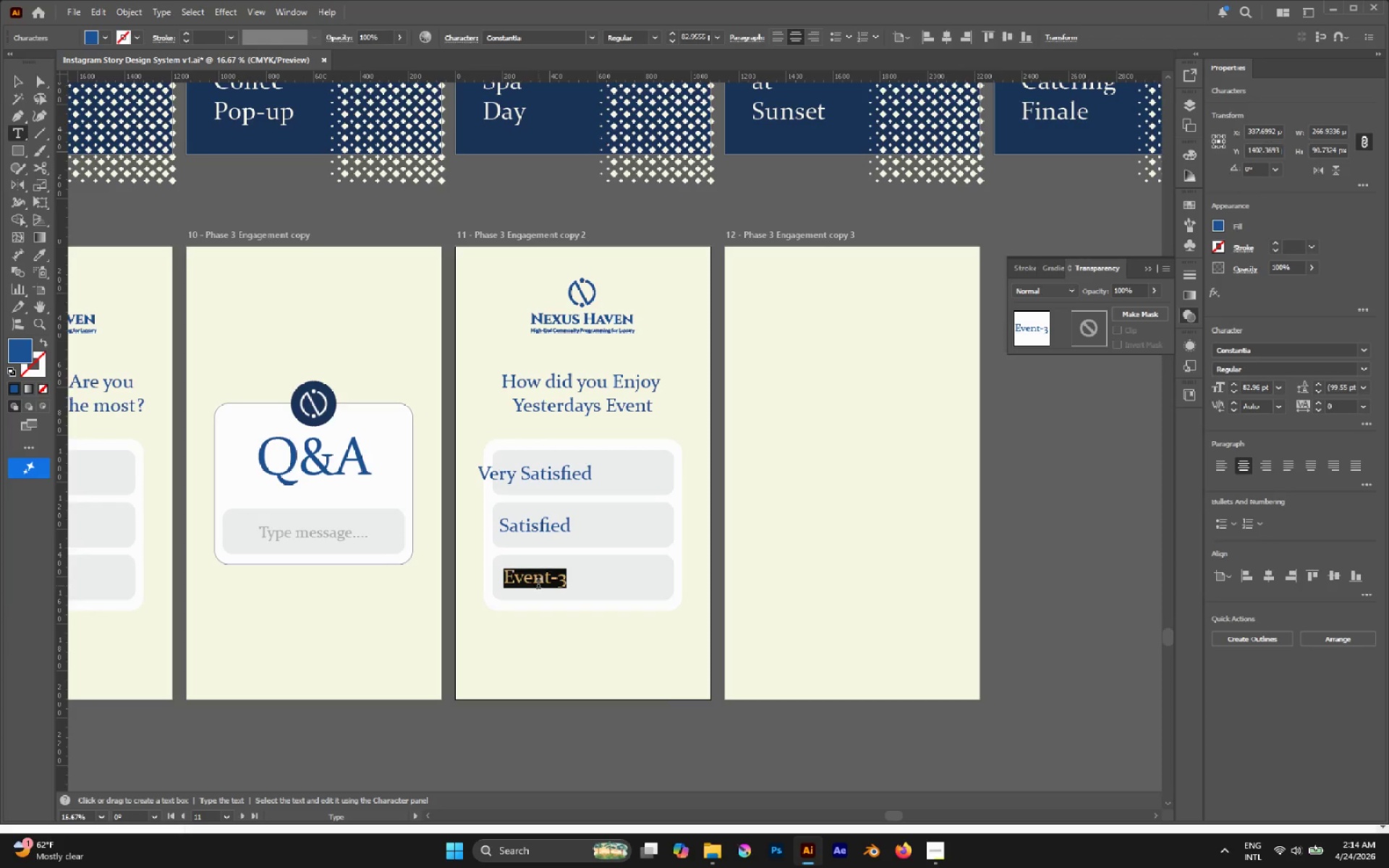 
wait(12.17)
 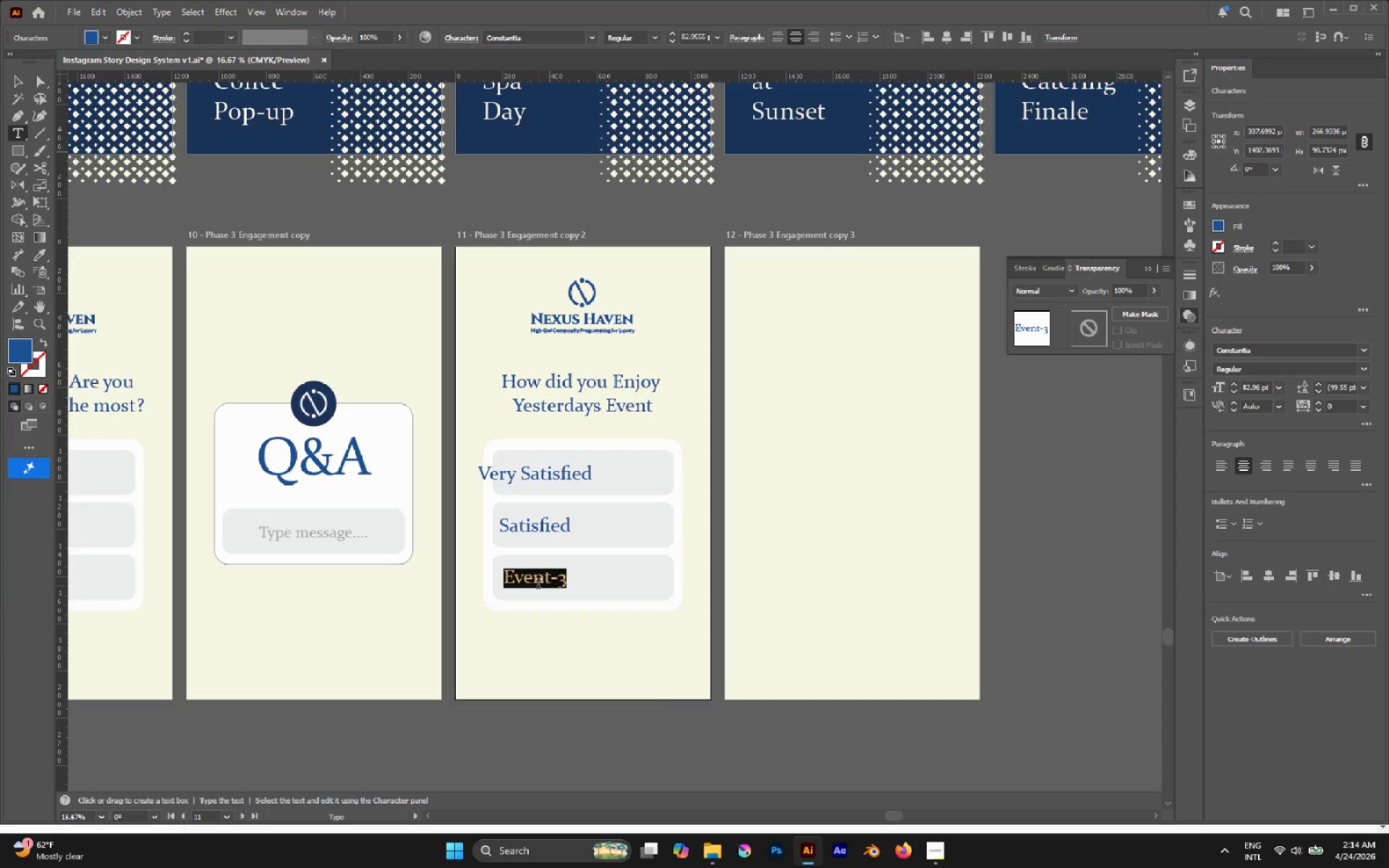 
type(NO)
key(Backspace)
type(ot so much)
 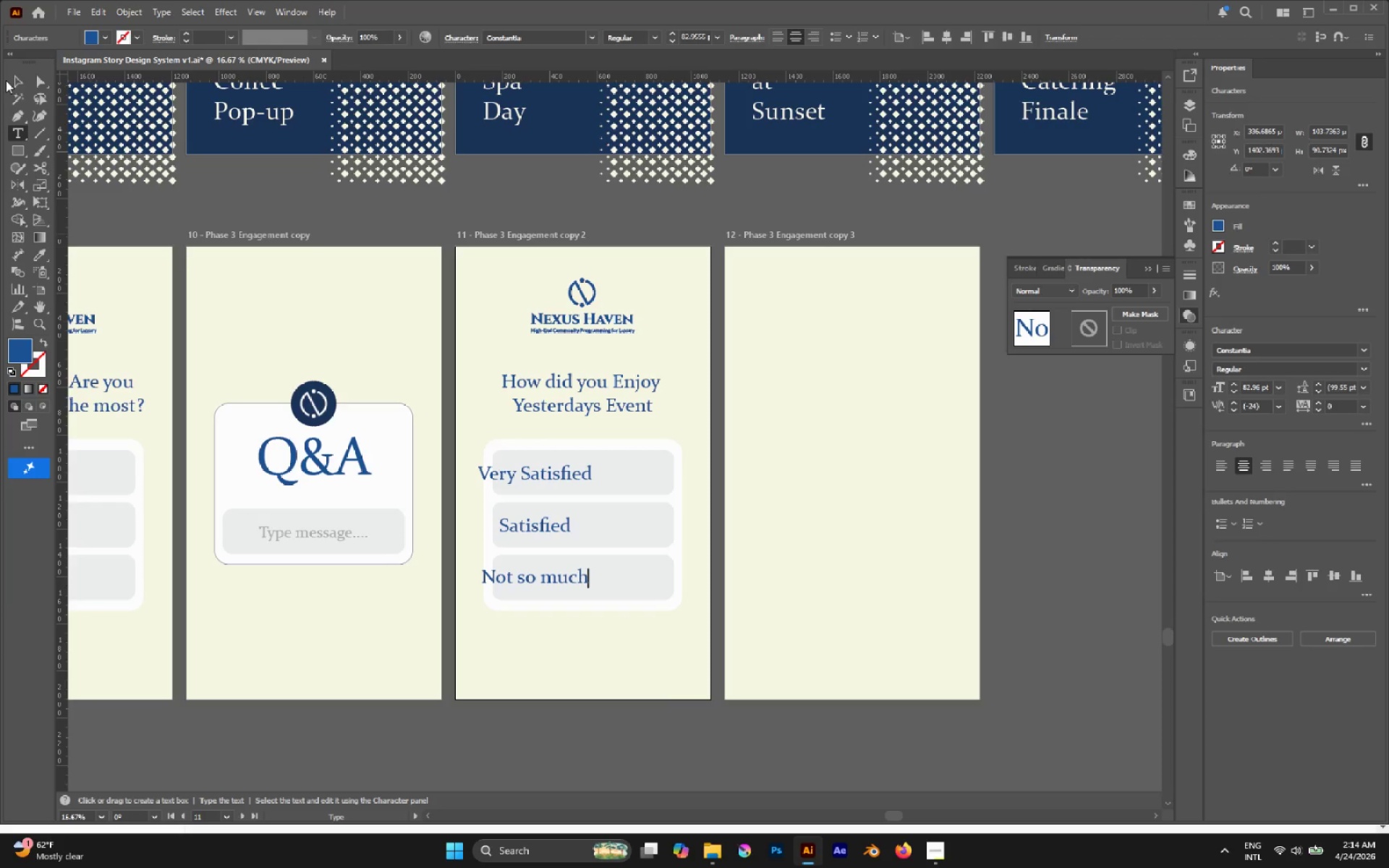 
double_click([17, 83])
 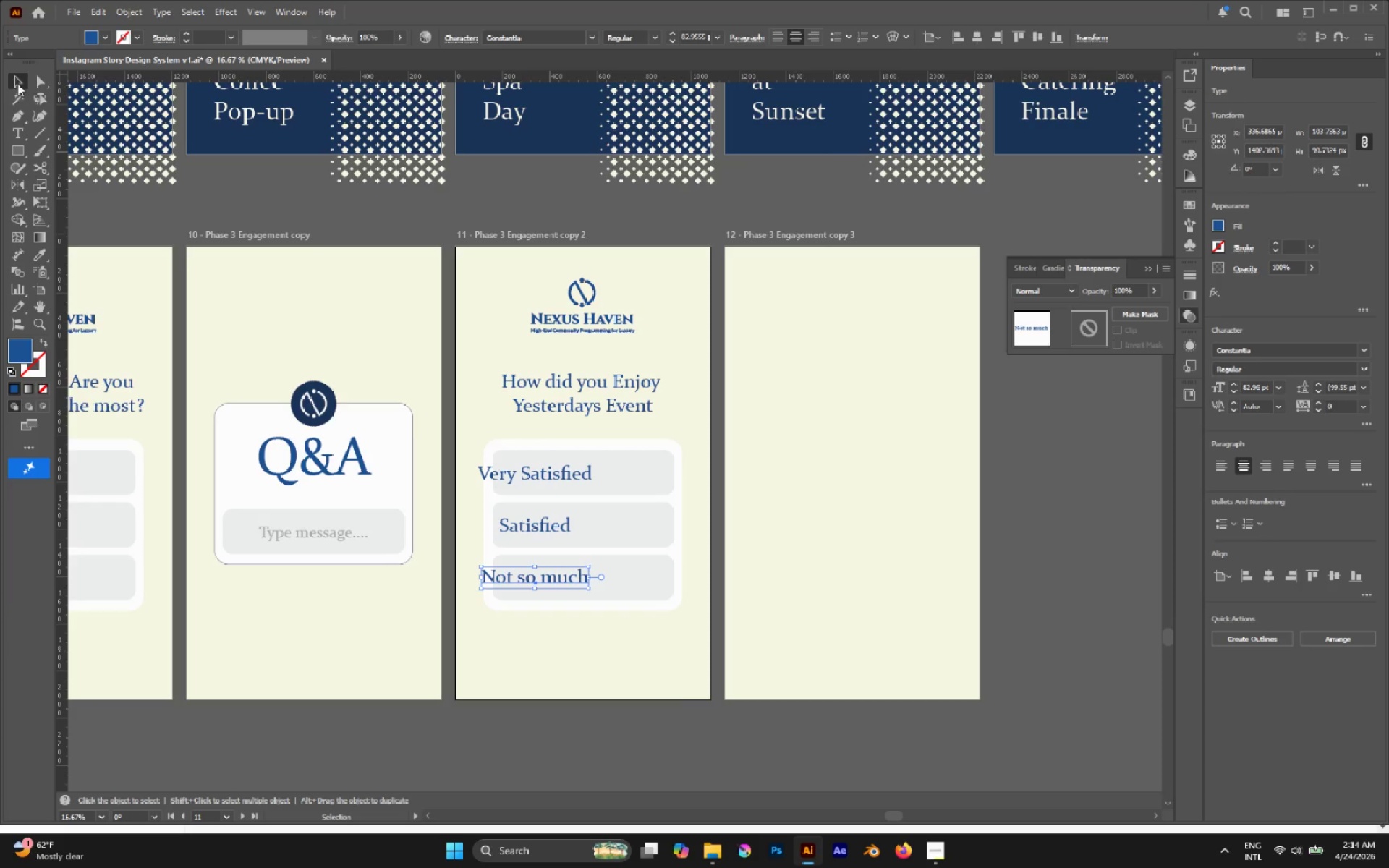 
hold_key(key=ShiftLeft, duration=1.78)
left_click([526, 474])
 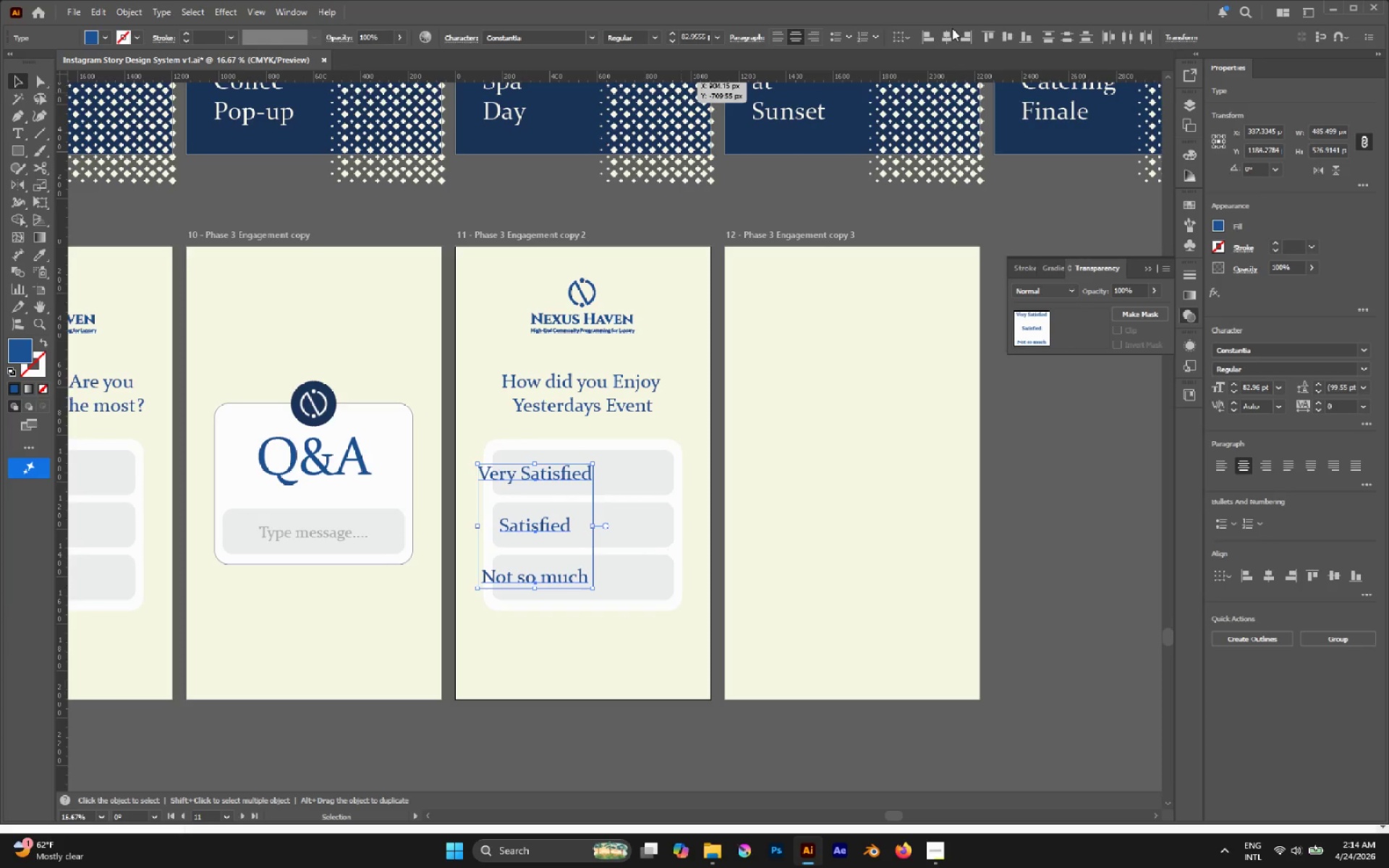 
left_click([935, 34])
 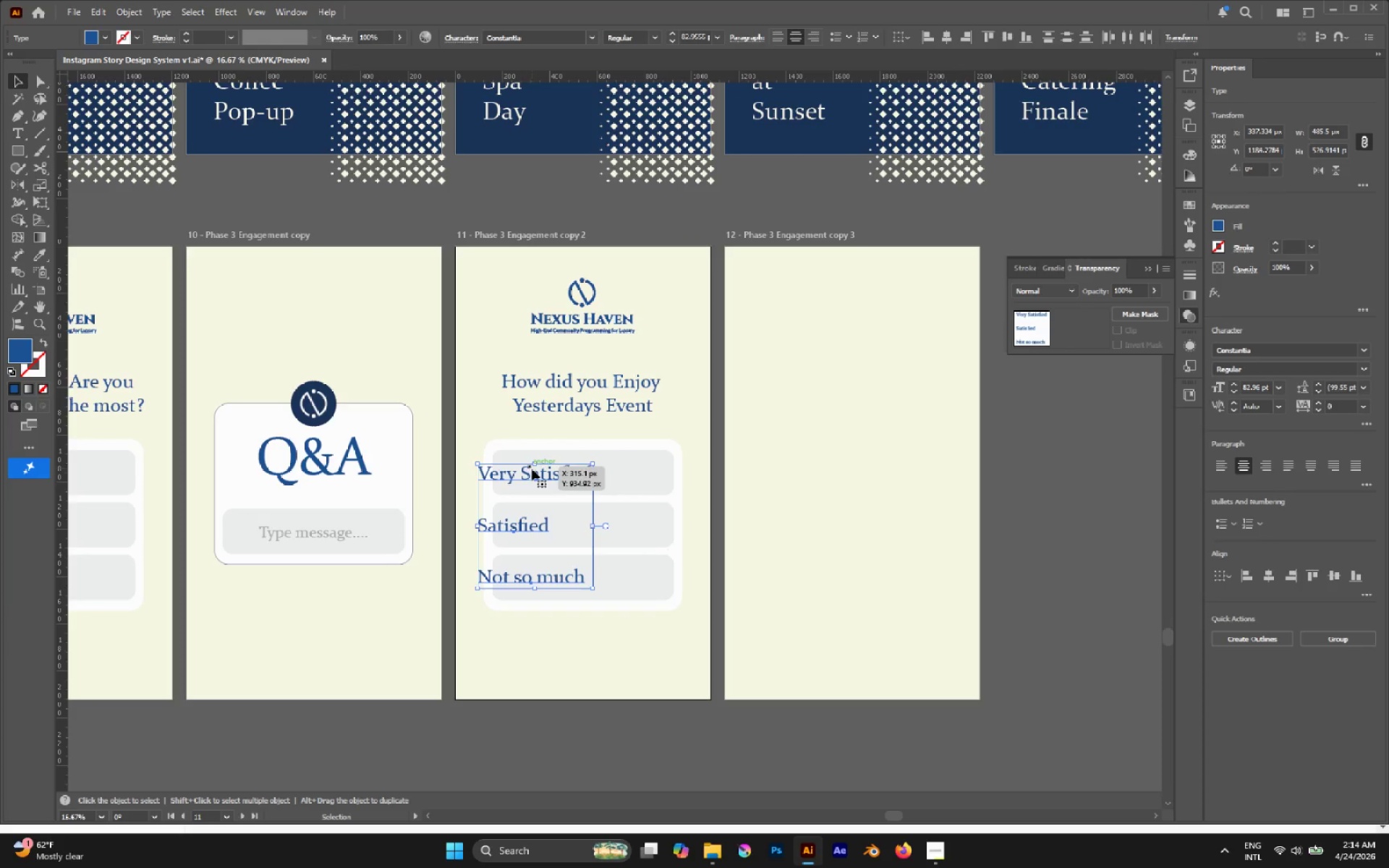 
left_click_drag(start_coordinate=[530, 477], to_coordinate=[559, 480])
 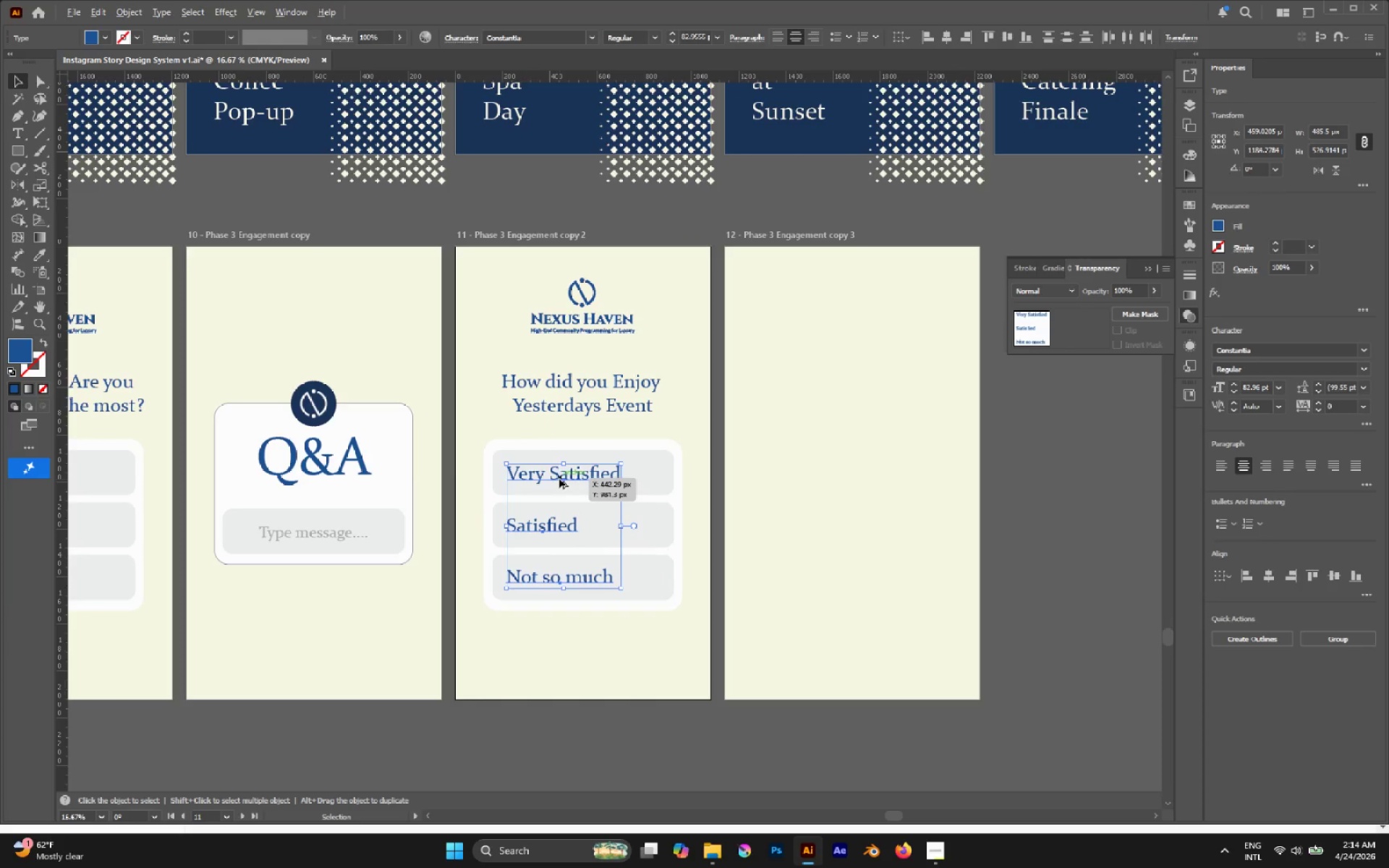 
hold_key(key=ShiftLeft, duration=1.7)
 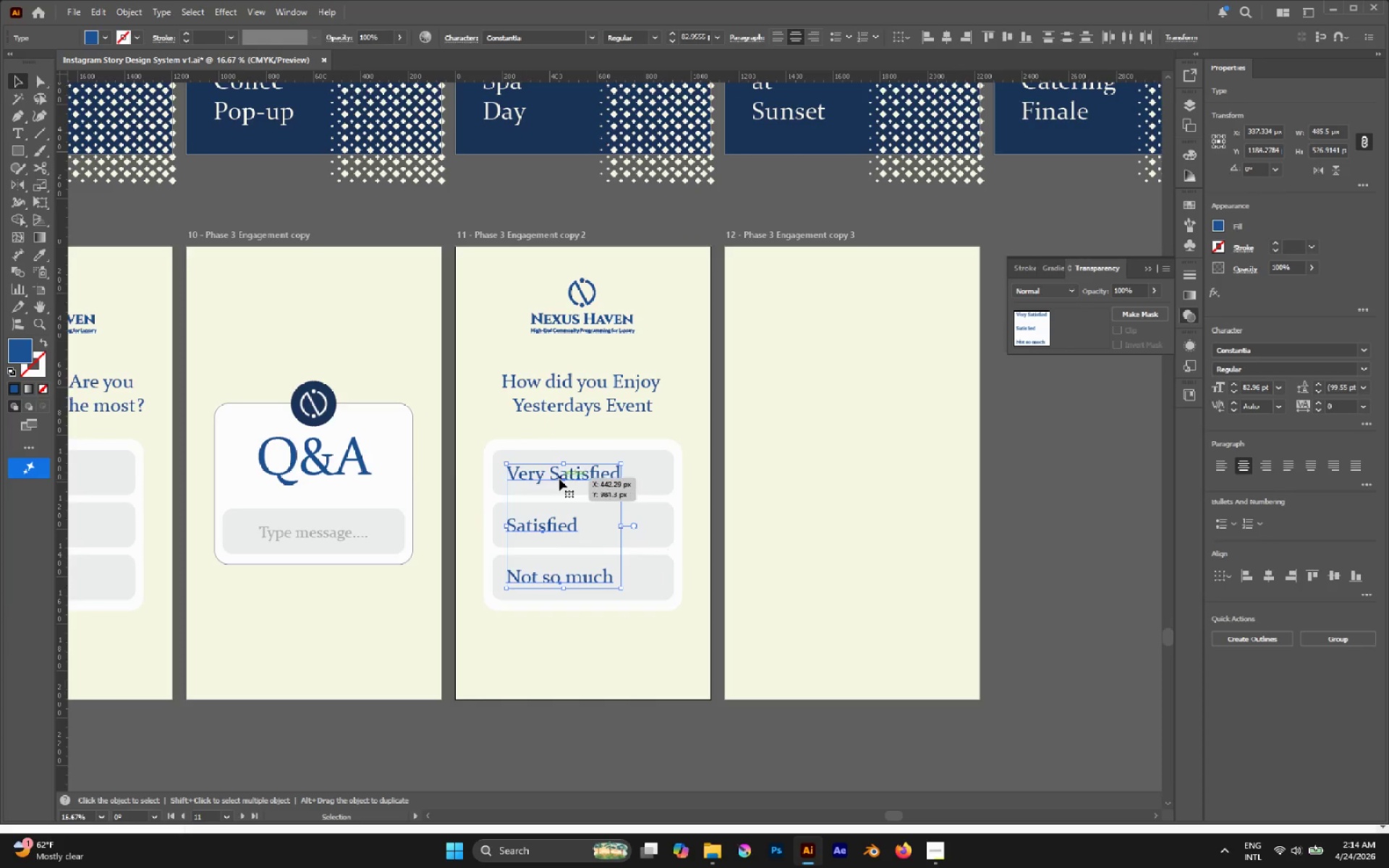 
key(Alt+AltLeft)
 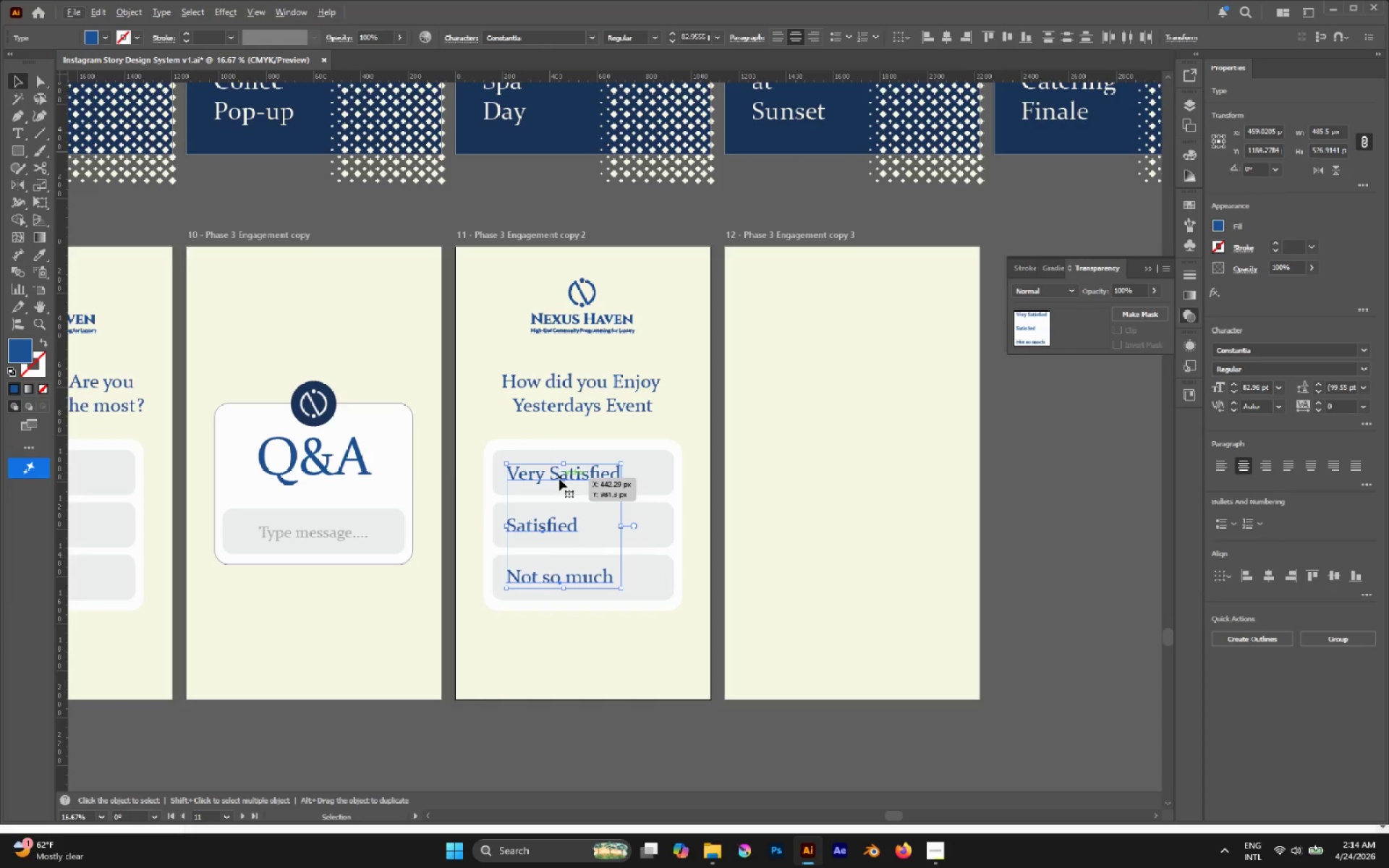 
wait(5.17)
 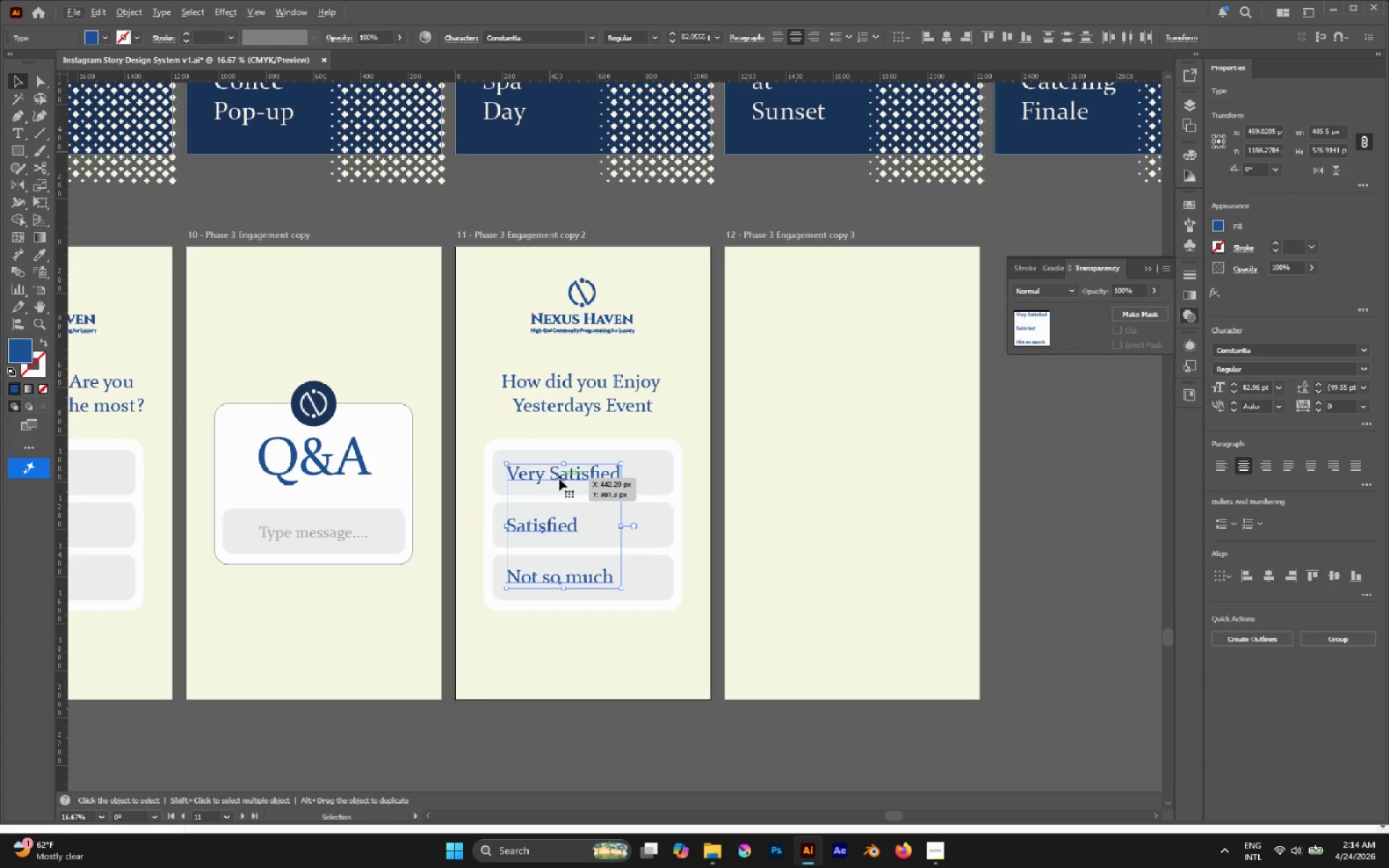 
left_click([648, 713])
 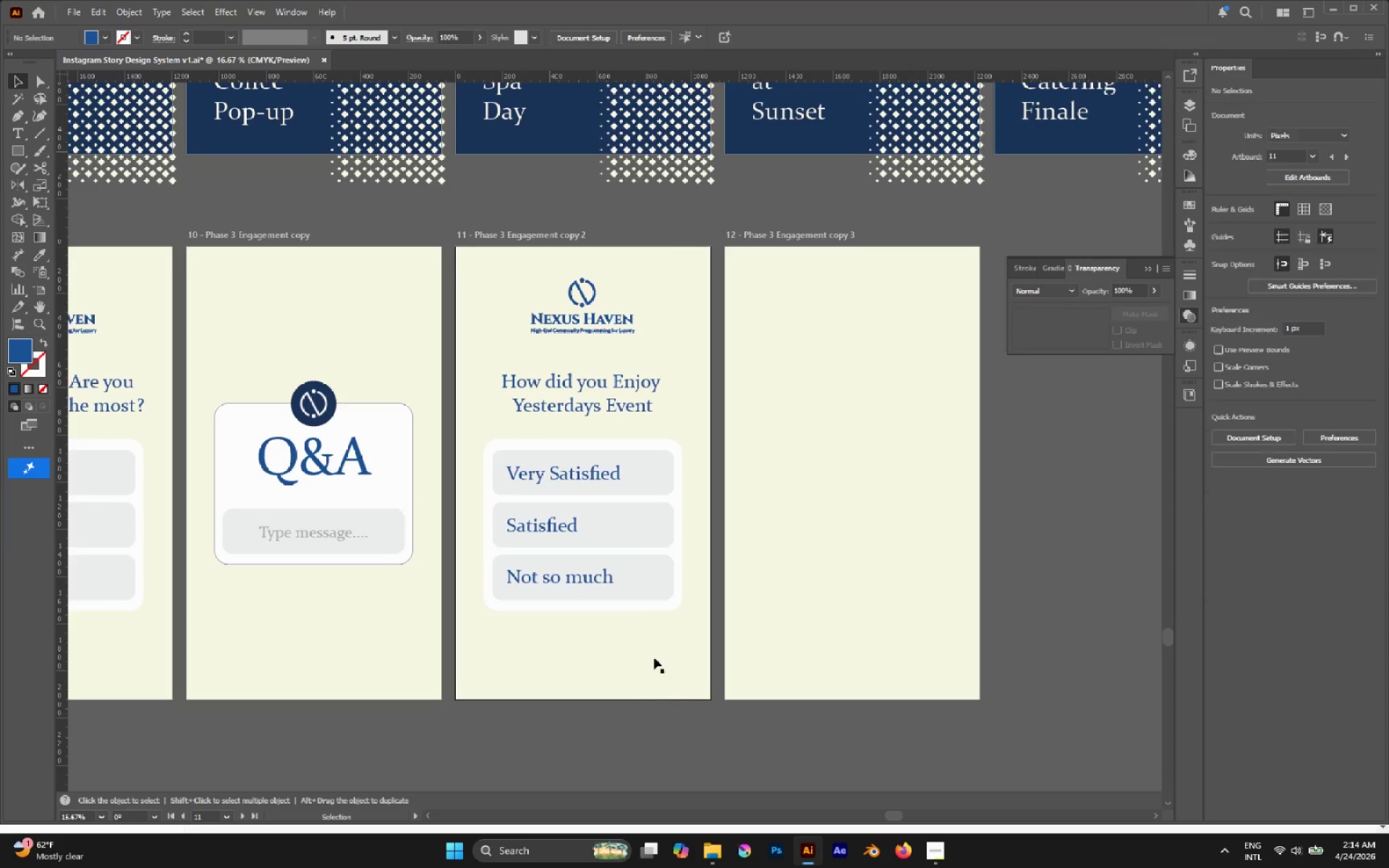 
hold_key(key=AltLeft, duration=0.58)
 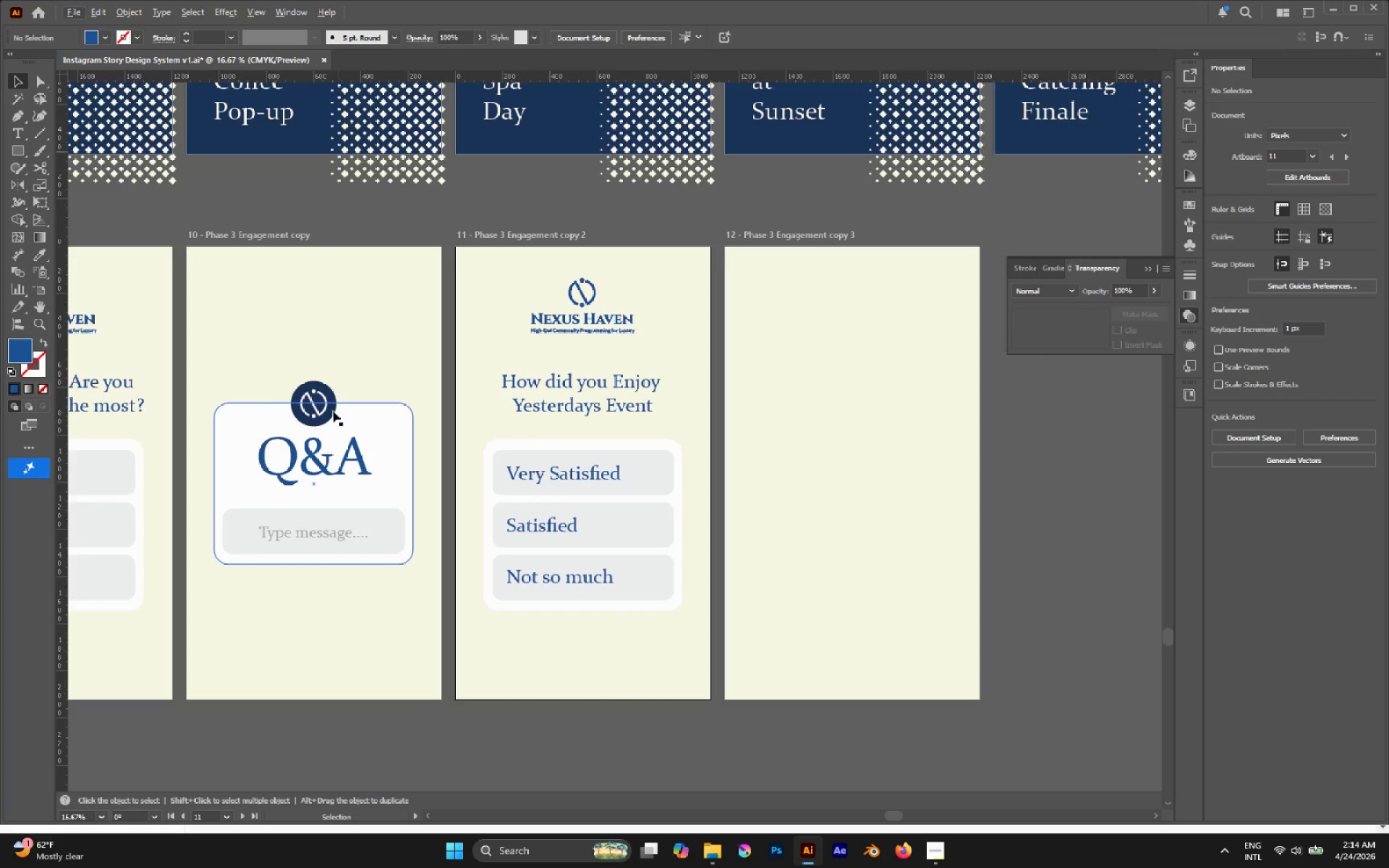 
left_click([331, 427])
 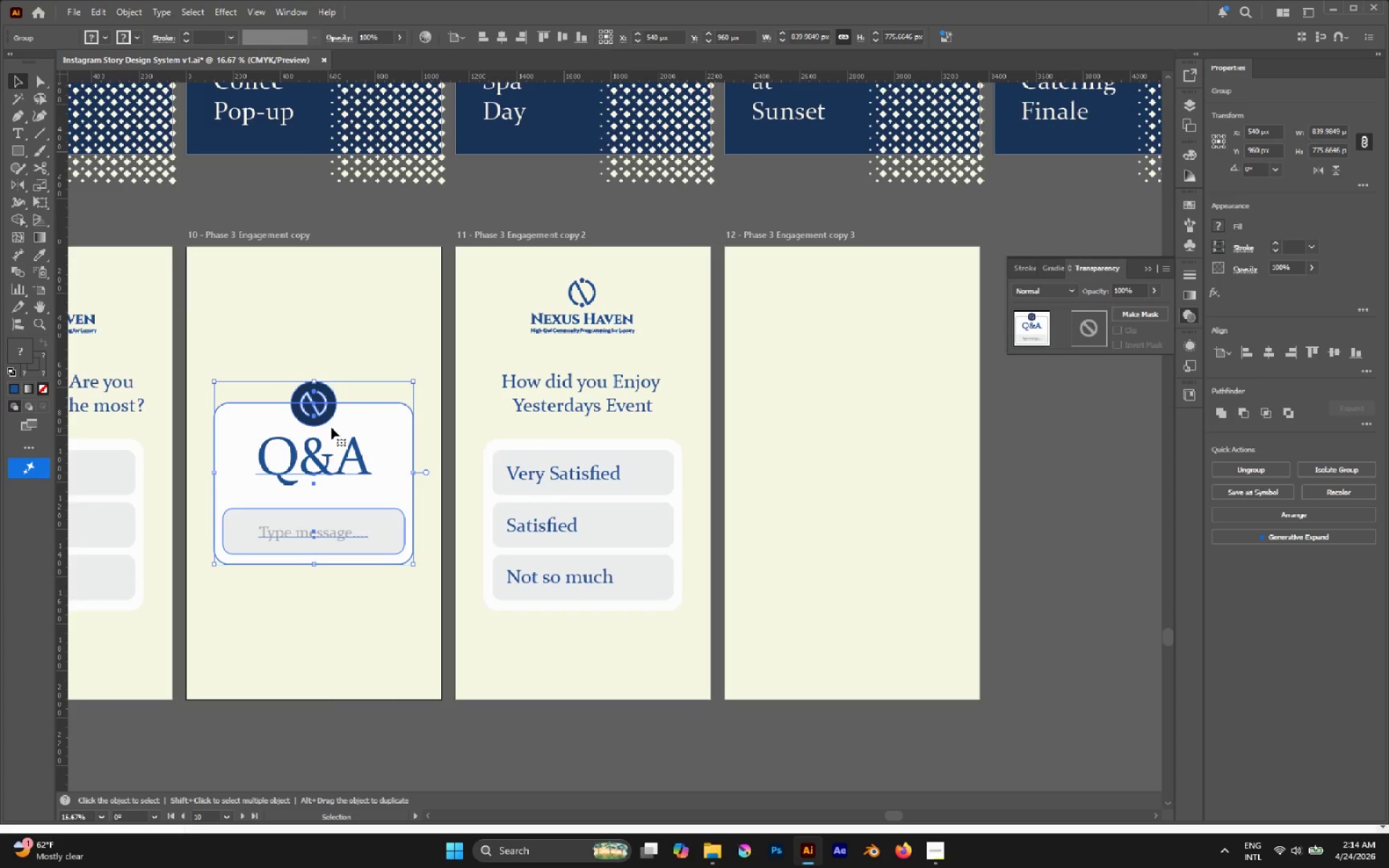 
hold_key(key=AltLeft, duration=2.5)
left_click_drag(start_coordinate=[331, 427], to_coordinate=[872, 430])
 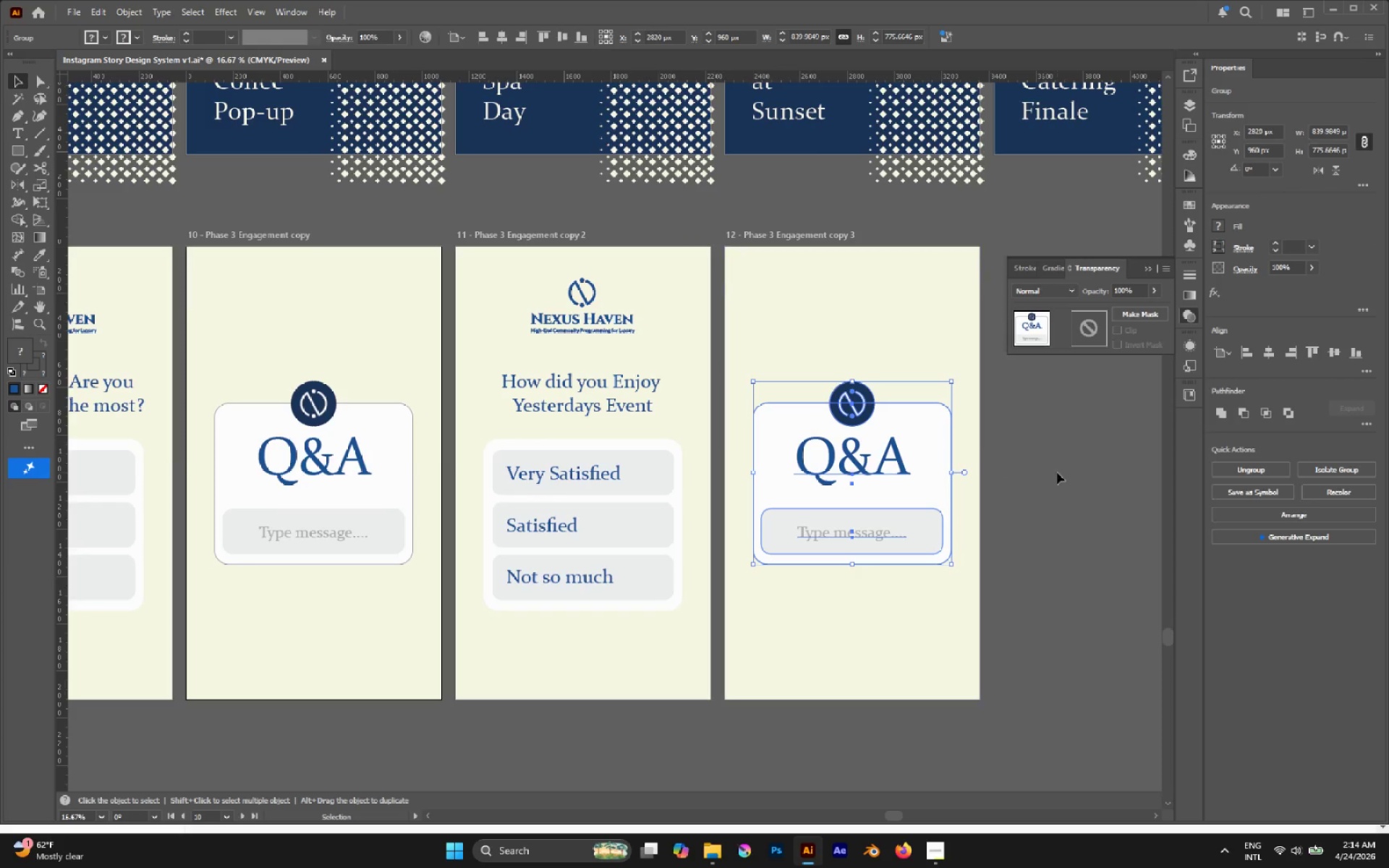 
hold_key(key=ShiftLeft, duration=1.84)
 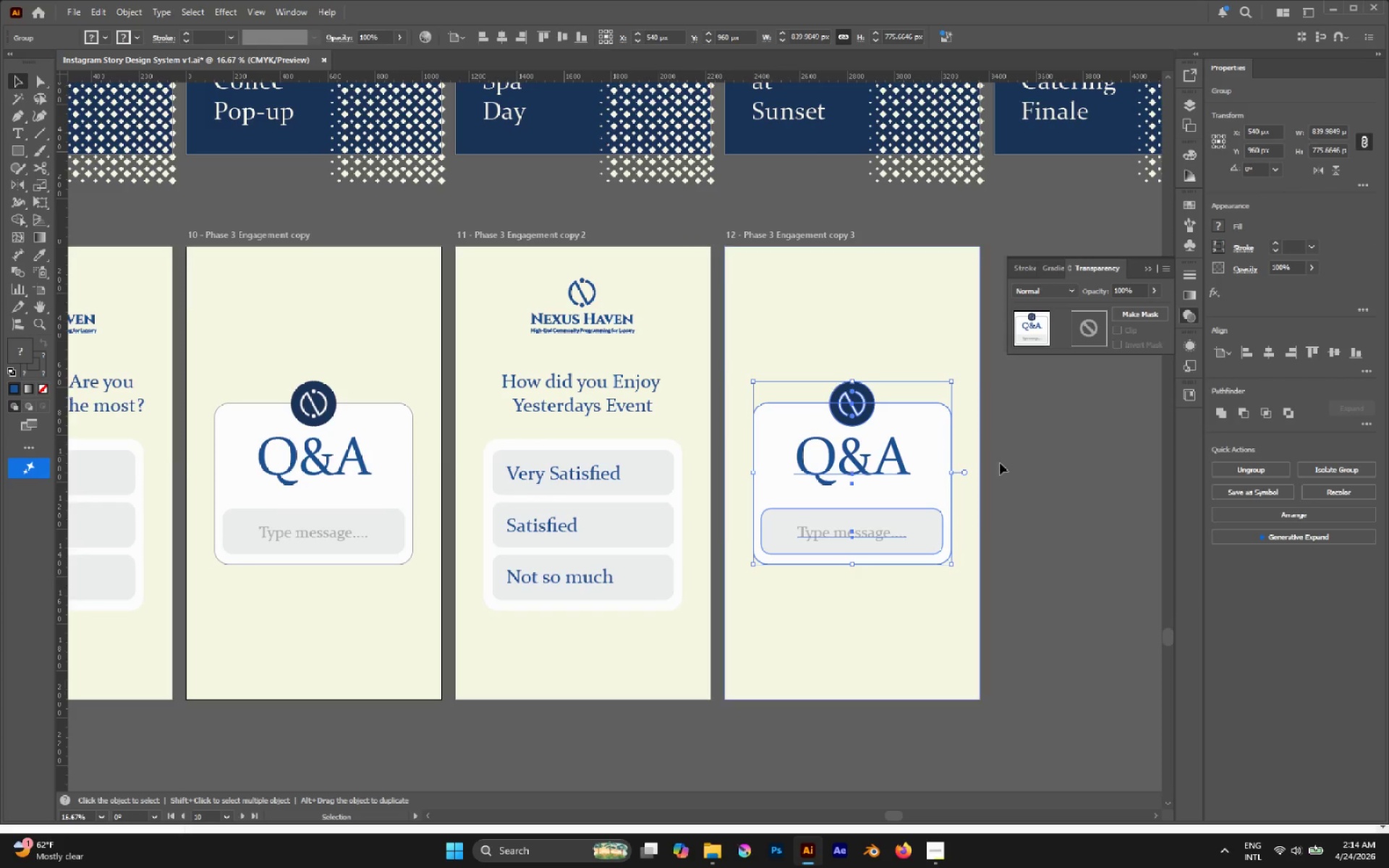 
left_click([1057, 472])
 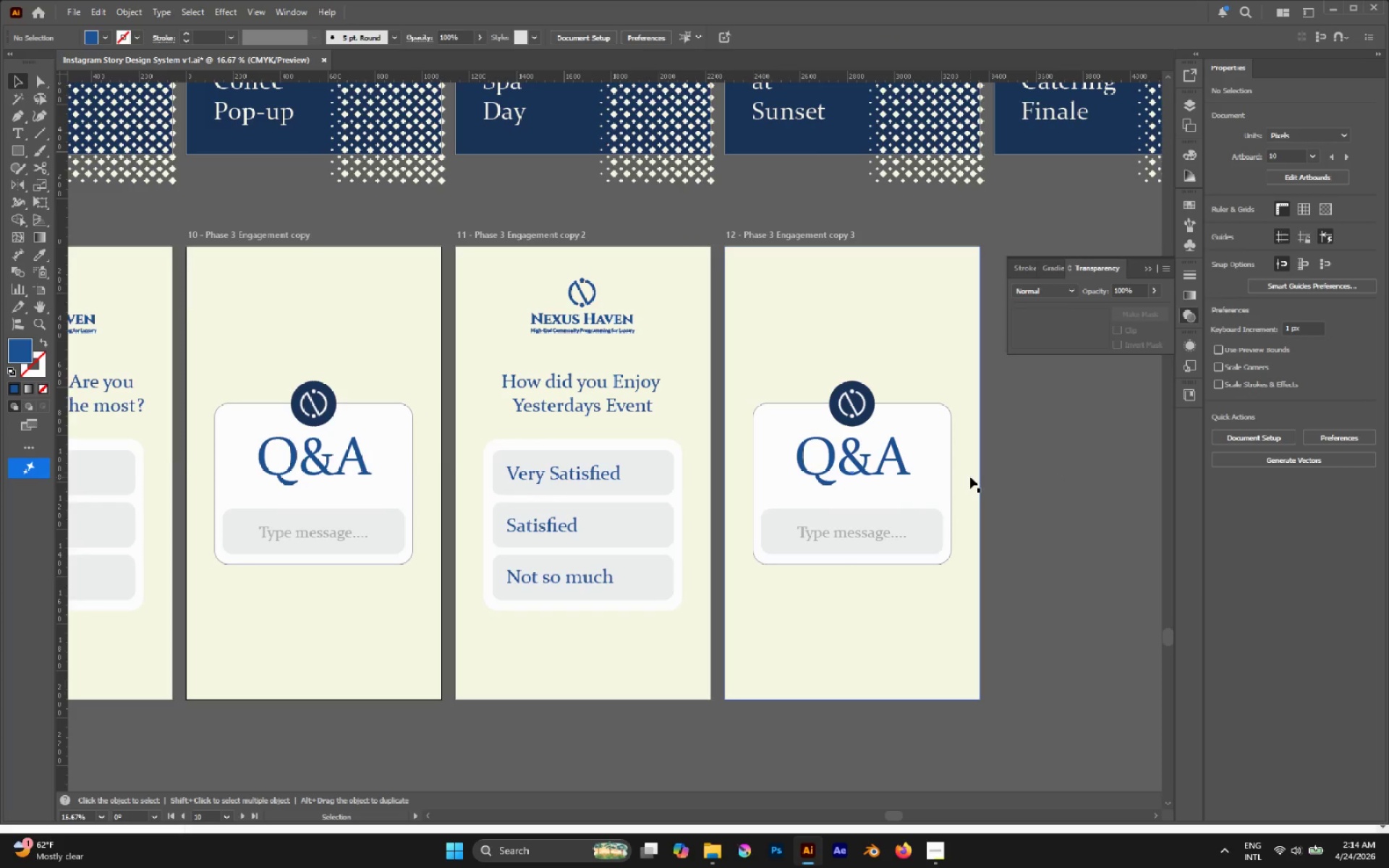 
key(T)
 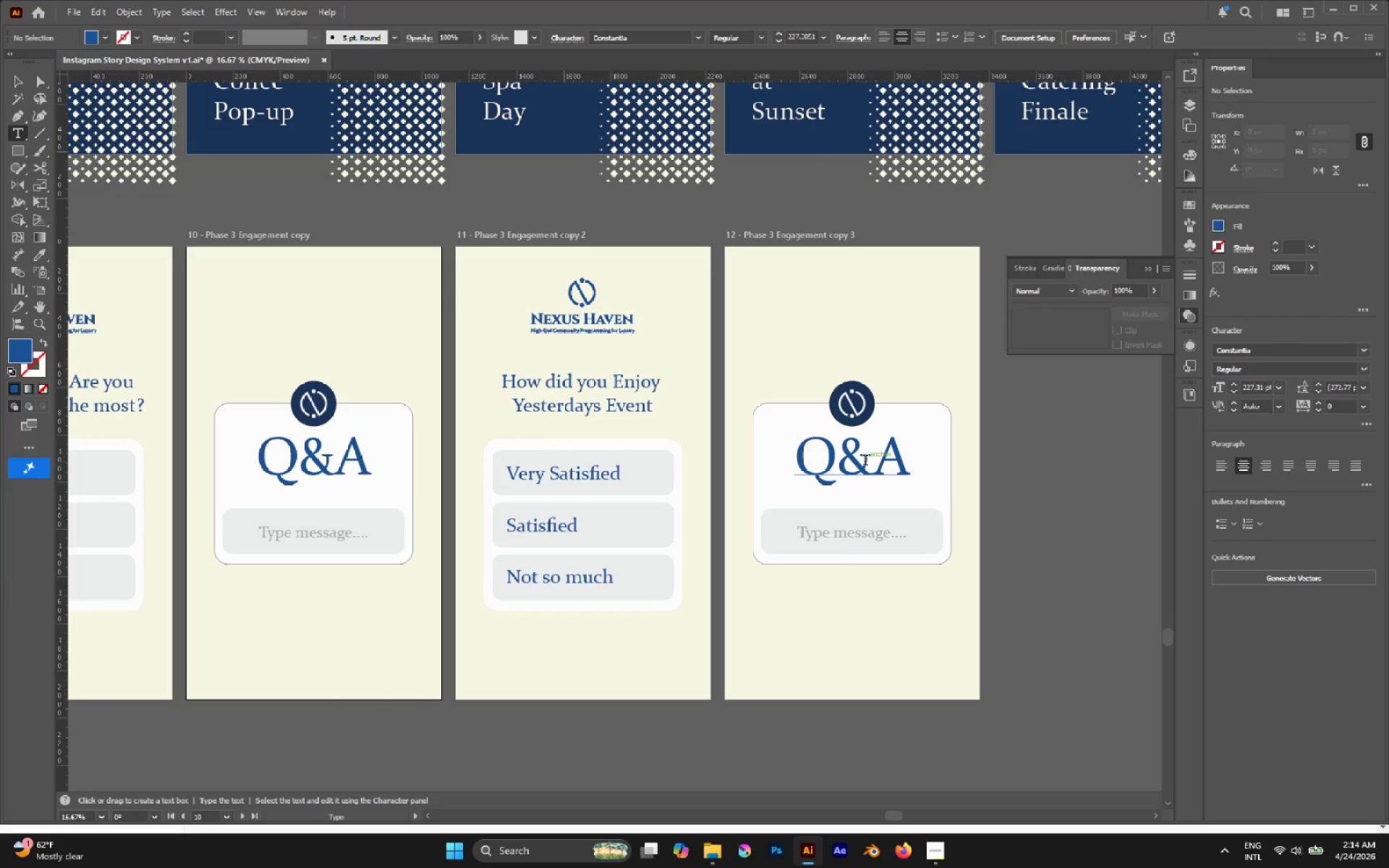 
double_click([865, 461])
 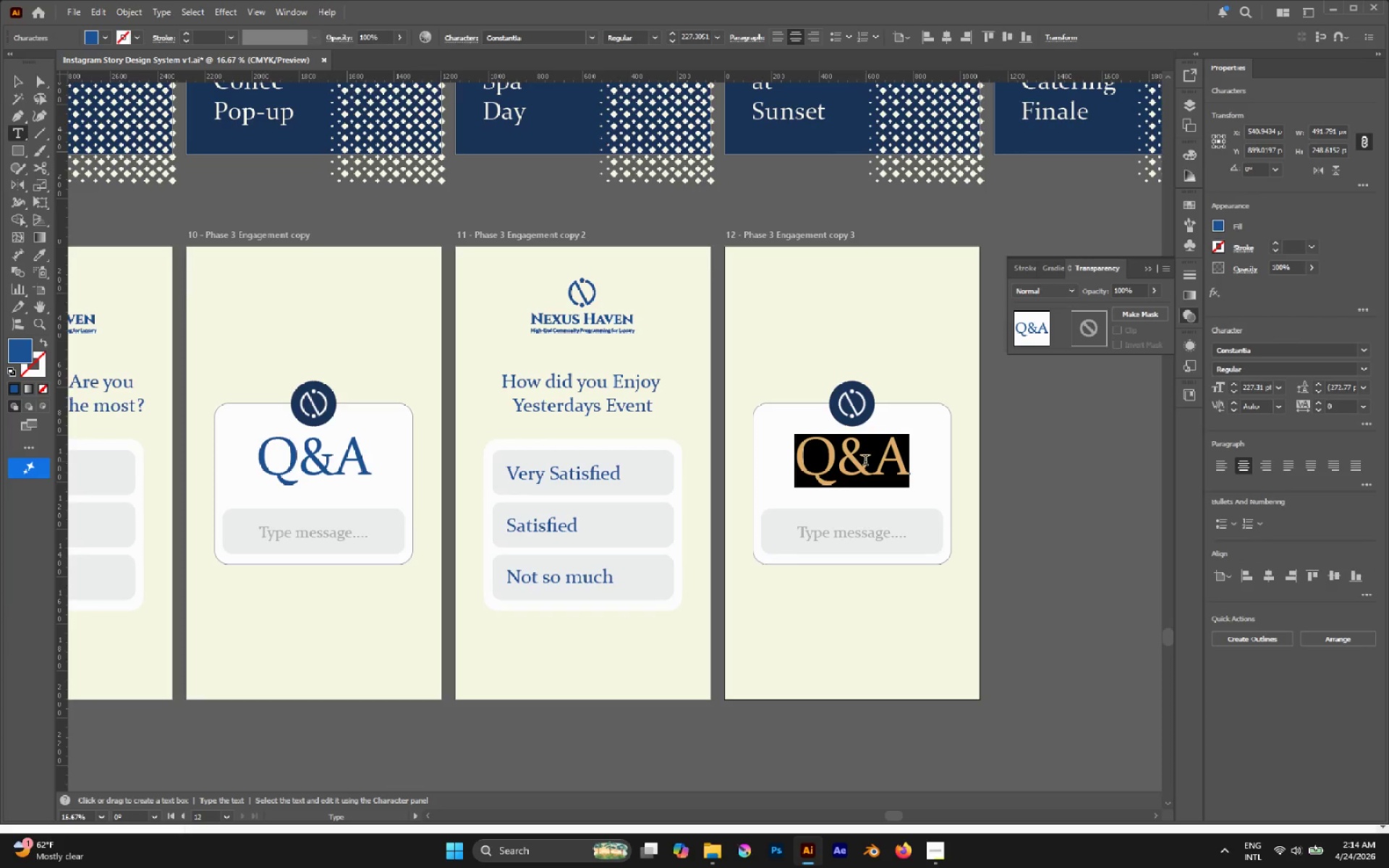 
type(Sign up)
 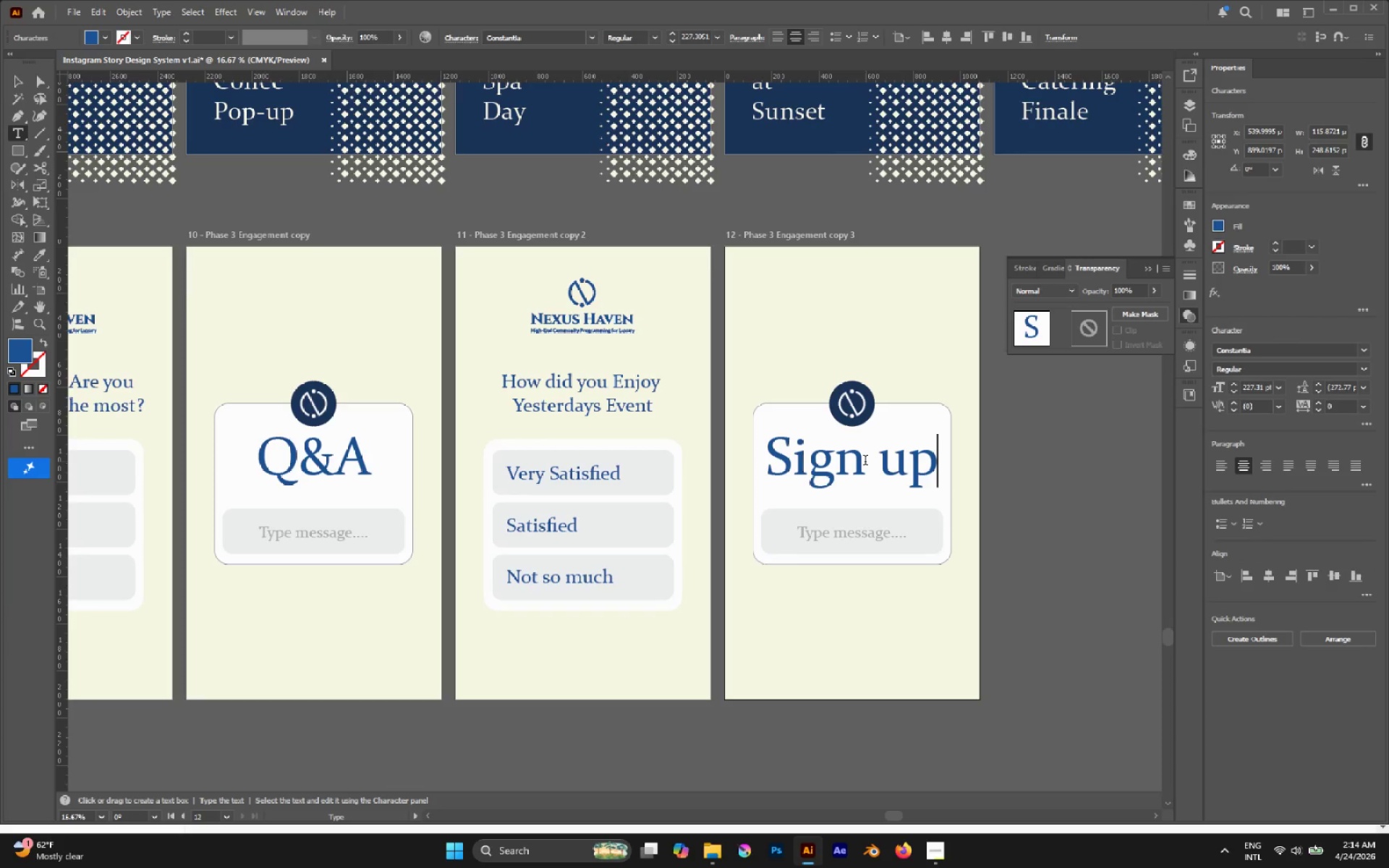 
wait(6.31)
 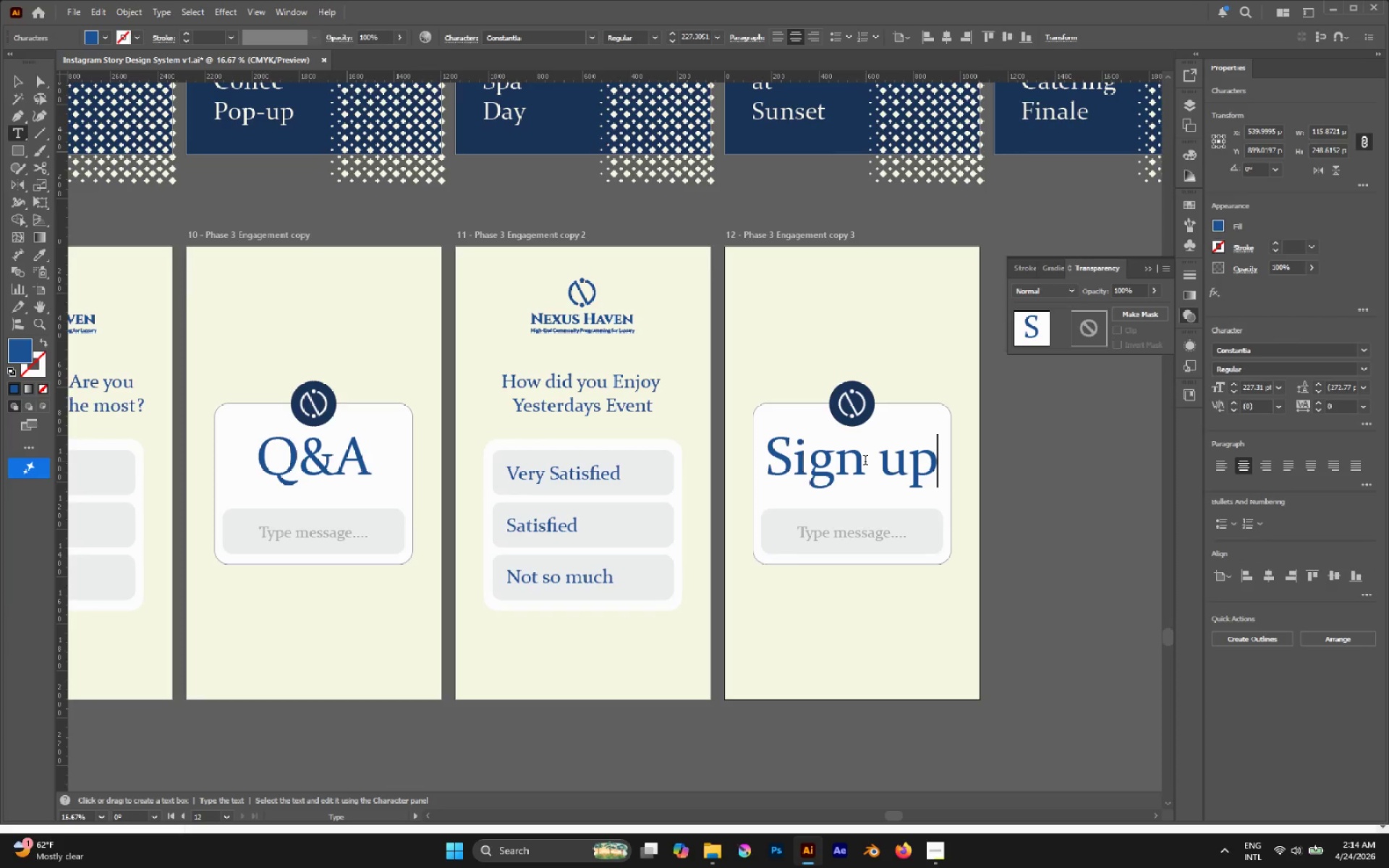 
type( for the Next Event)
 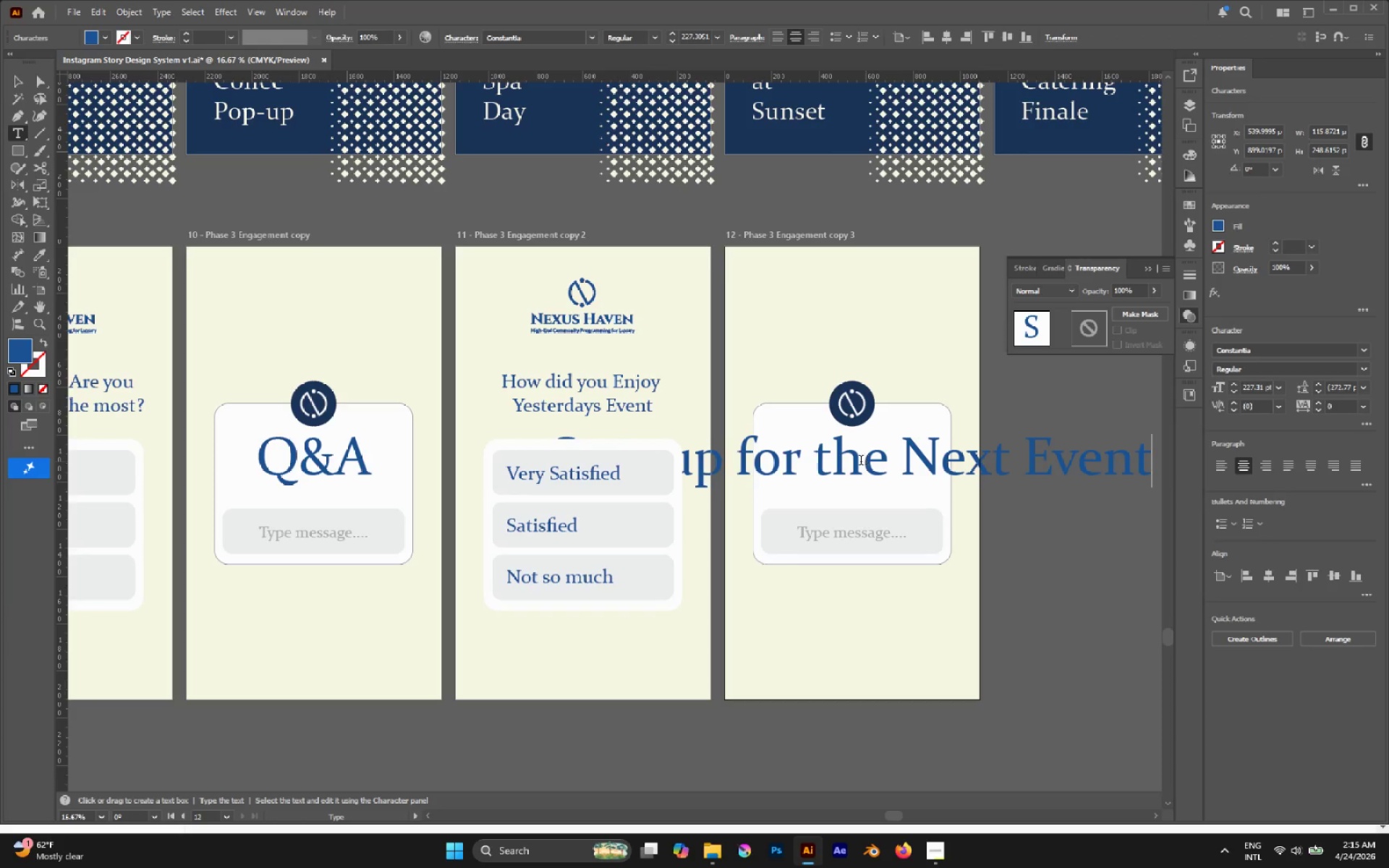 
left_click([9, 86])
 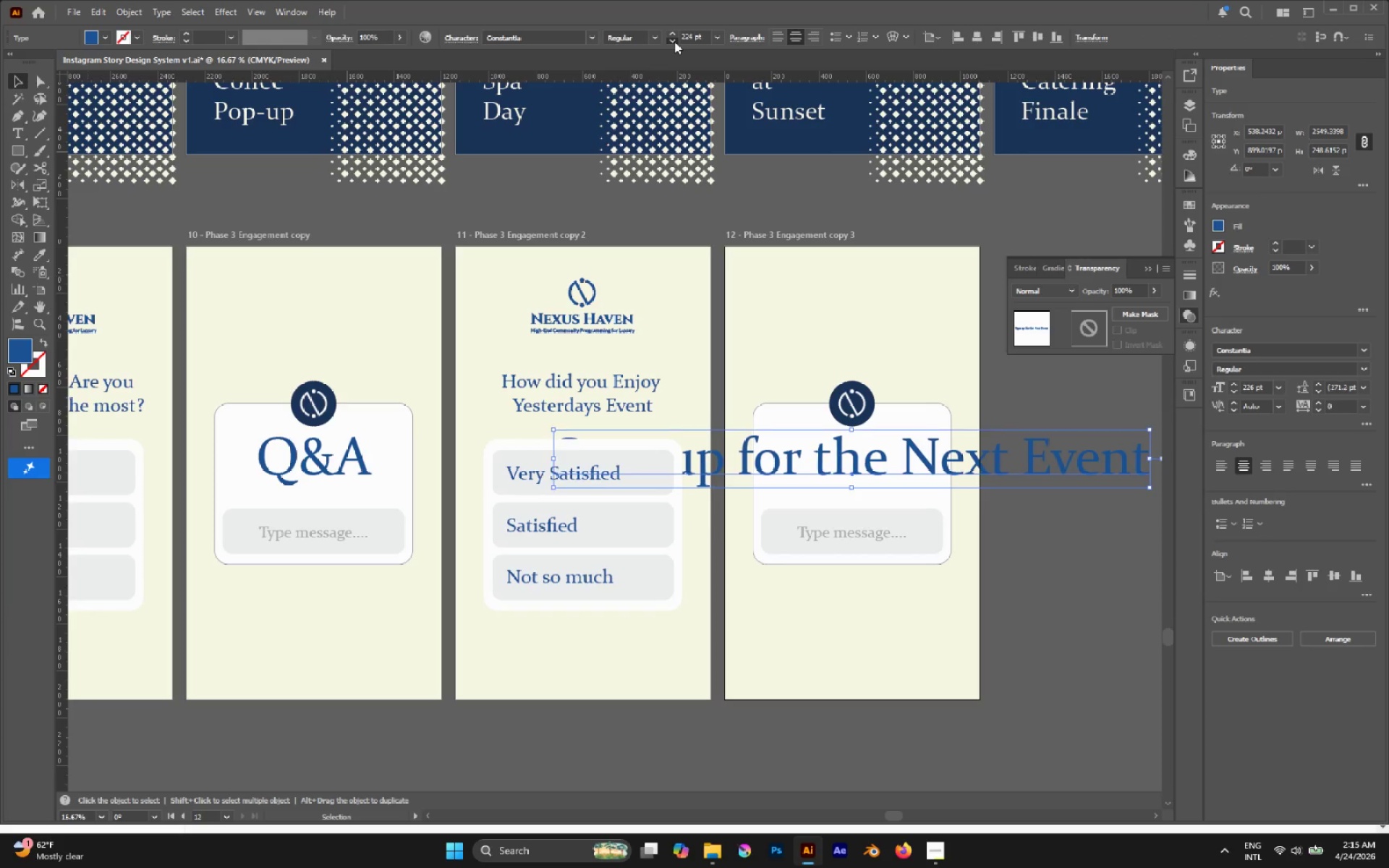 
left_click([674, 41])
 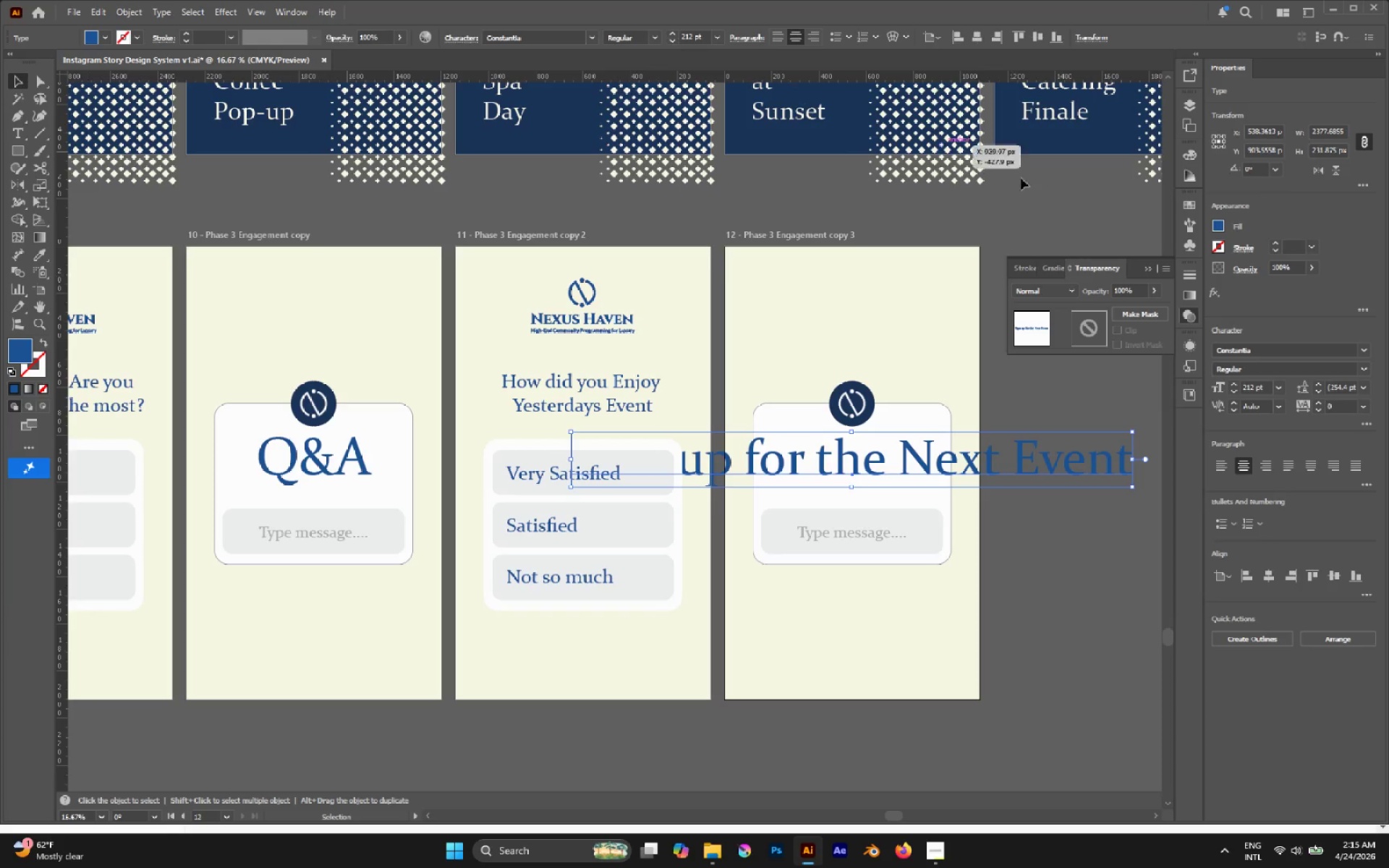 
hold_key(key=AltLeft, duration=3.0)
hold_key(key=ShiftLeft, duration=2.73)
left_click_drag(start_coordinate=[1131, 459], to_coordinate=[1004, 456])
 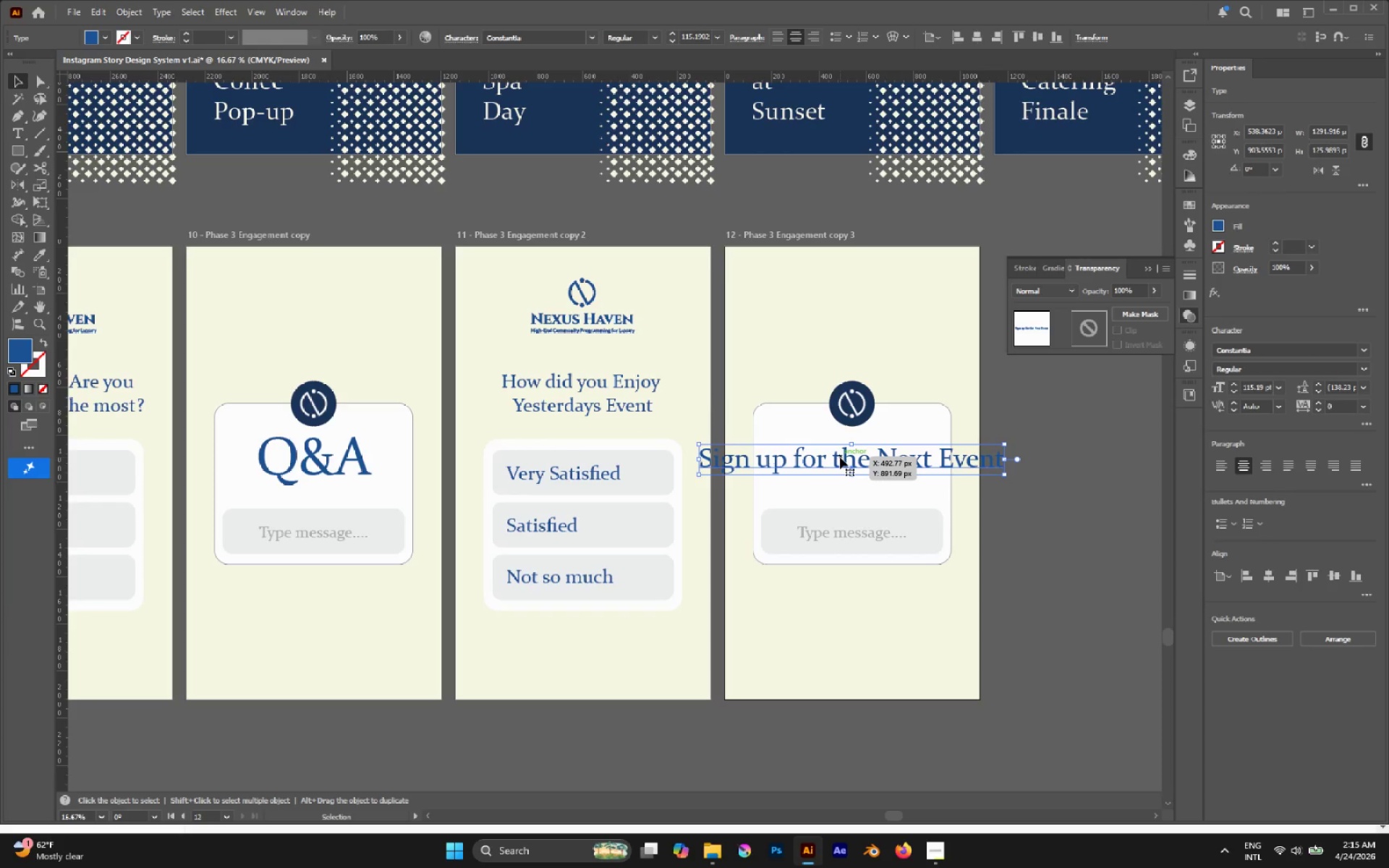 
left_click([840, 457])
 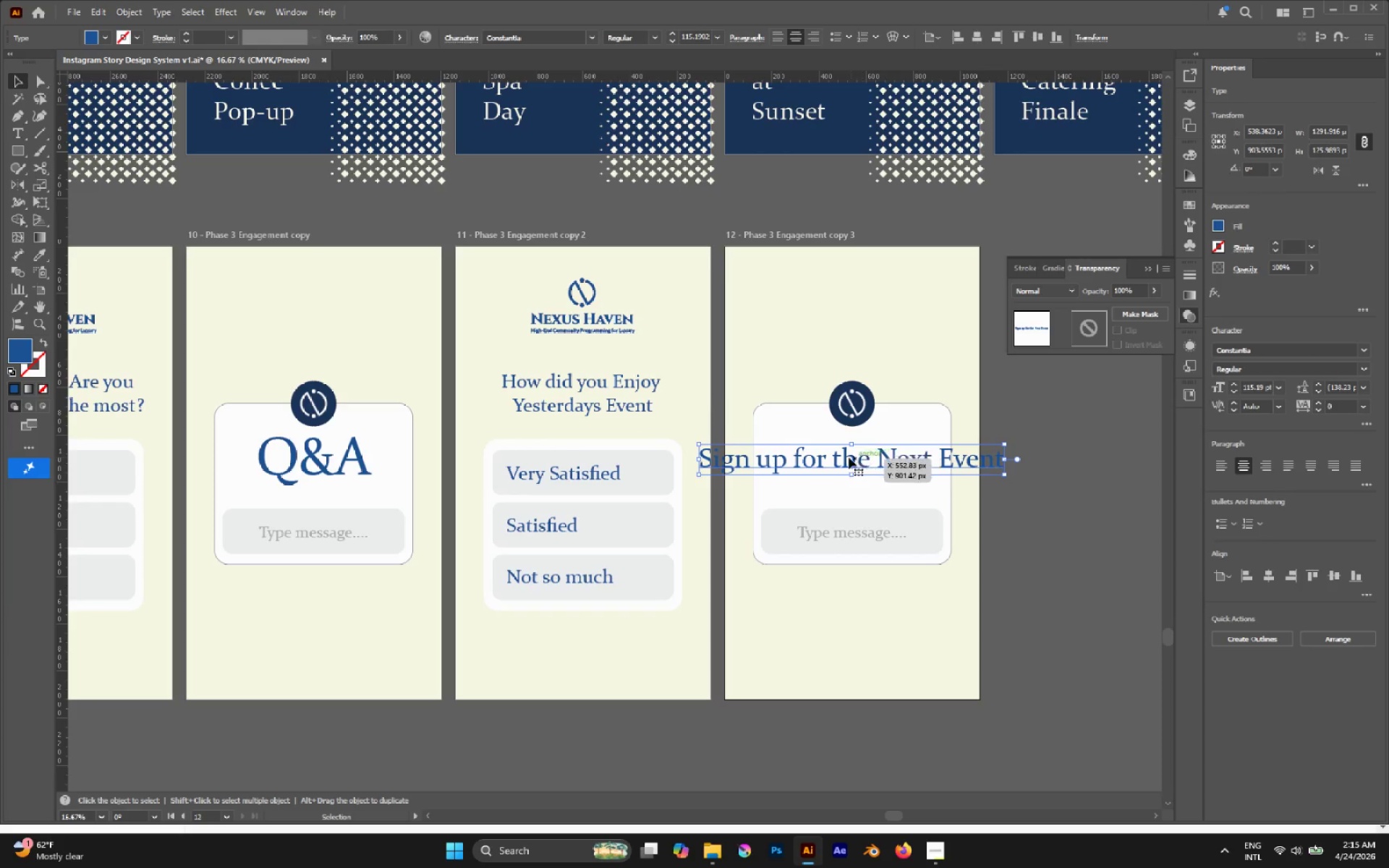 
double_click([839, 459])
 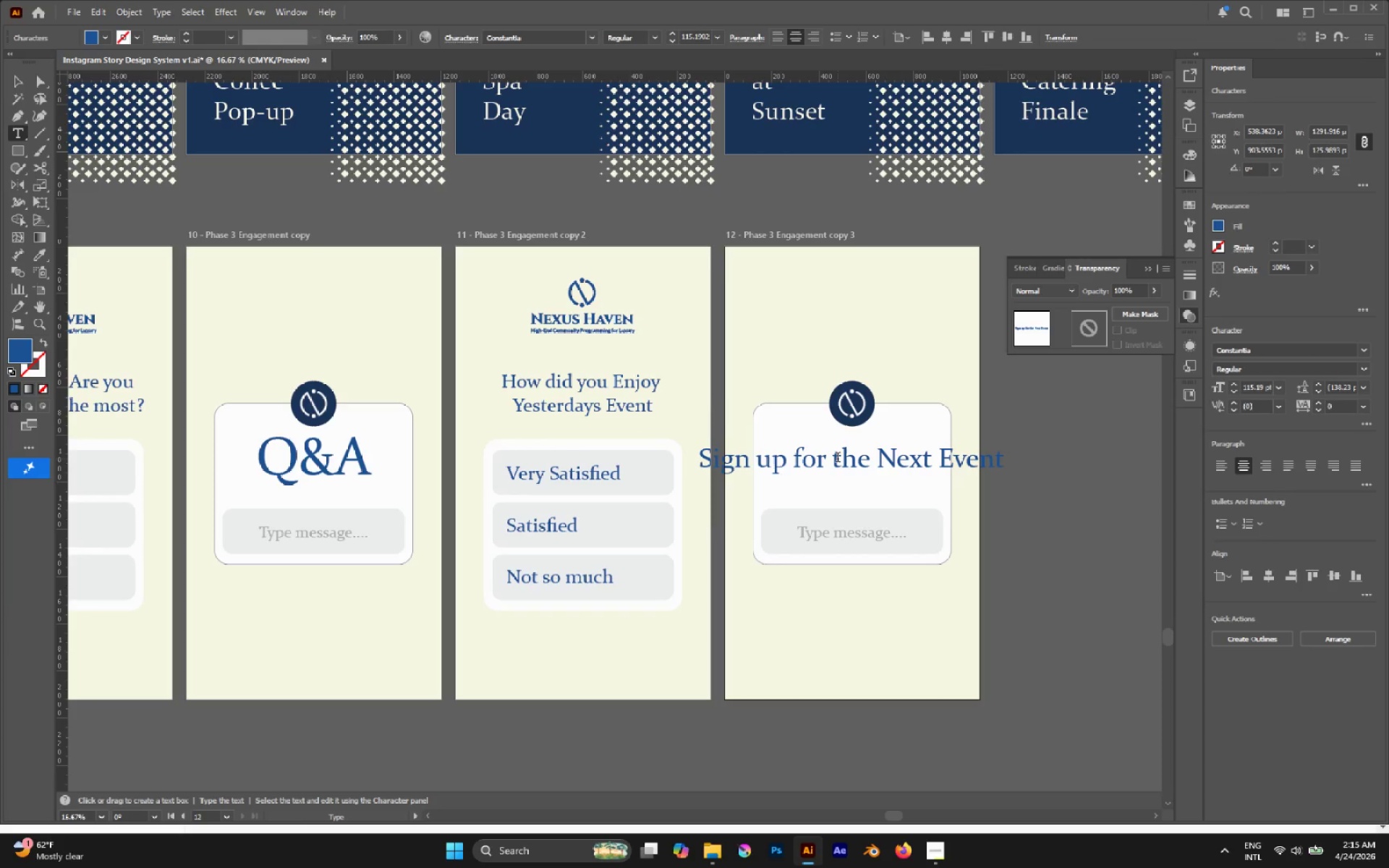 
left_click([836, 458])
 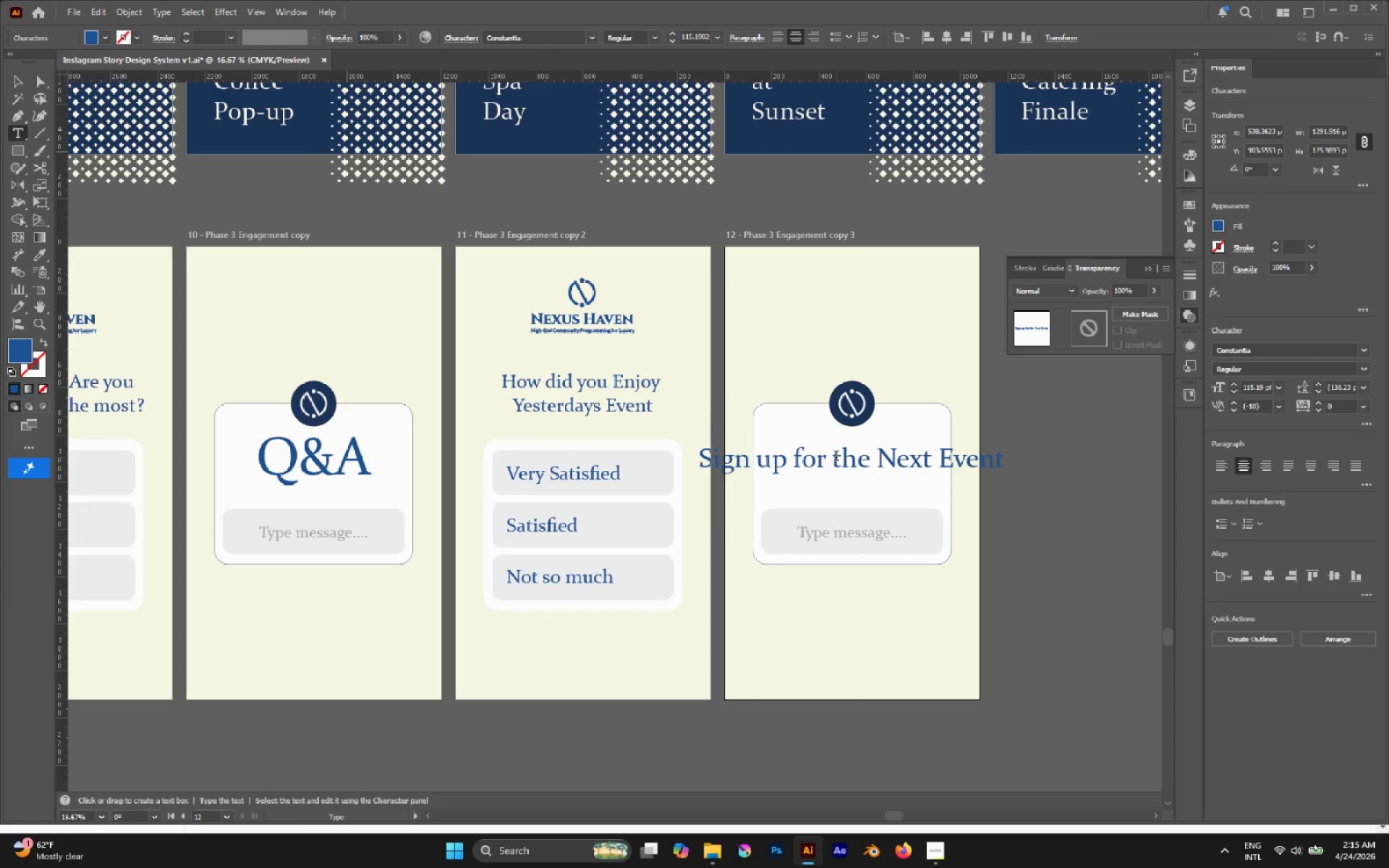 
key(Enter)
 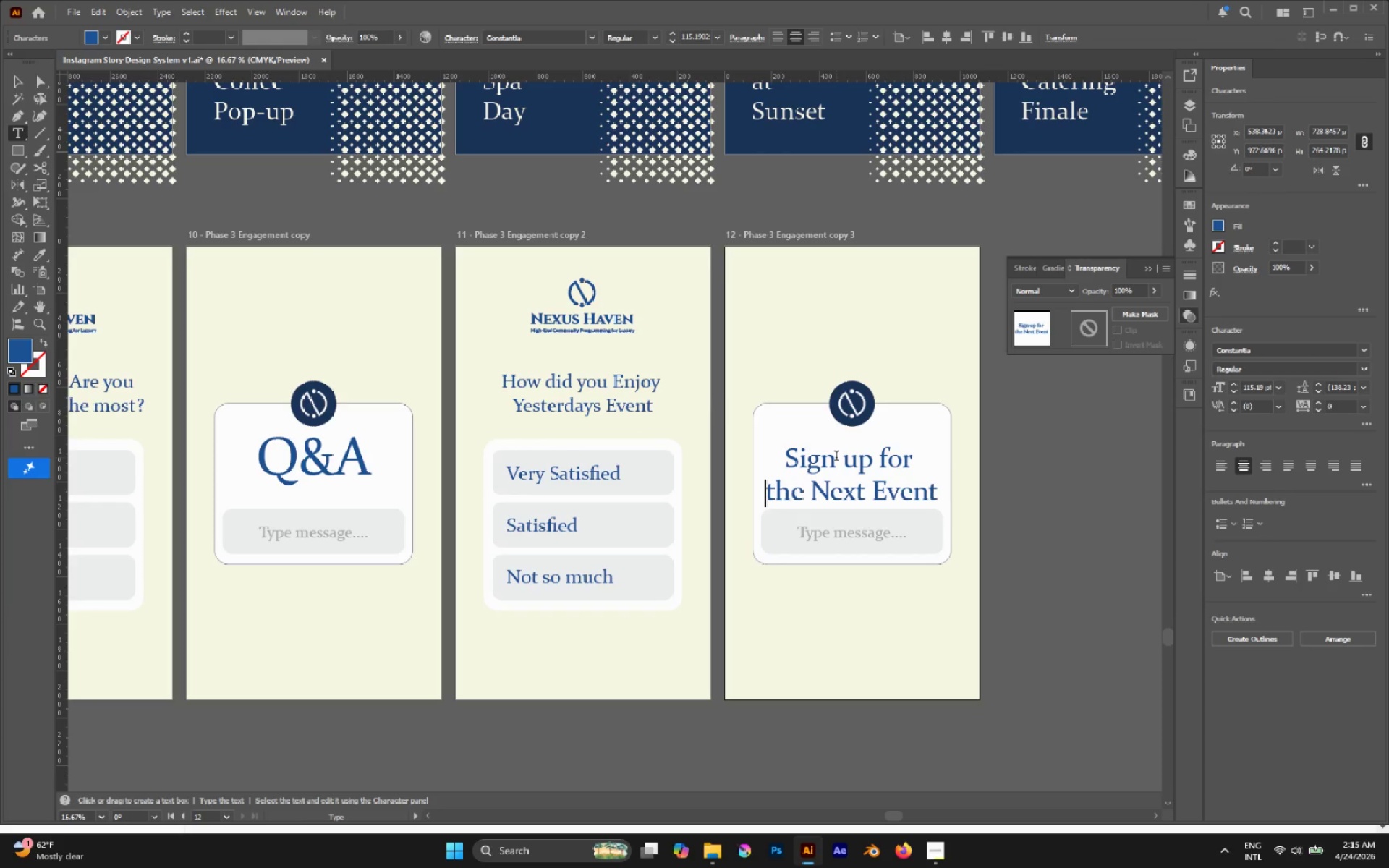 
key(ArrowLeft)
 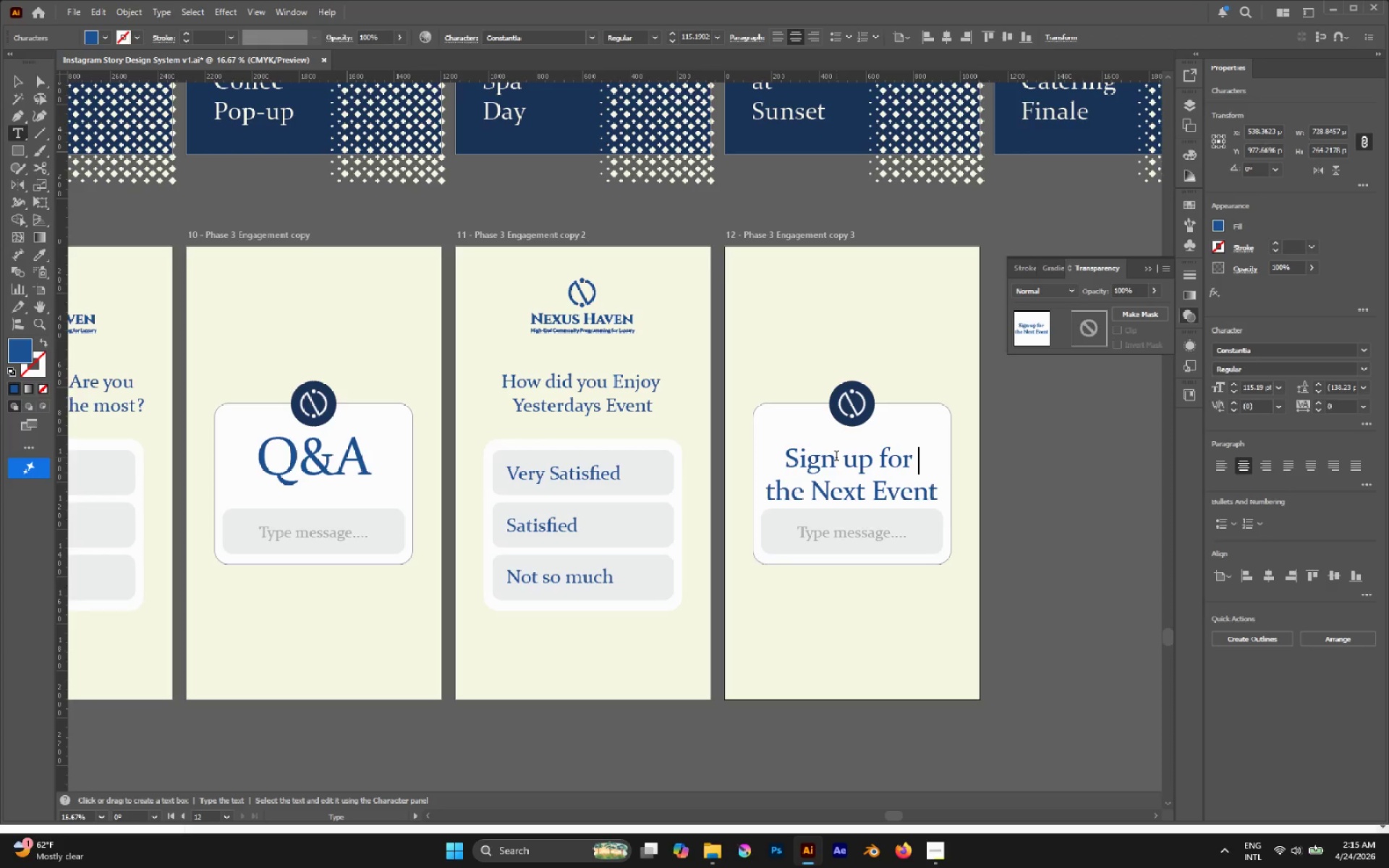 
key(Backspace)
 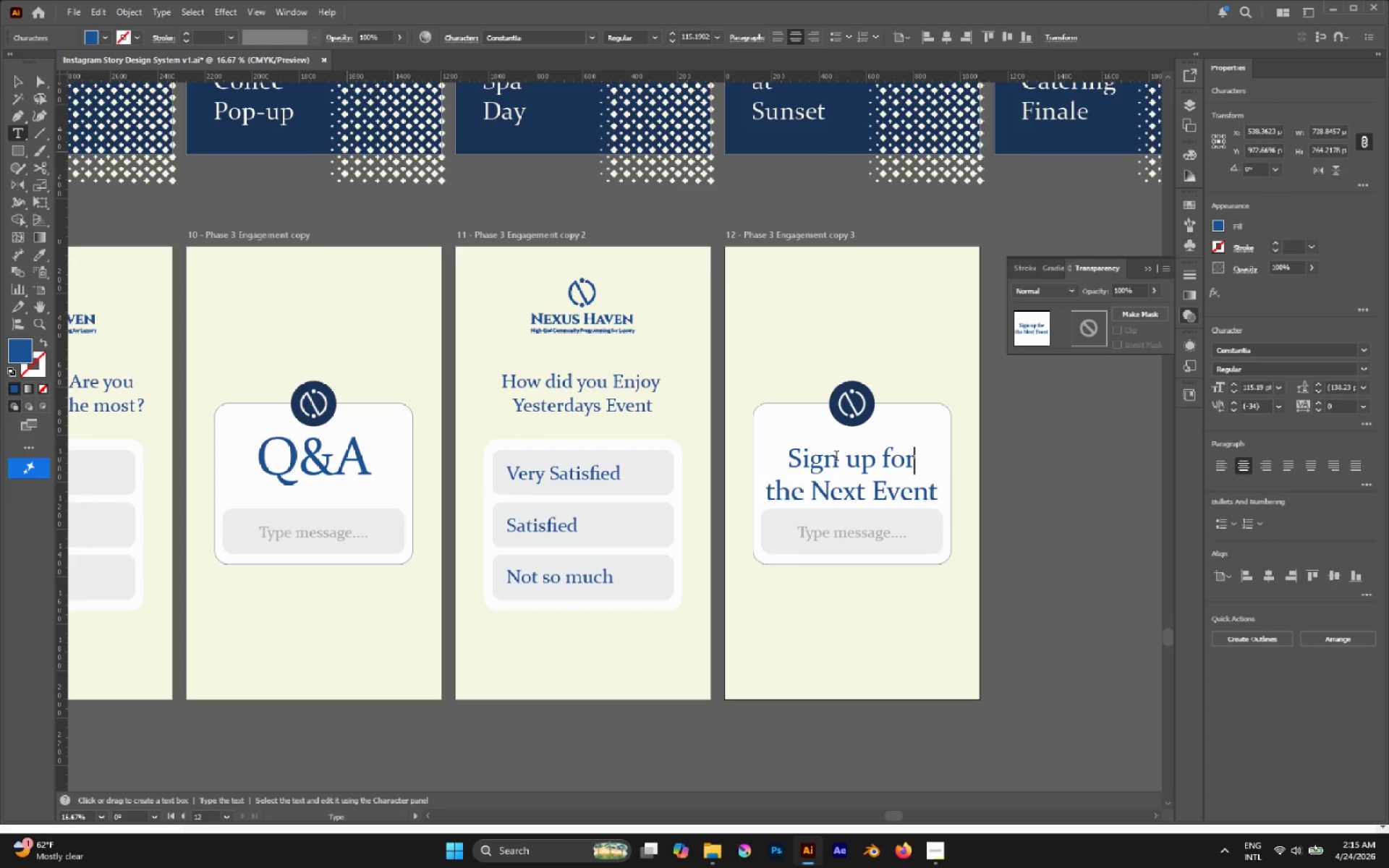 
key(Escape)
 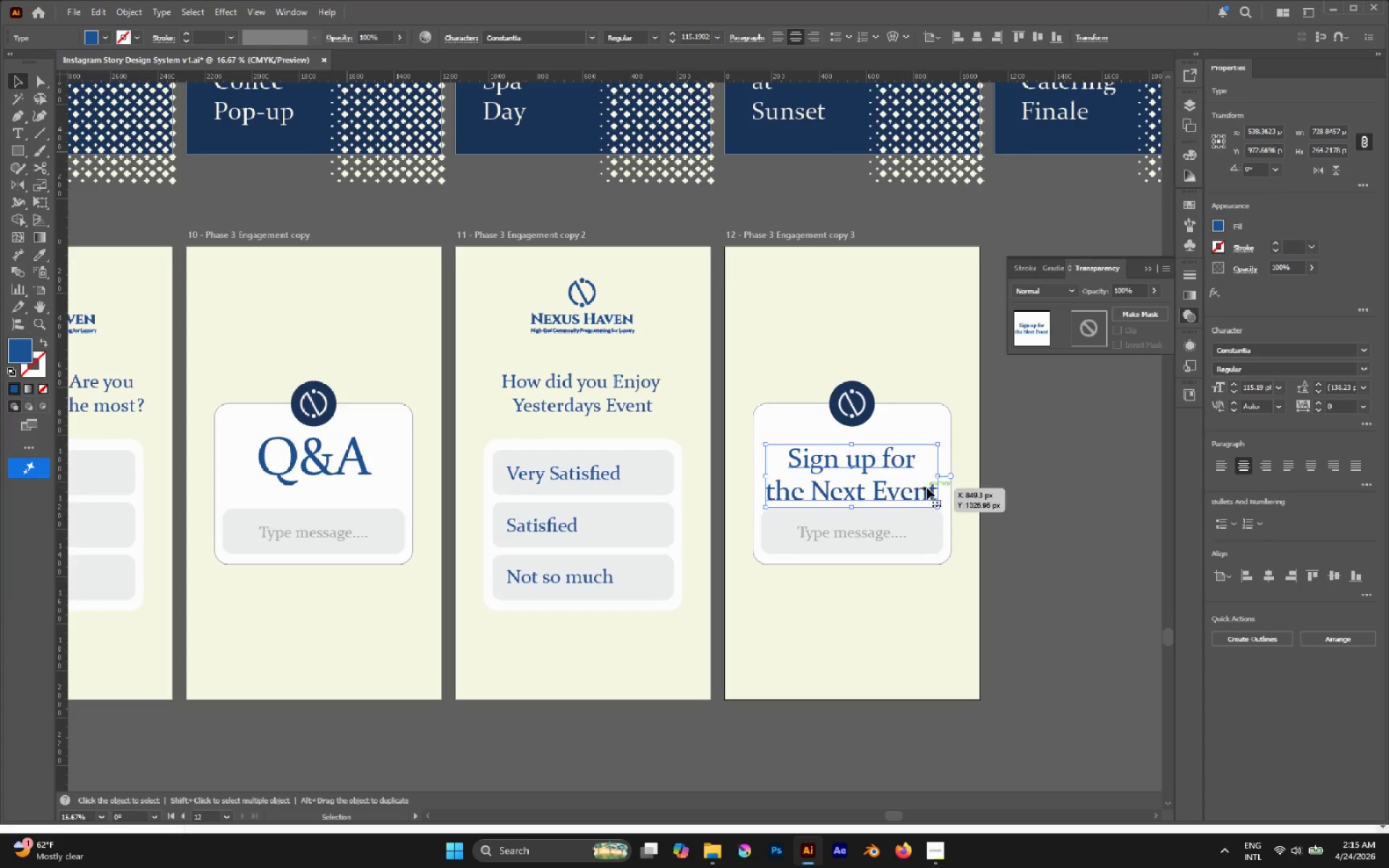 
hold_key(key=AltLeft, duration=1.91)
hold_key(key=ShiftLeft, duration=1.62)
left_click_drag(start_coordinate=[934, 474], to_coordinate=[928, 471])
 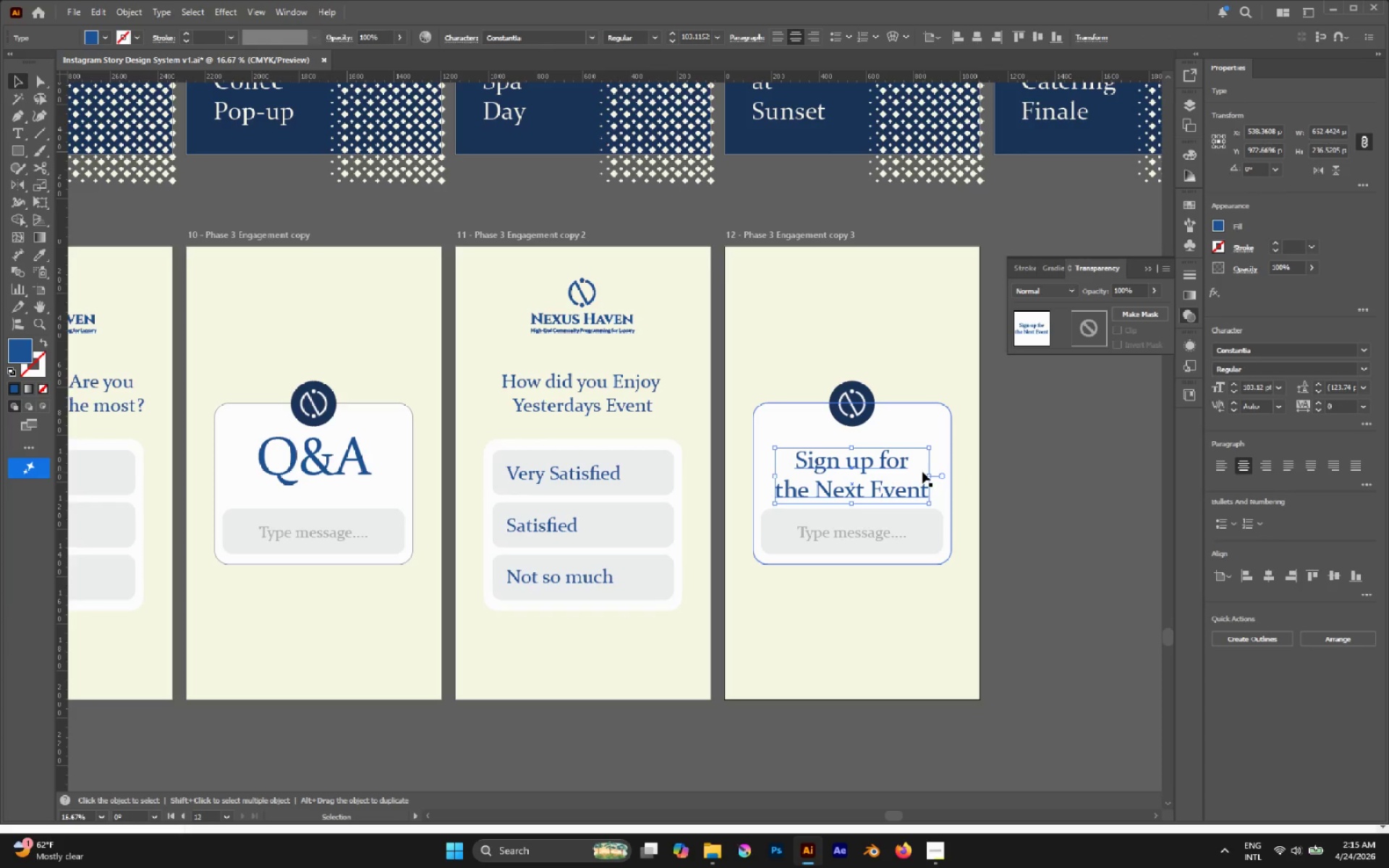 
hold_key(key=AltLeft, duration=0.92)
scroll: coordinate [919, 470], scroll_direction: up, amount: 2.0
 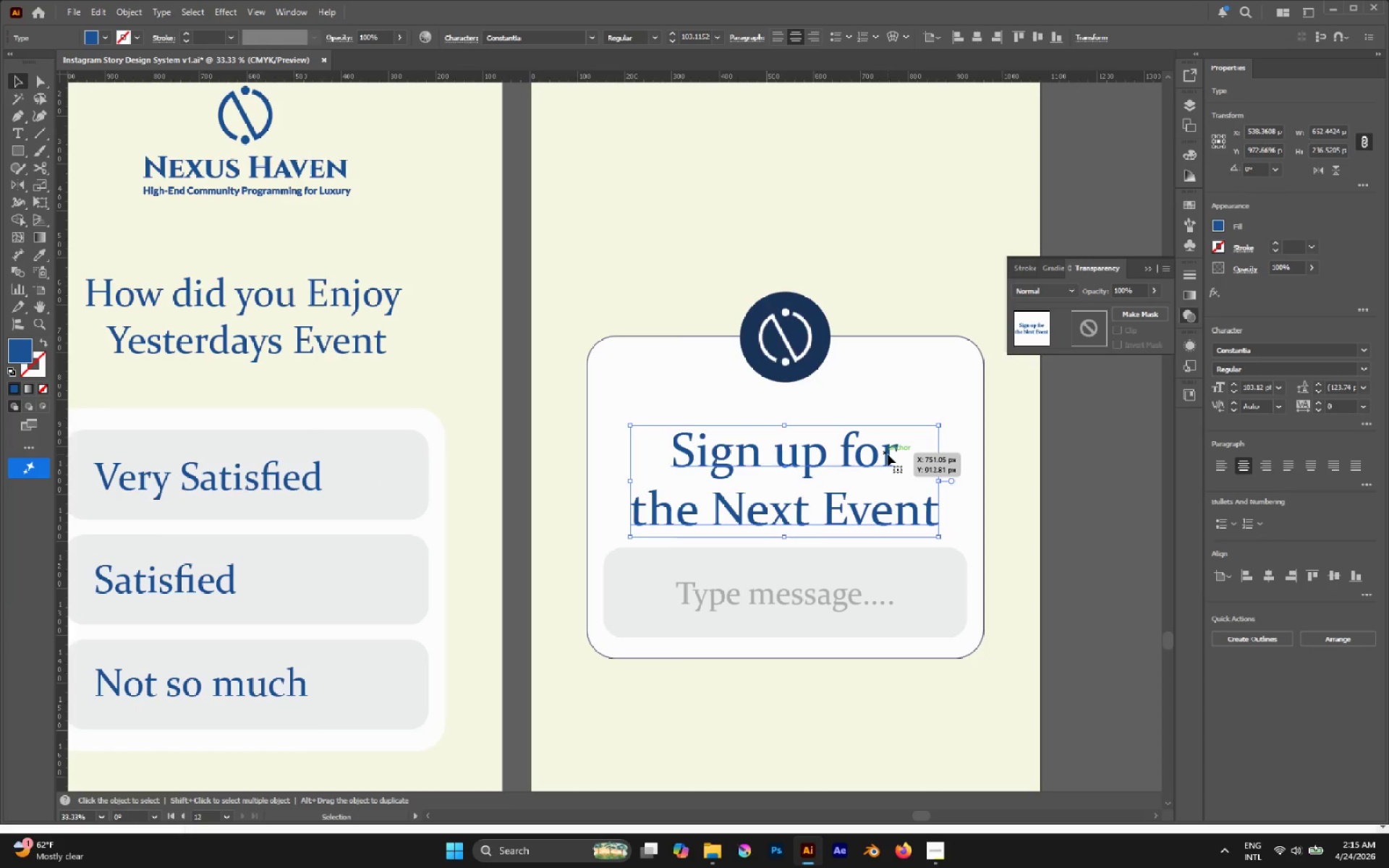 
left_click_drag(start_coordinate=[888, 454], to_coordinate=[883, 448])
 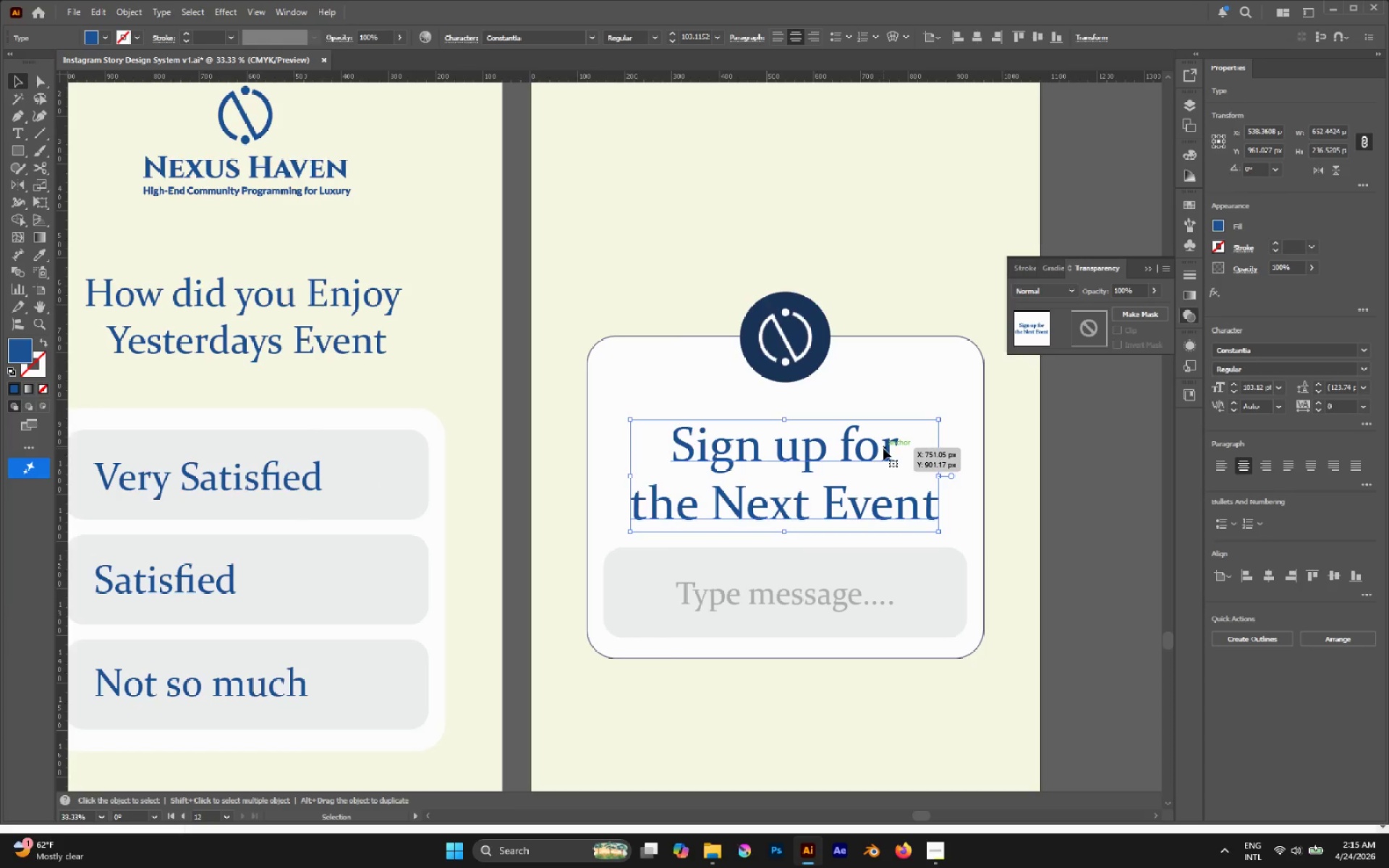 
hold_key(key=ShiftLeft, duration=1.7)
 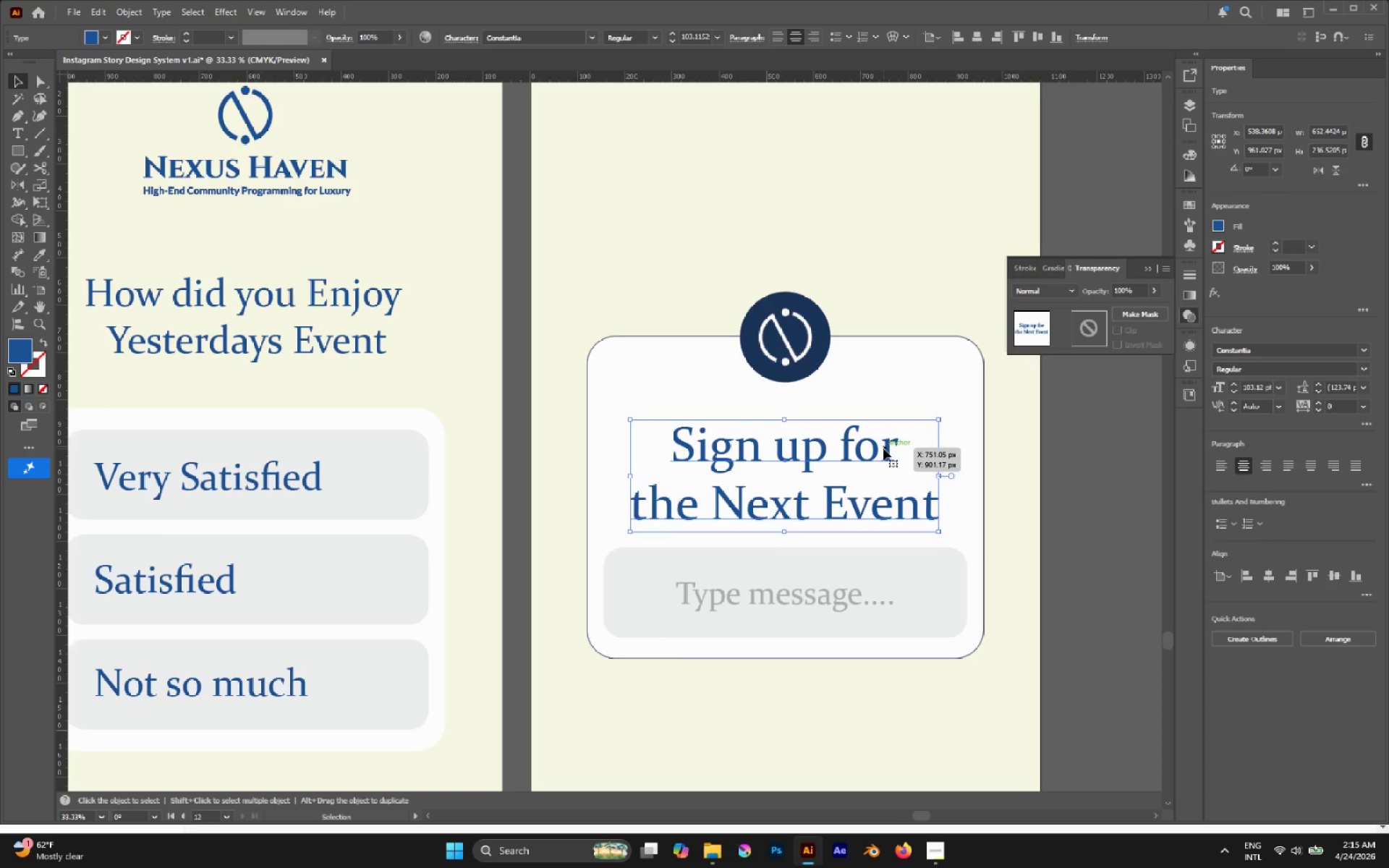 
key(T)
 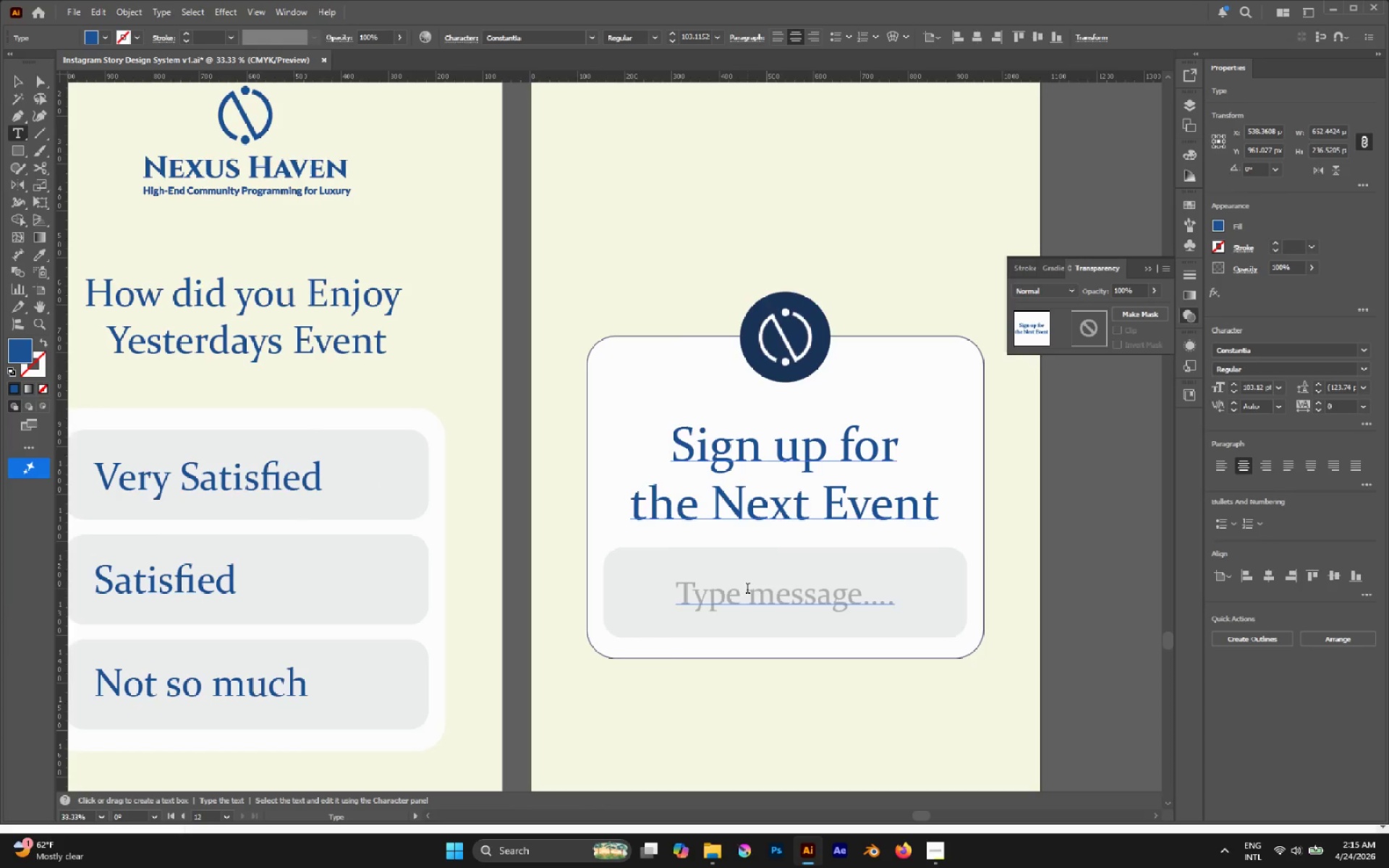 
left_click_drag(start_coordinate=[747, 594], to_coordinate=[861, 610])
 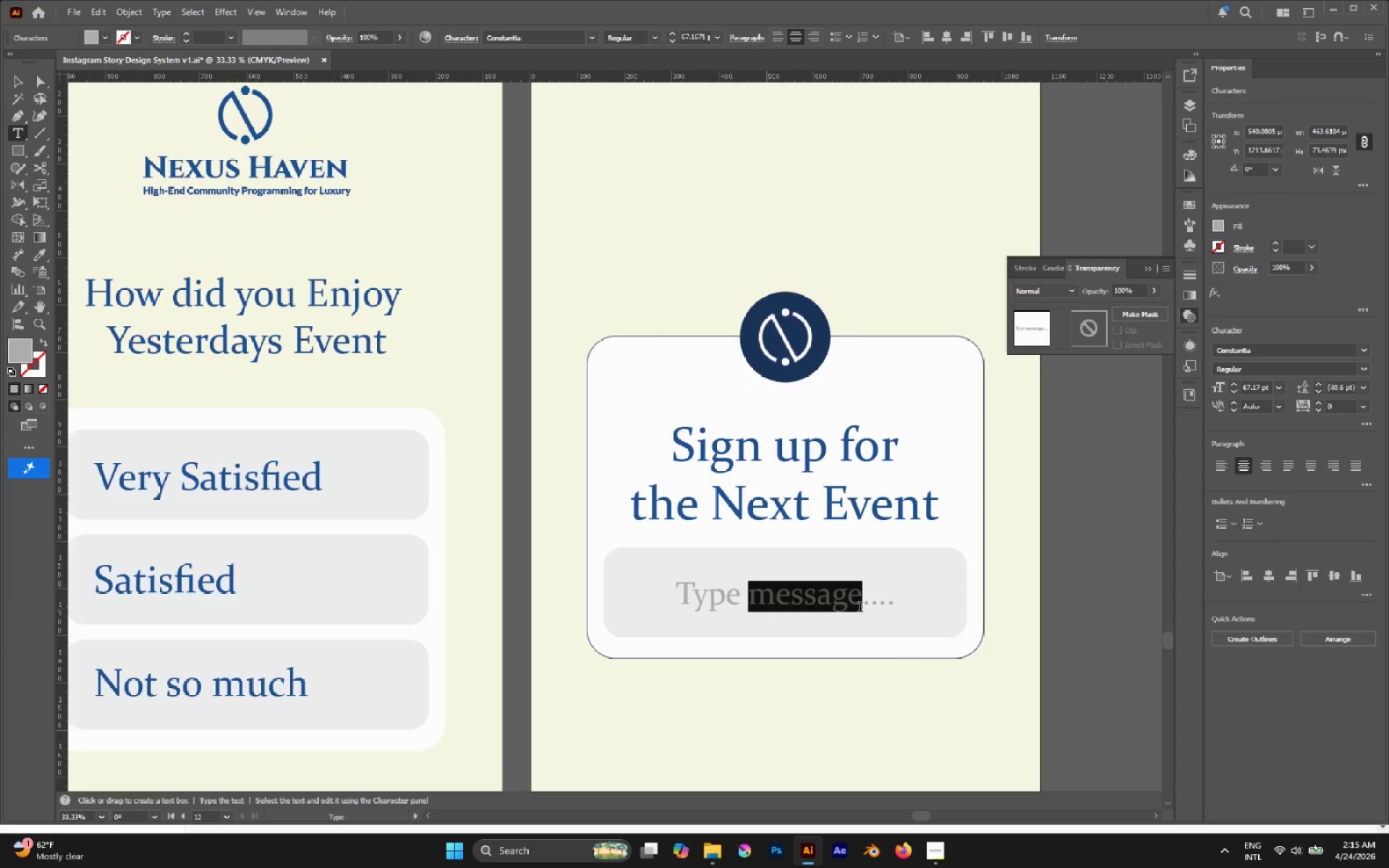 
type(your eami)
key(Backspace)
key(Backspace)
key(Backspace)
type(mail)
 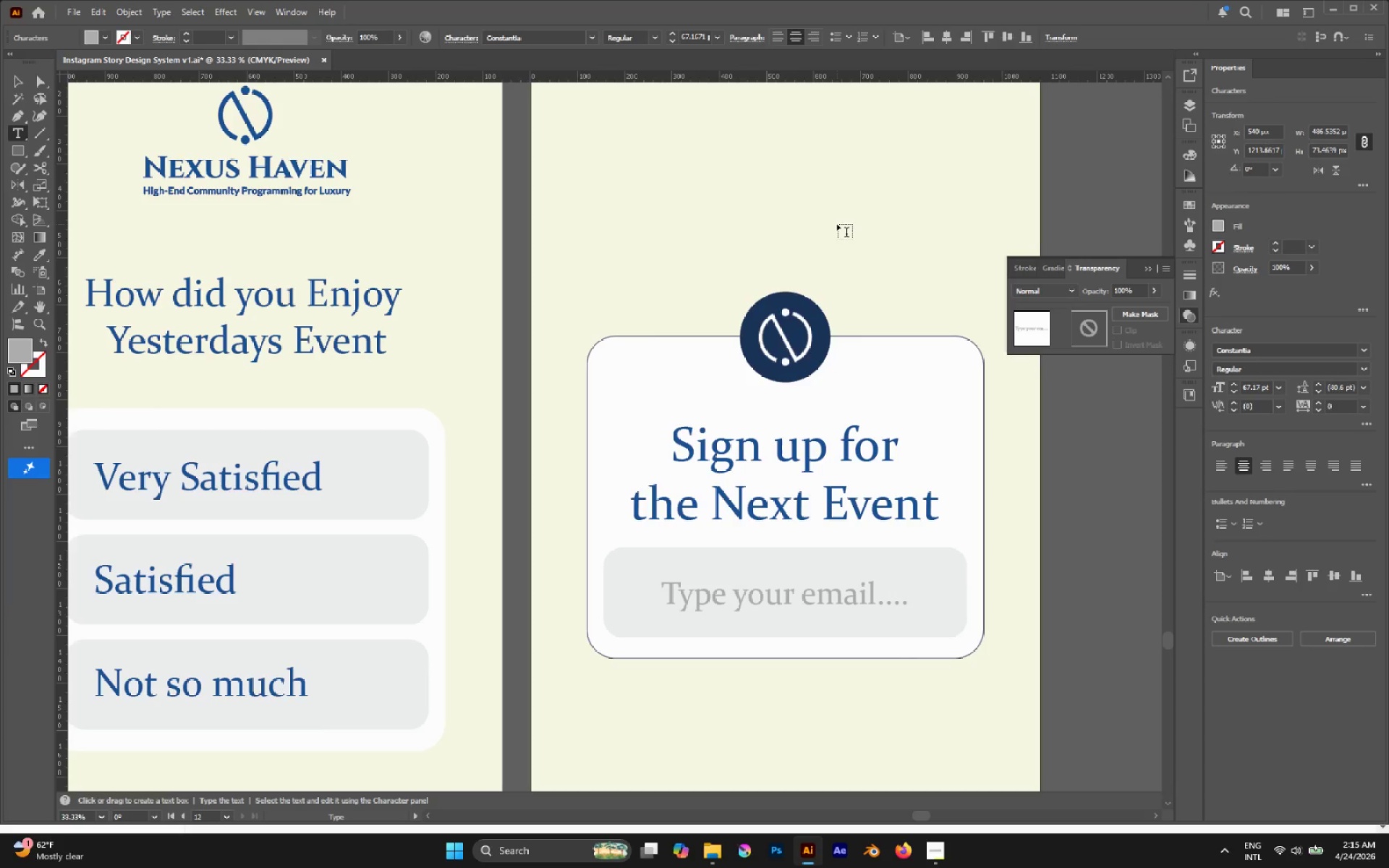 
key(Delete)
 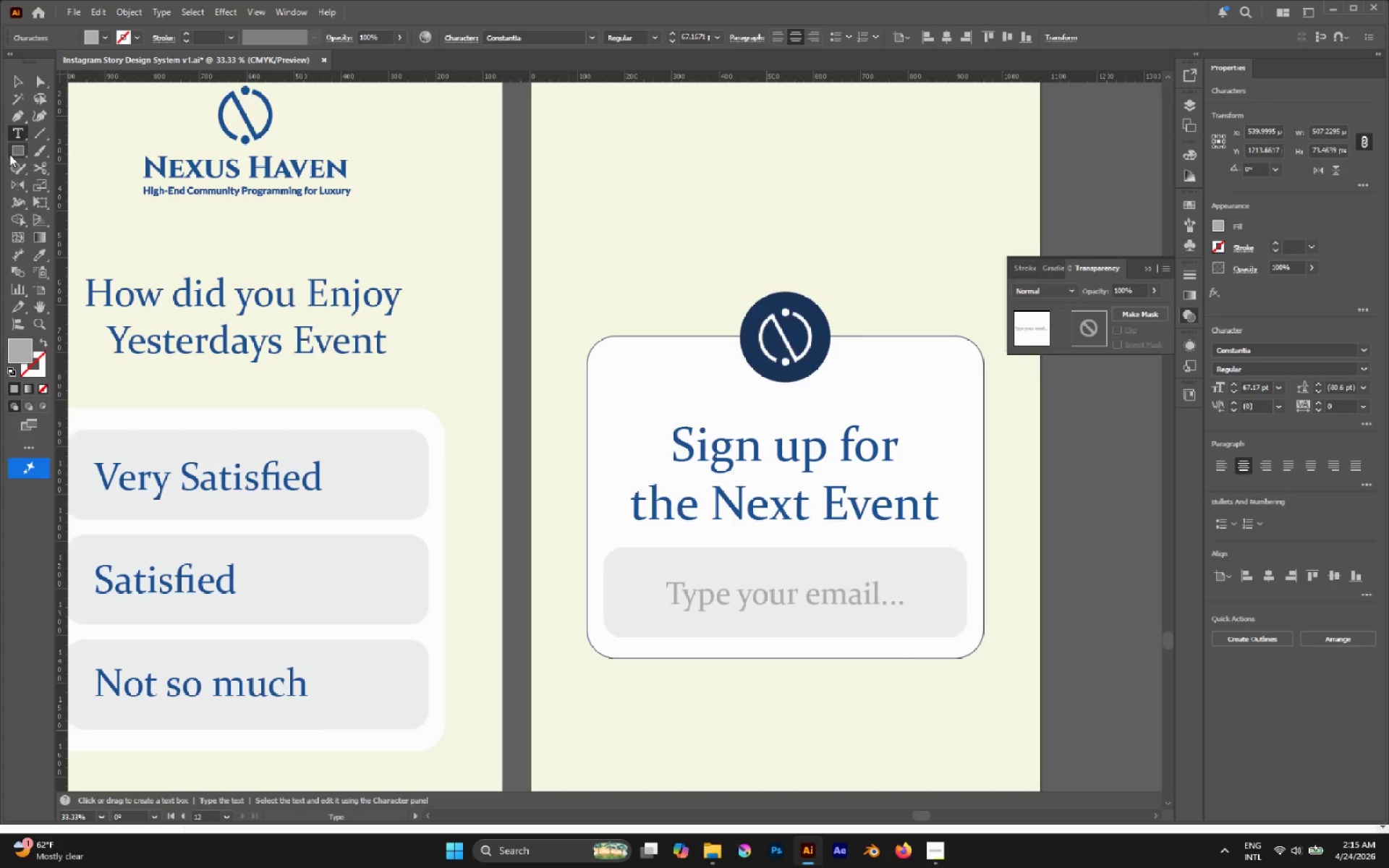 
left_click([20, 75])
 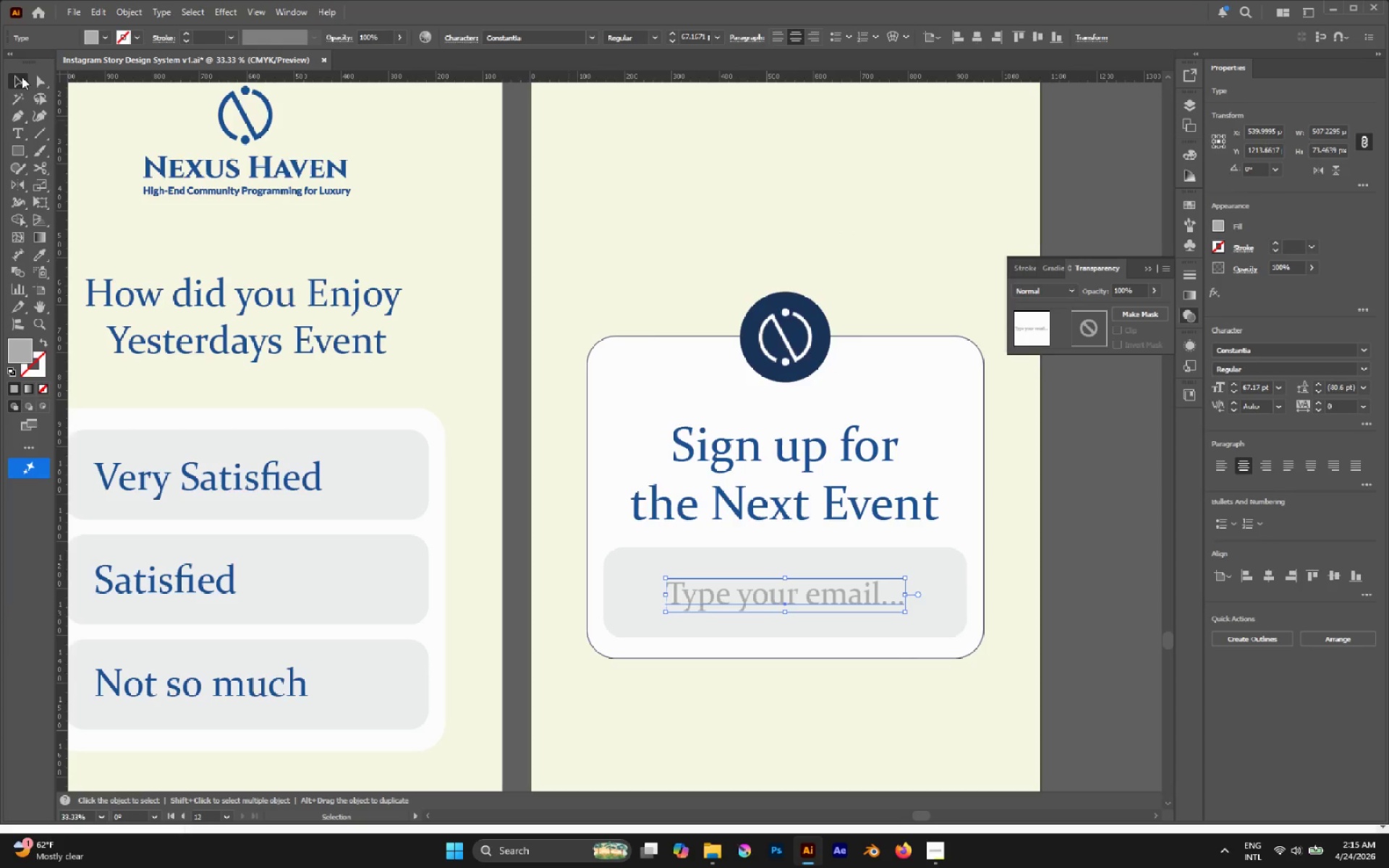 
hold_key(key=AltLeft, duration=0.44)
scroll: coordinate [439, 370], scroll_direction: down, amount: 1.0
 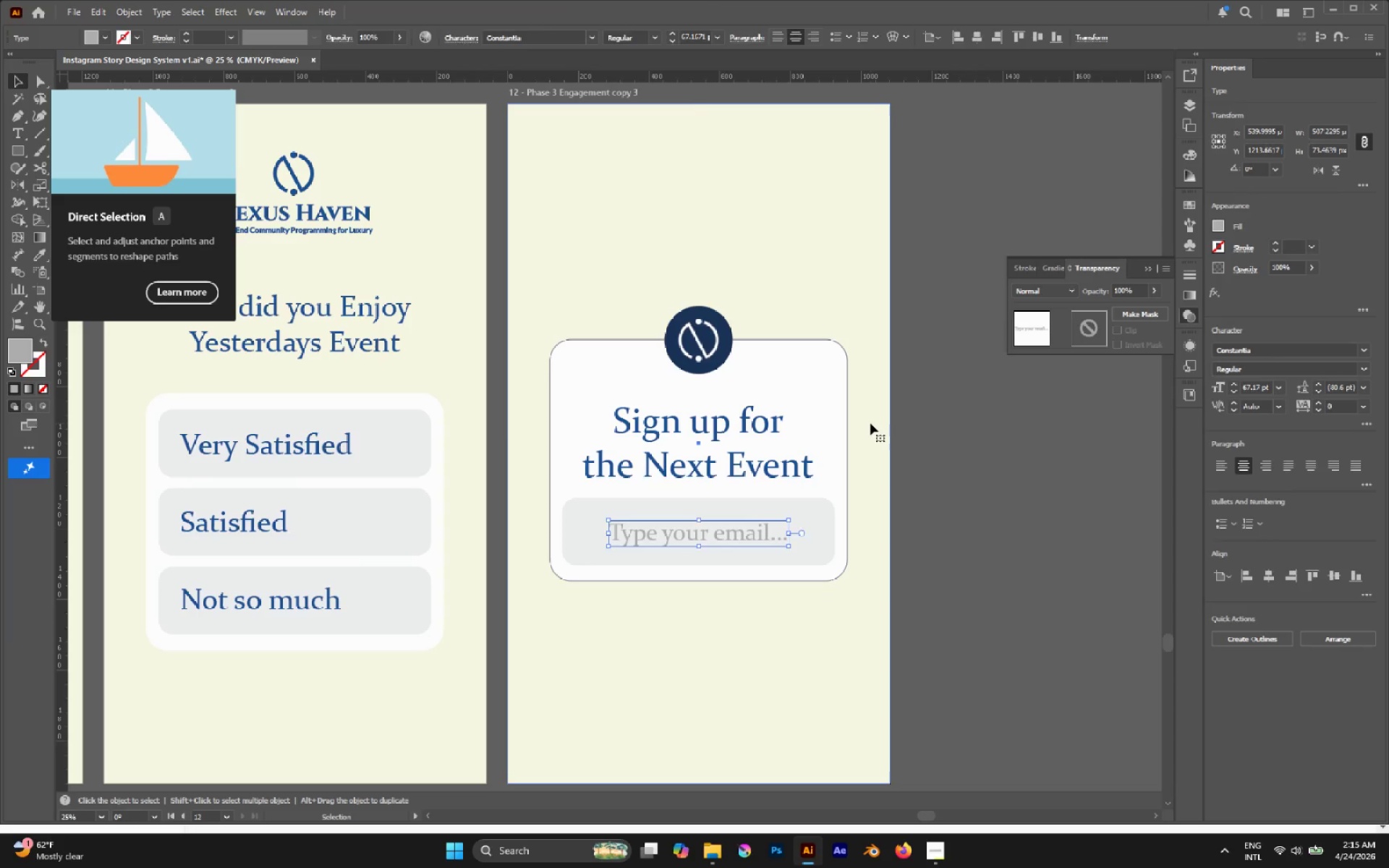 
double_click([951, 399])
 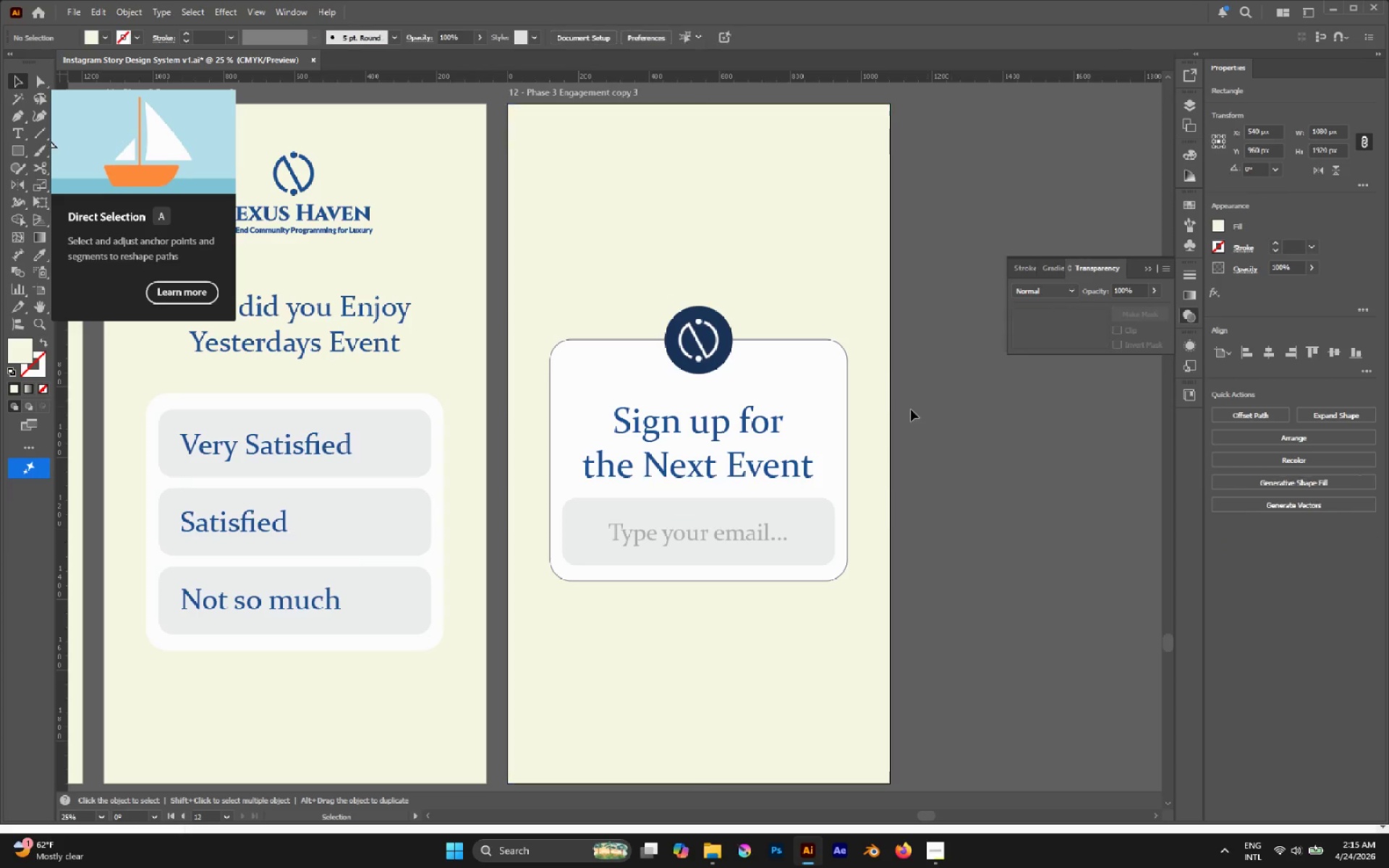 
hold_key(key=AltLeft, duration=0.31)
scroll: coordinate [812, 414], scroll_direction: down, amount: 3.0
 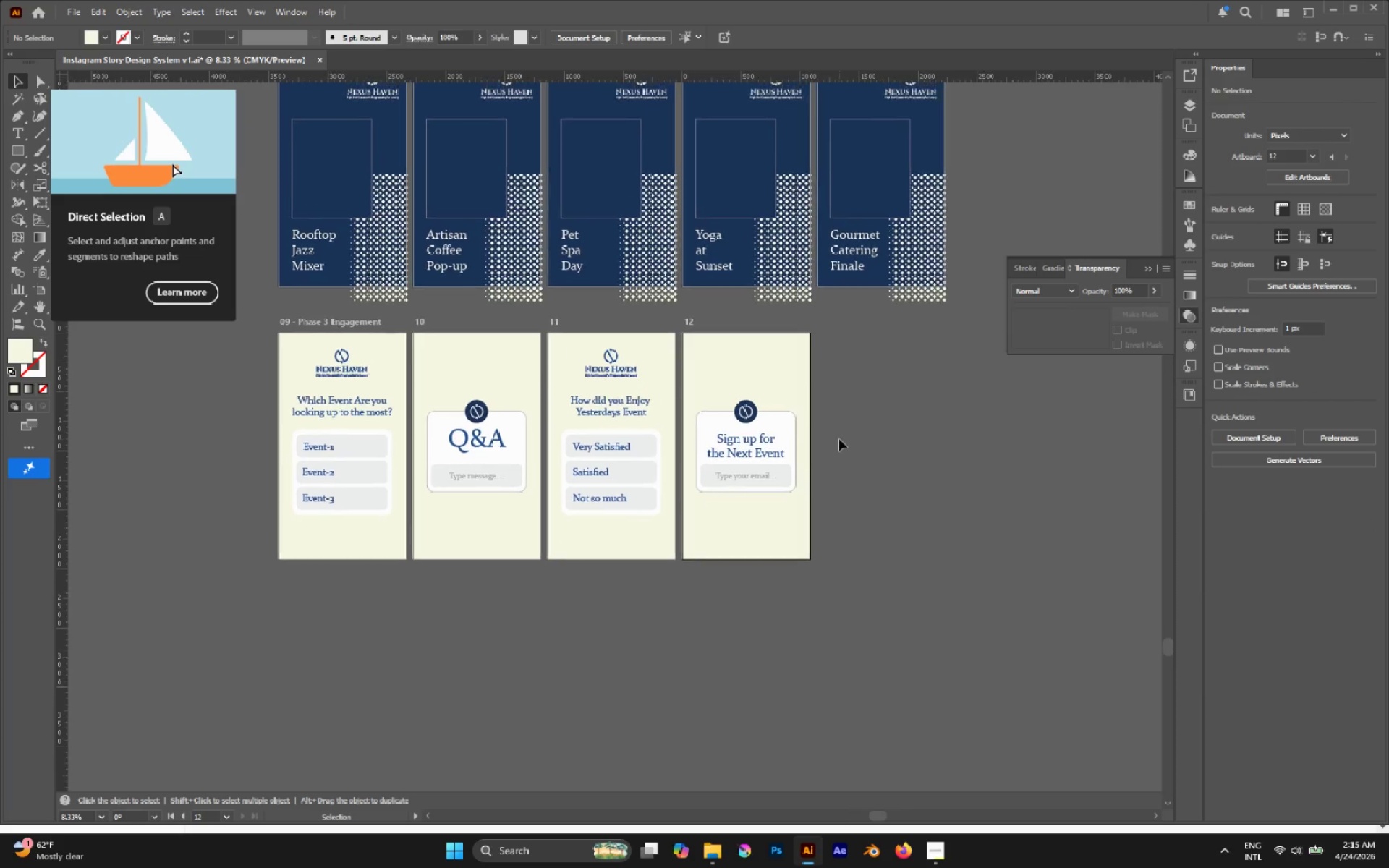 
hold_key(key=AltLeft, duration=0.56)
scroll: coordinate [868, 415], scroll_direction: up, amount: 2.0
 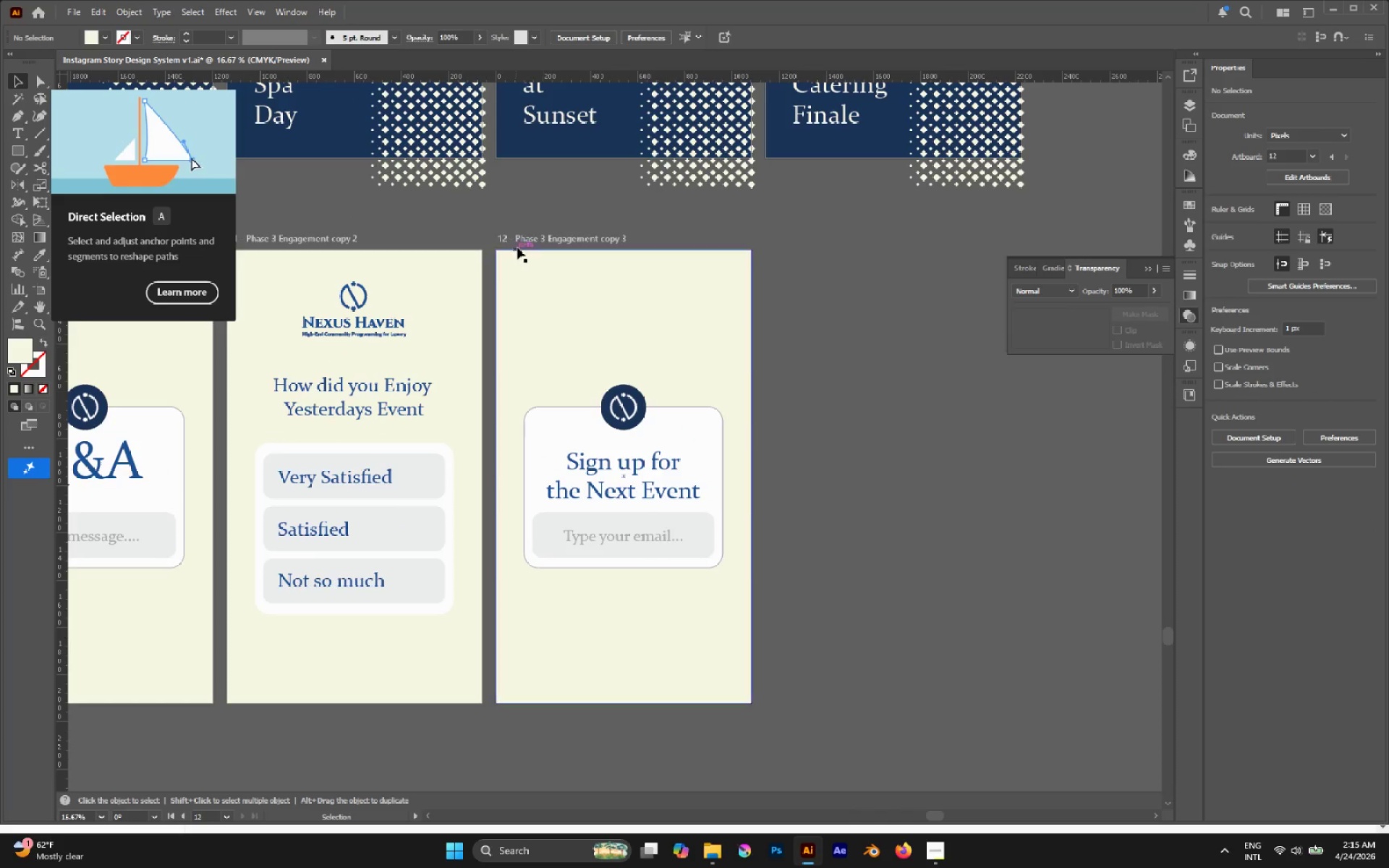 
left_click([519, 237])
 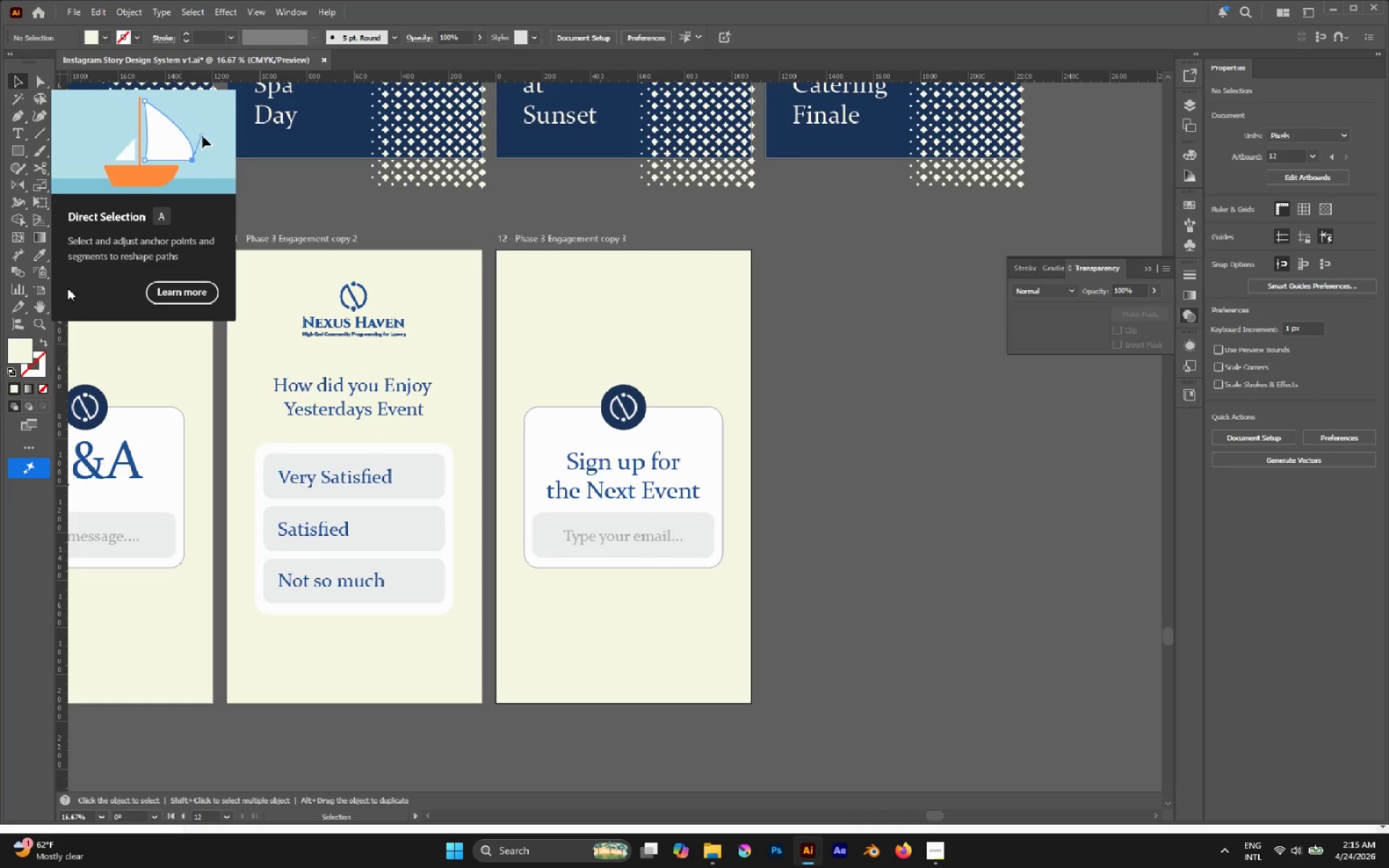 
left_click([44, 288])
 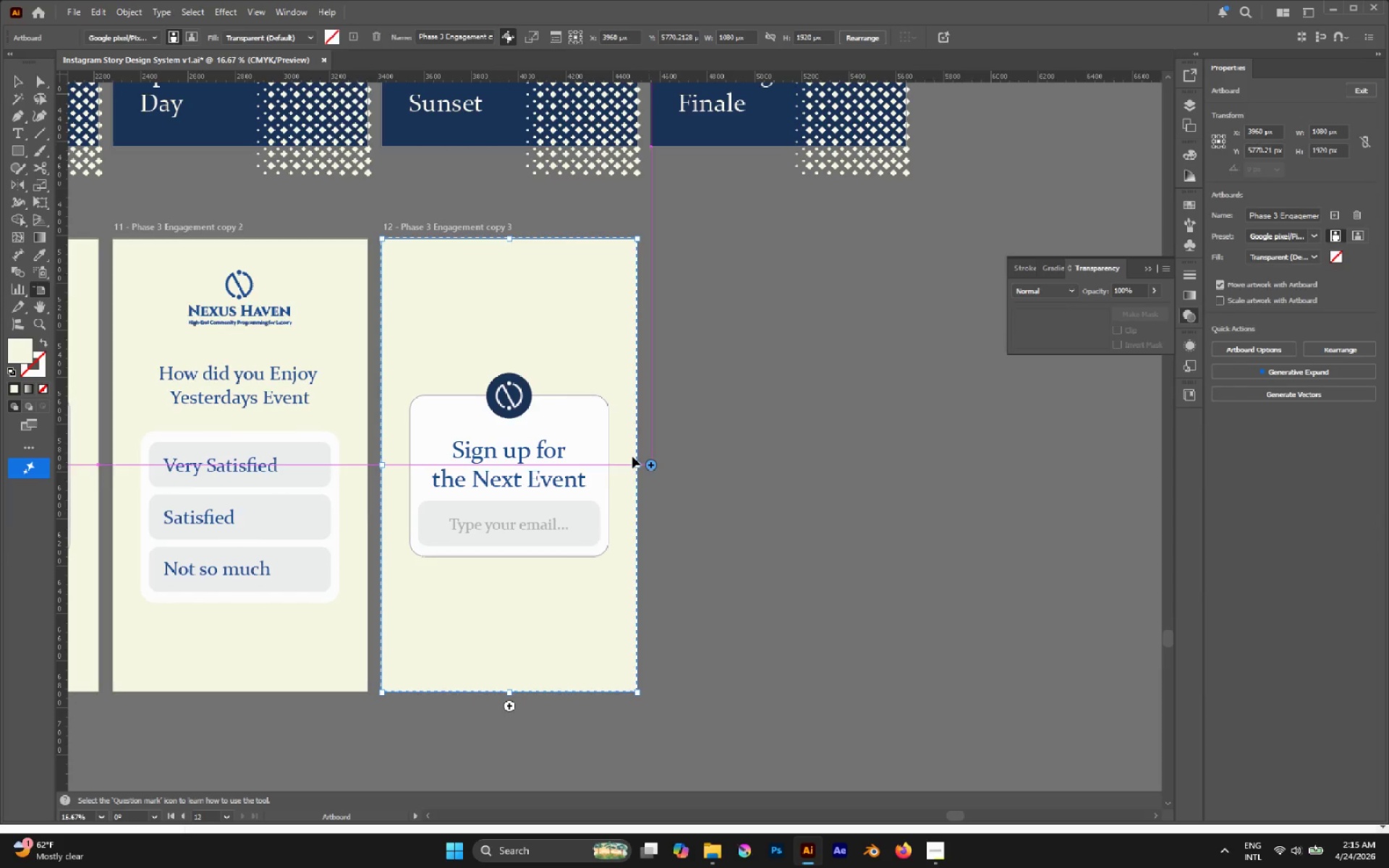 
left_click([27, 88])
 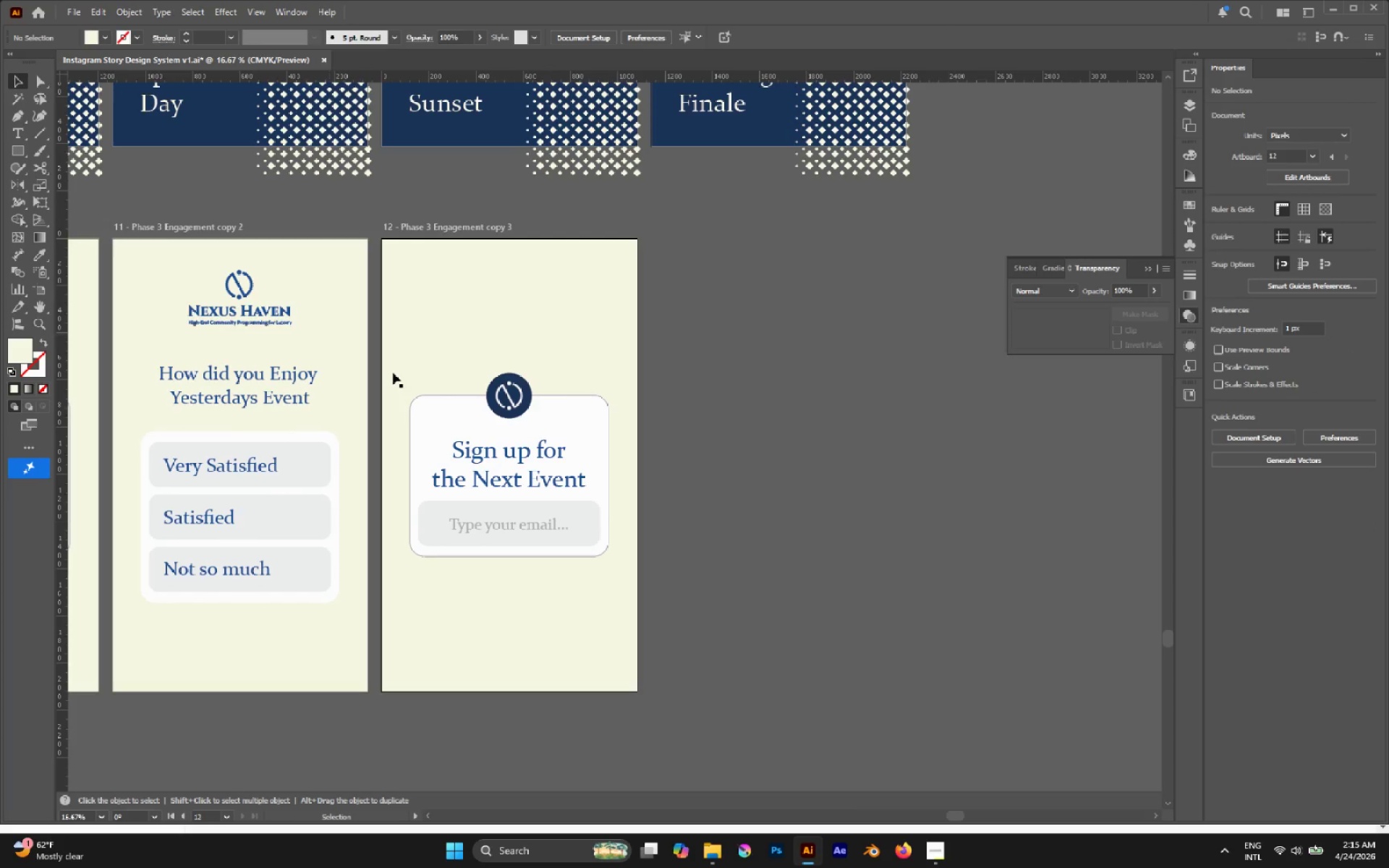 
hold_key(key=AltLeft, duration=0.67)
scroll: coordinate [511, 520], scroll_direction: up, amount: 2.0
 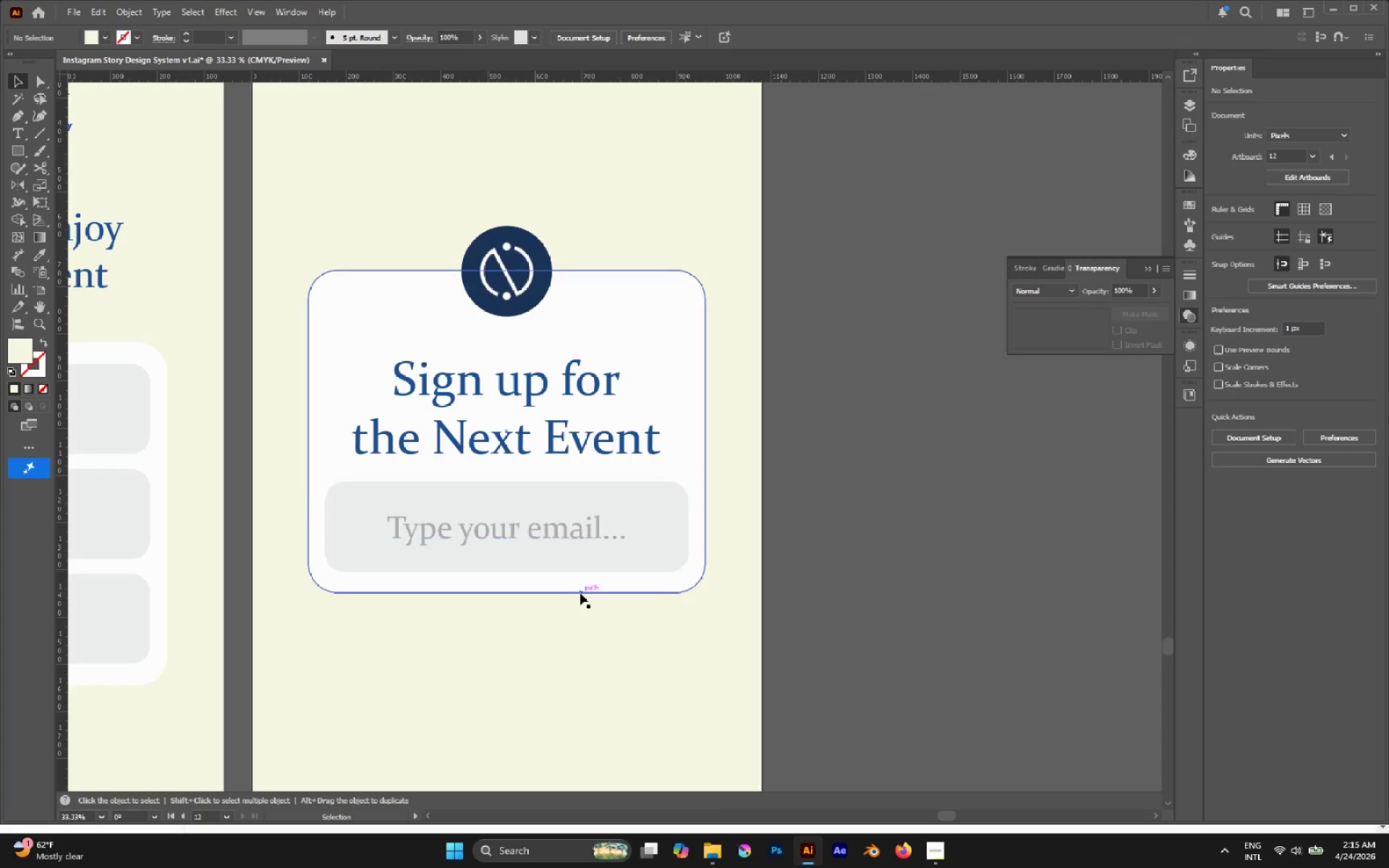 
key(A)
 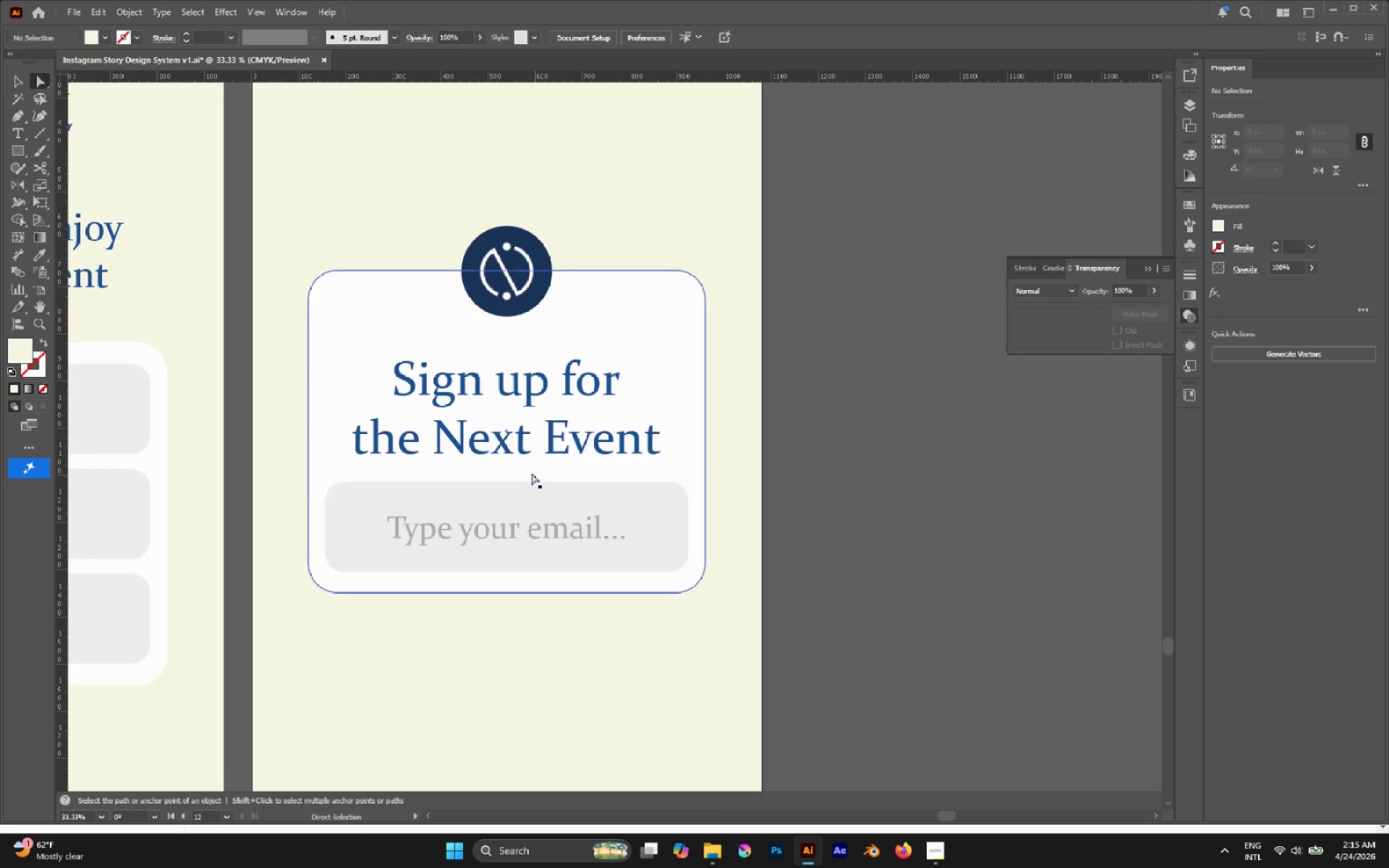 
left_click([533, 470])
 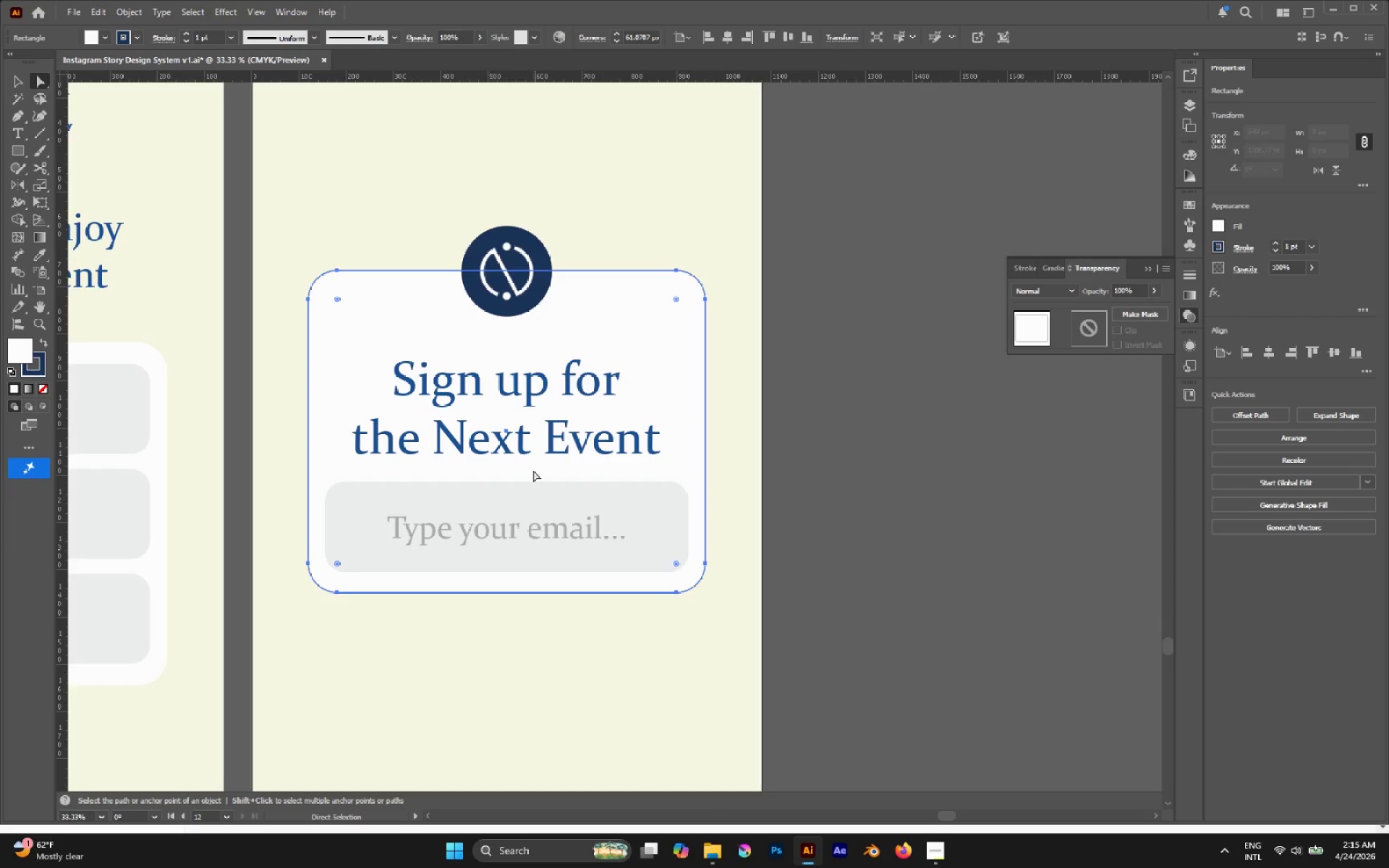 
type(va)
 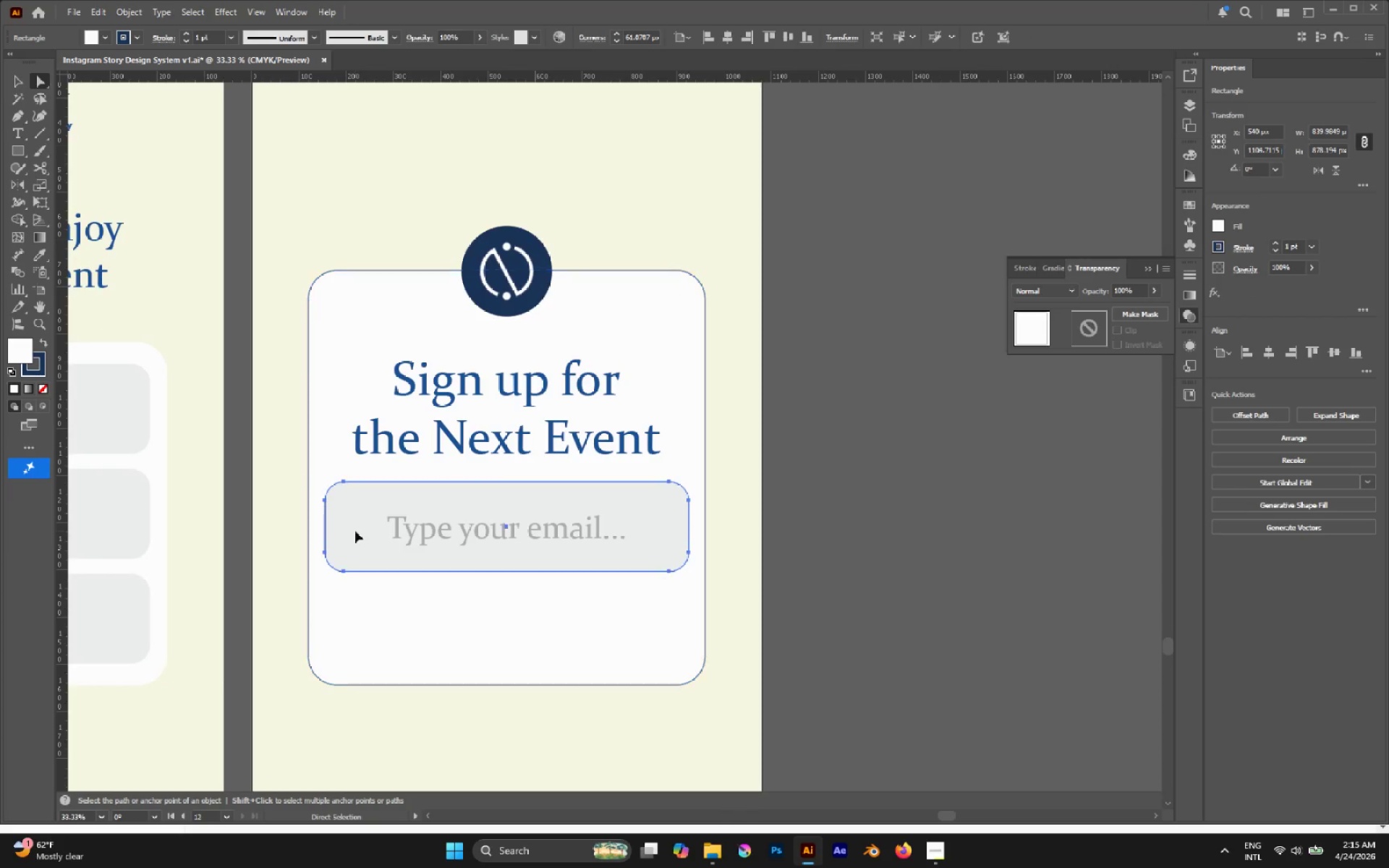 
left_click_drag(start_coordinate=[505, 595], to_coordinate=[506, 686])
 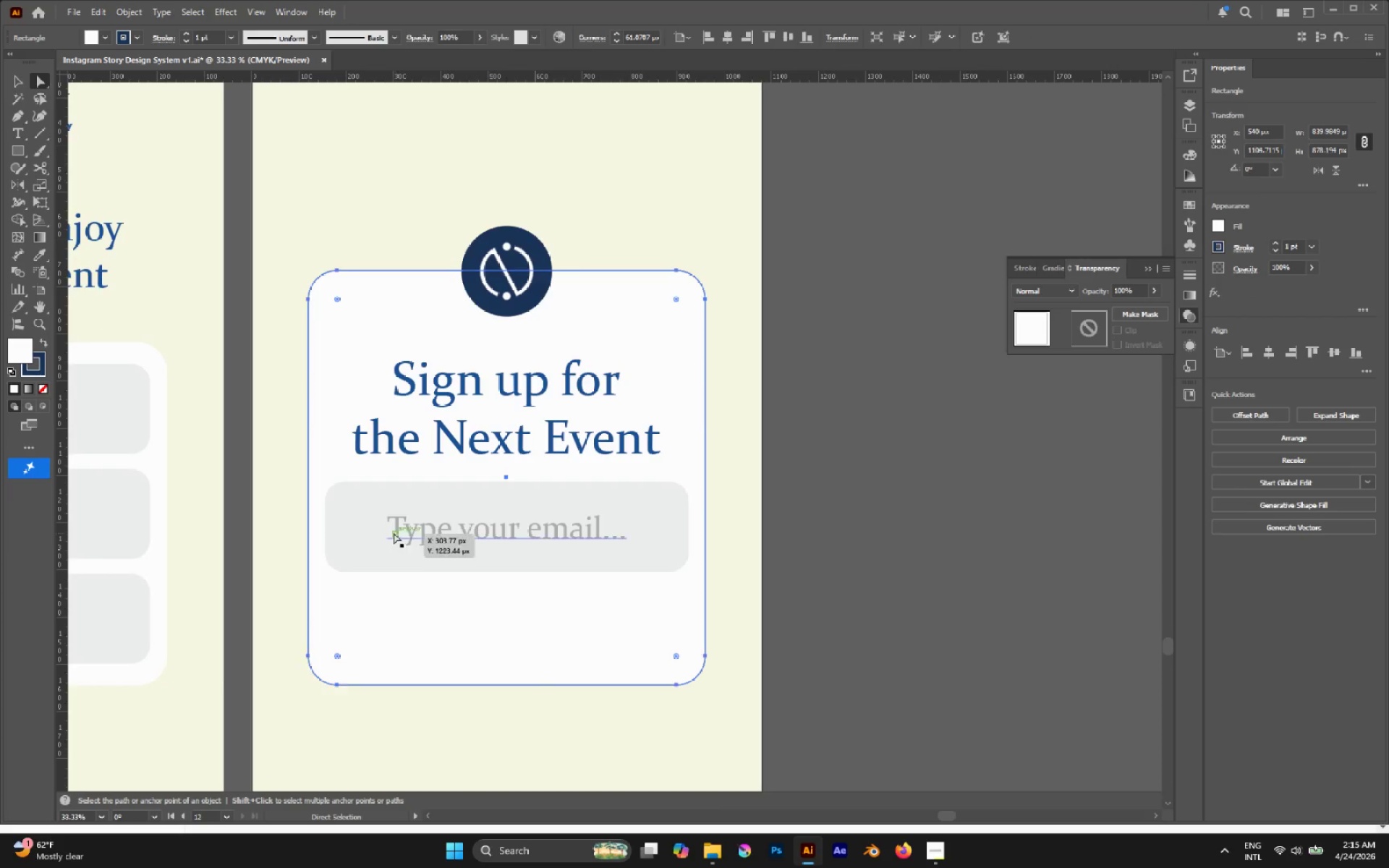 
left_click([355, 531])
 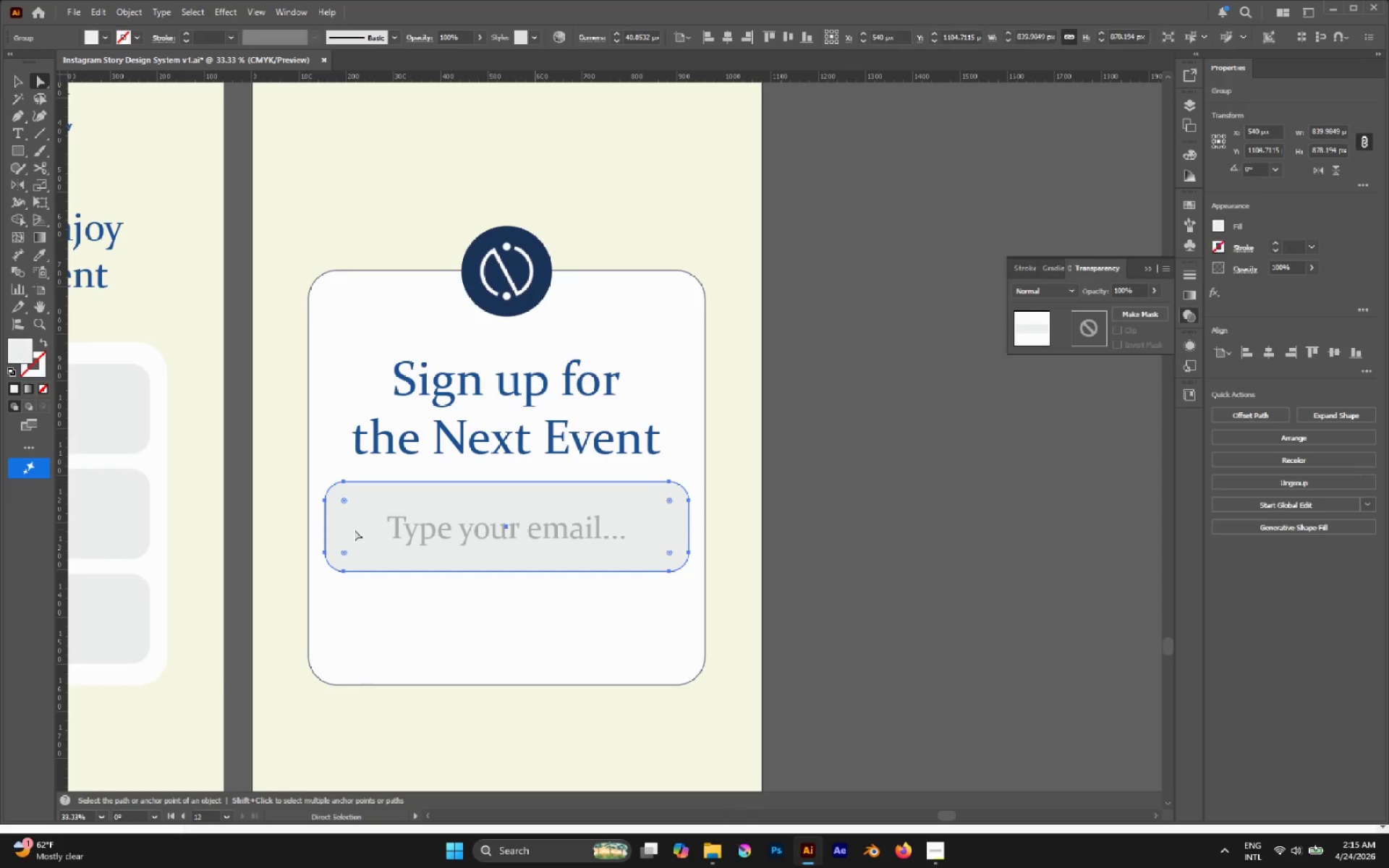 
hold_key(key=AltLeft, duration=2.09)
left_click_drag(start_coordinate=[355, 529], to_coordinate=[360, 632])
 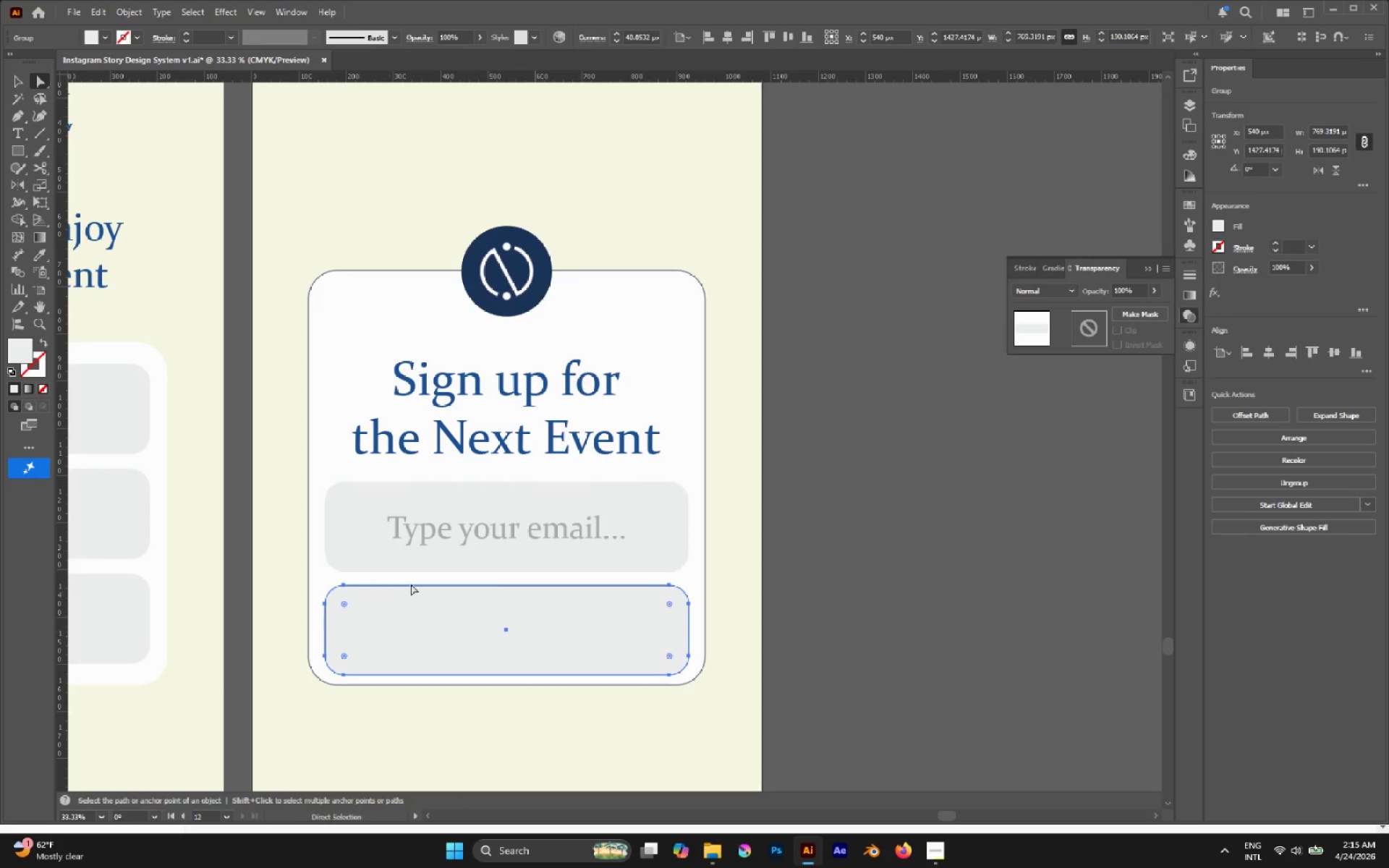 
hold_key(key=ShiftLeft, duration=1.59)
 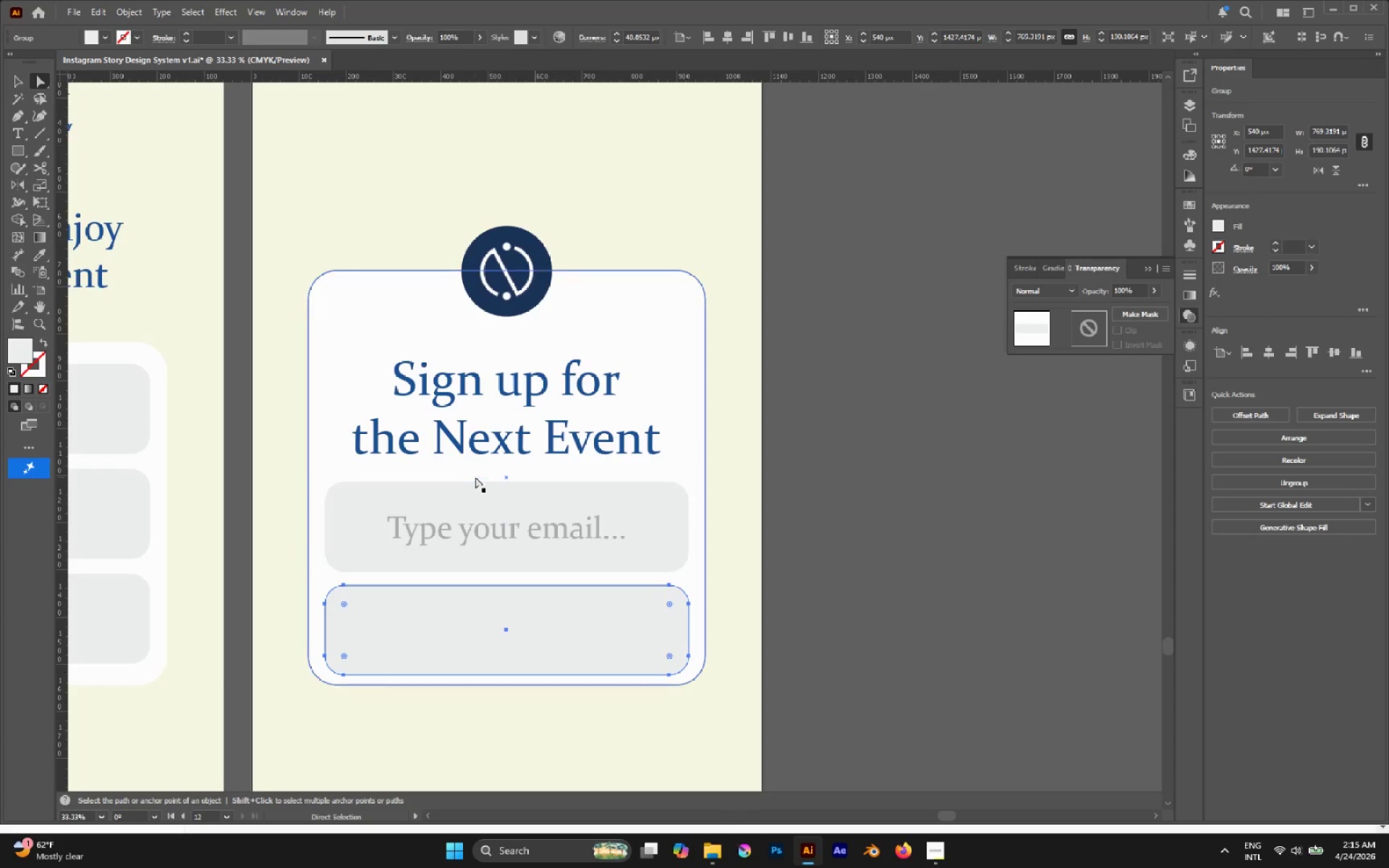 
key(I)
 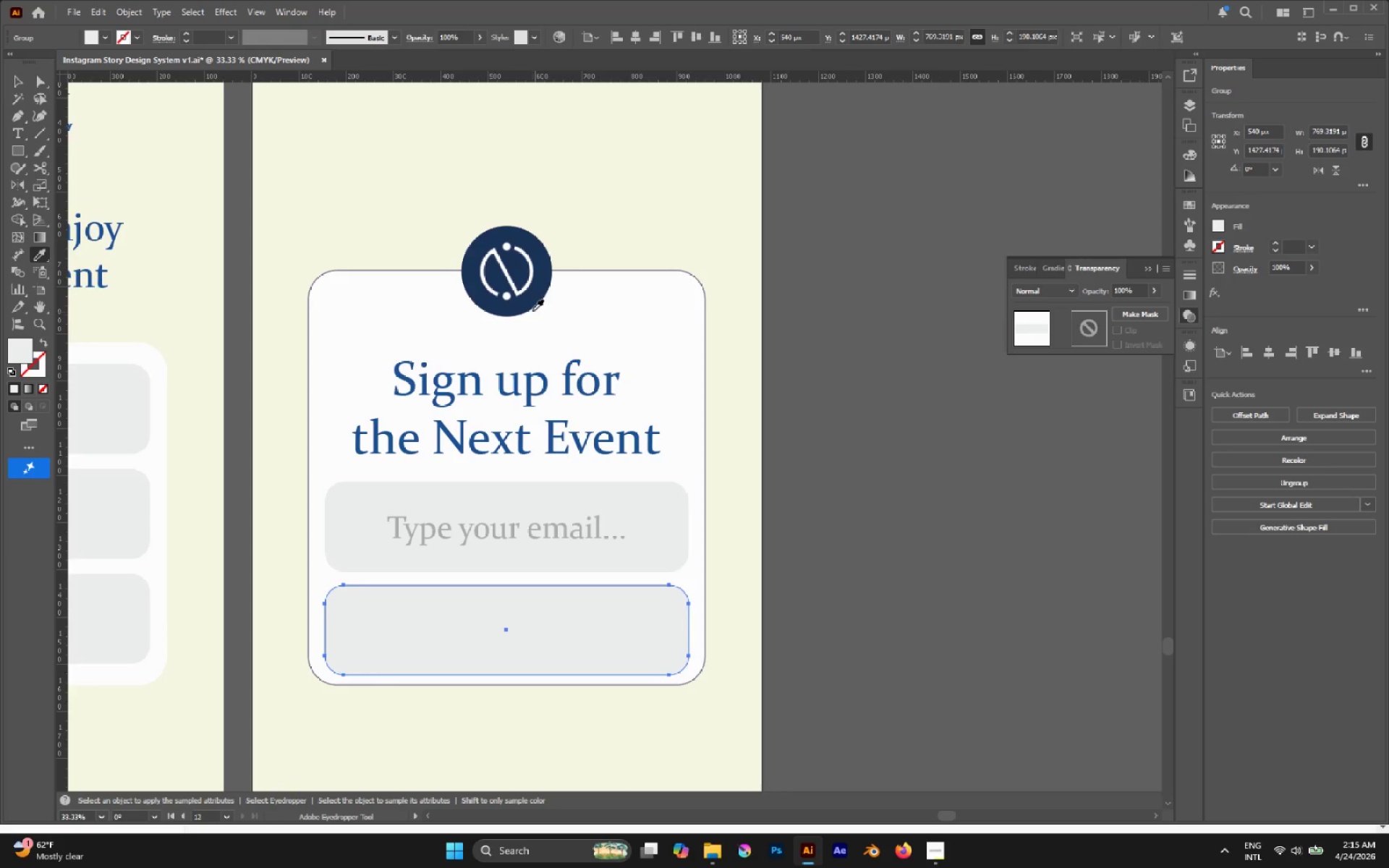 
scroll: coordinate [478, 474], scroll_direction: none, amount: 0.0
 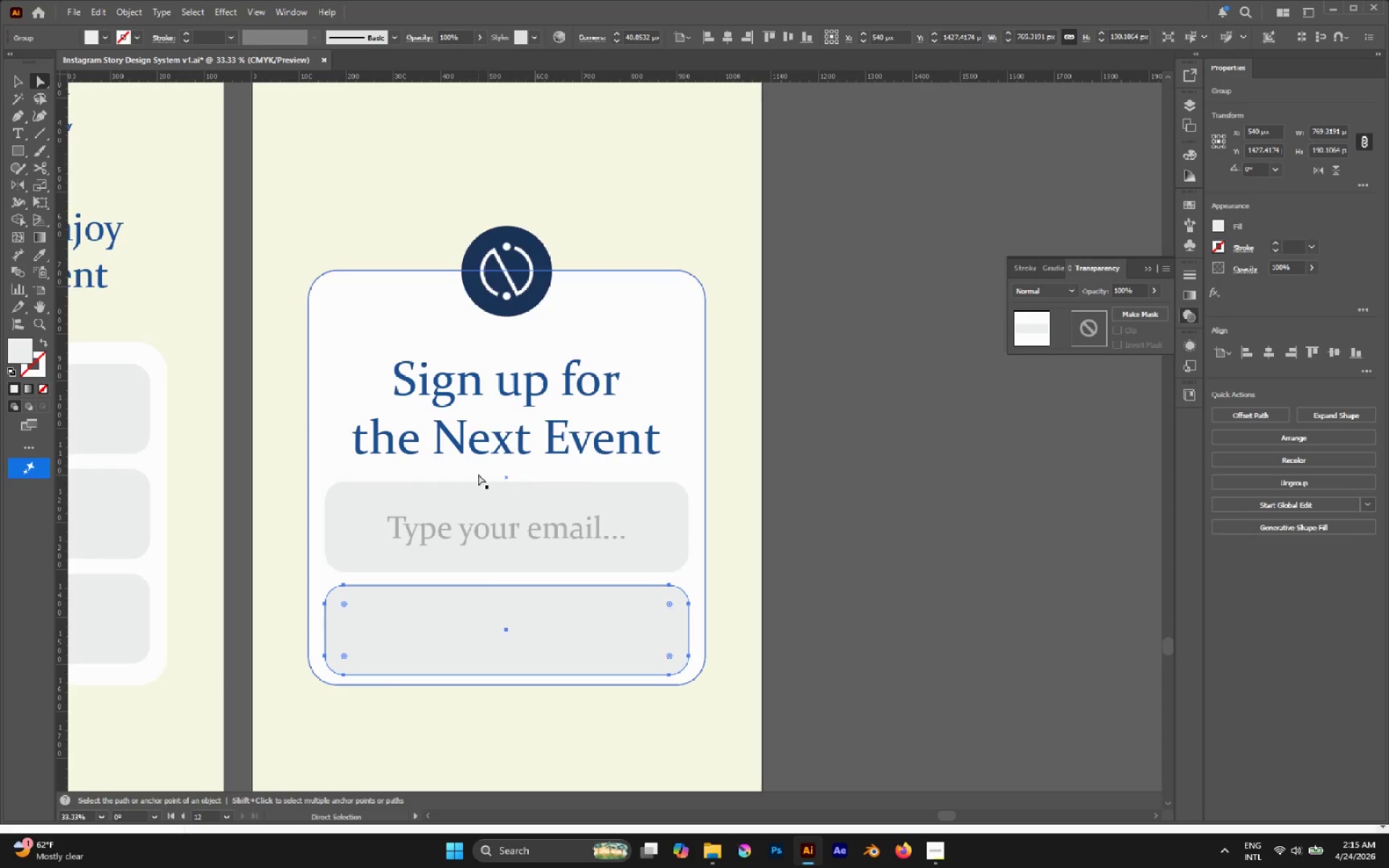 
left_click([534, 300])
 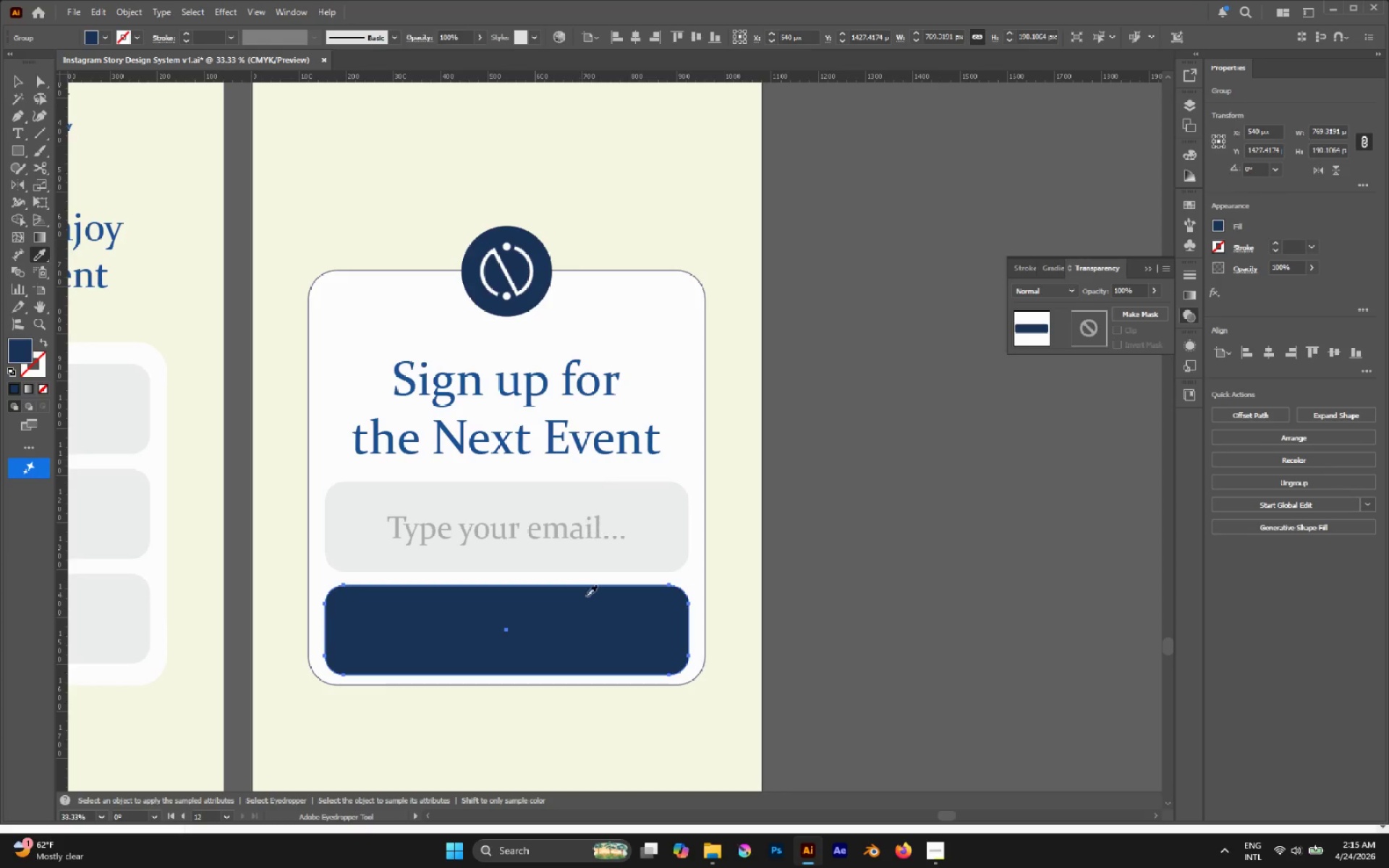 
key(V)
 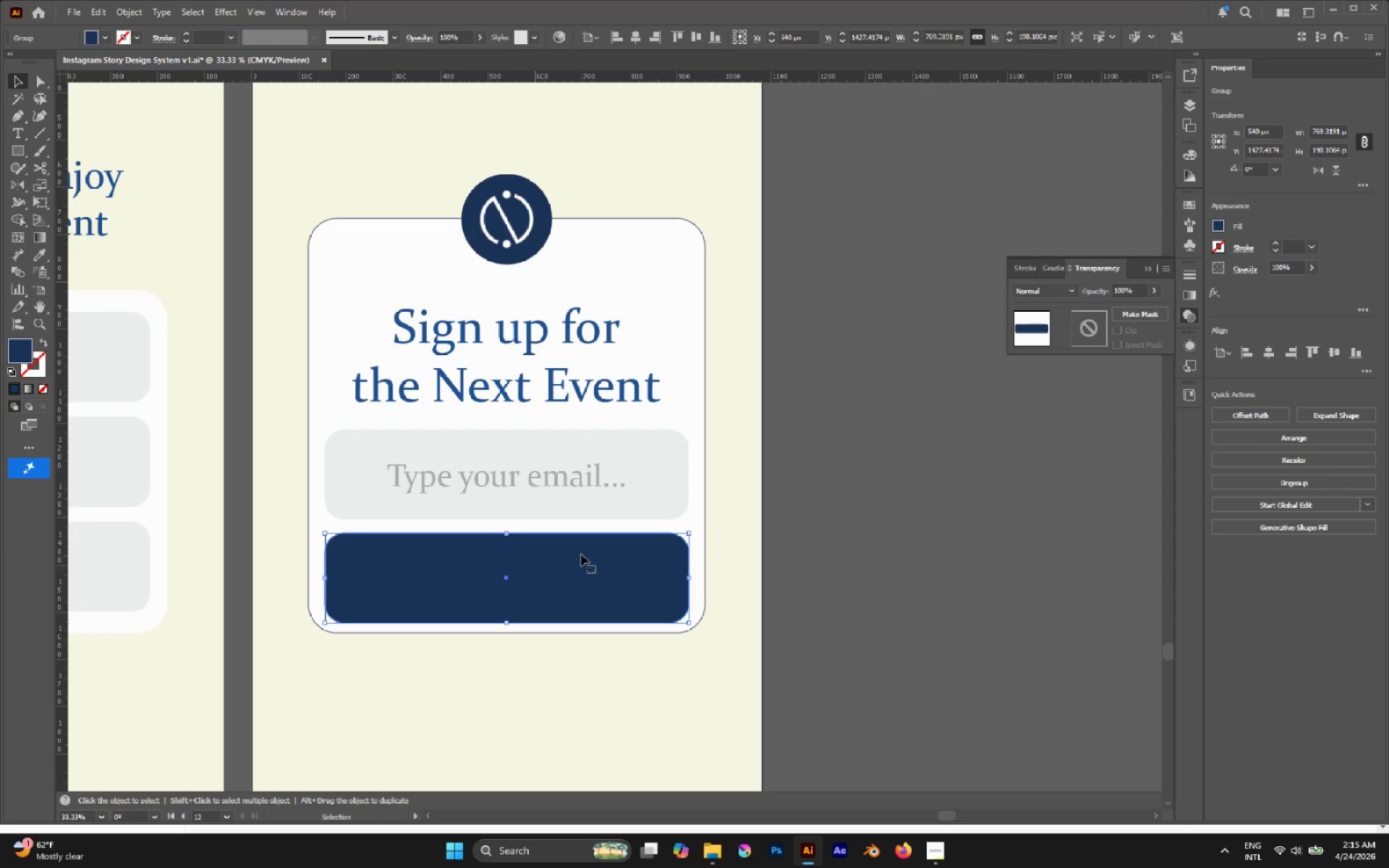 
scroll: coordinate [586, 596], scroll_direction: down, amount: 3.0
 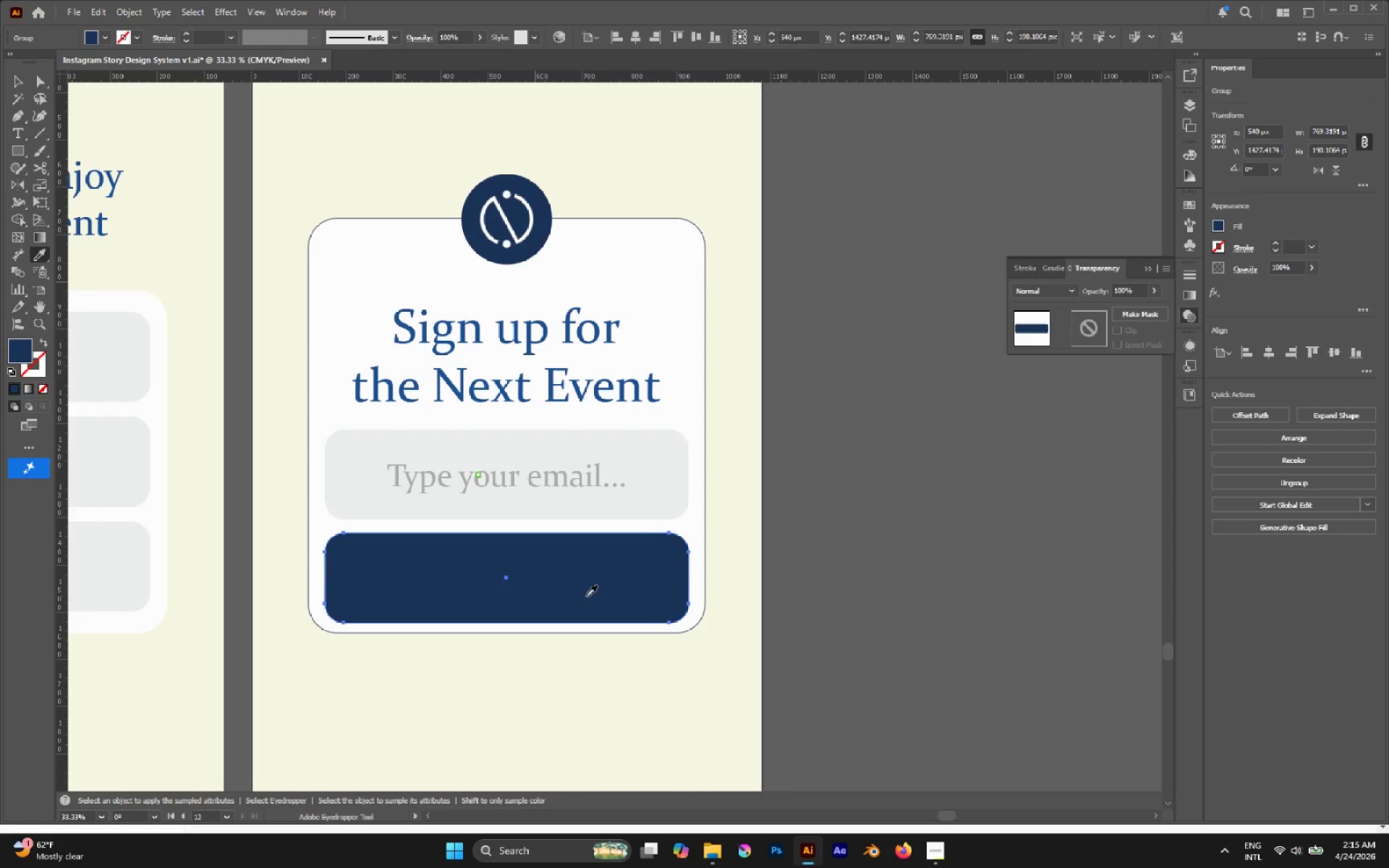 
key(A)
 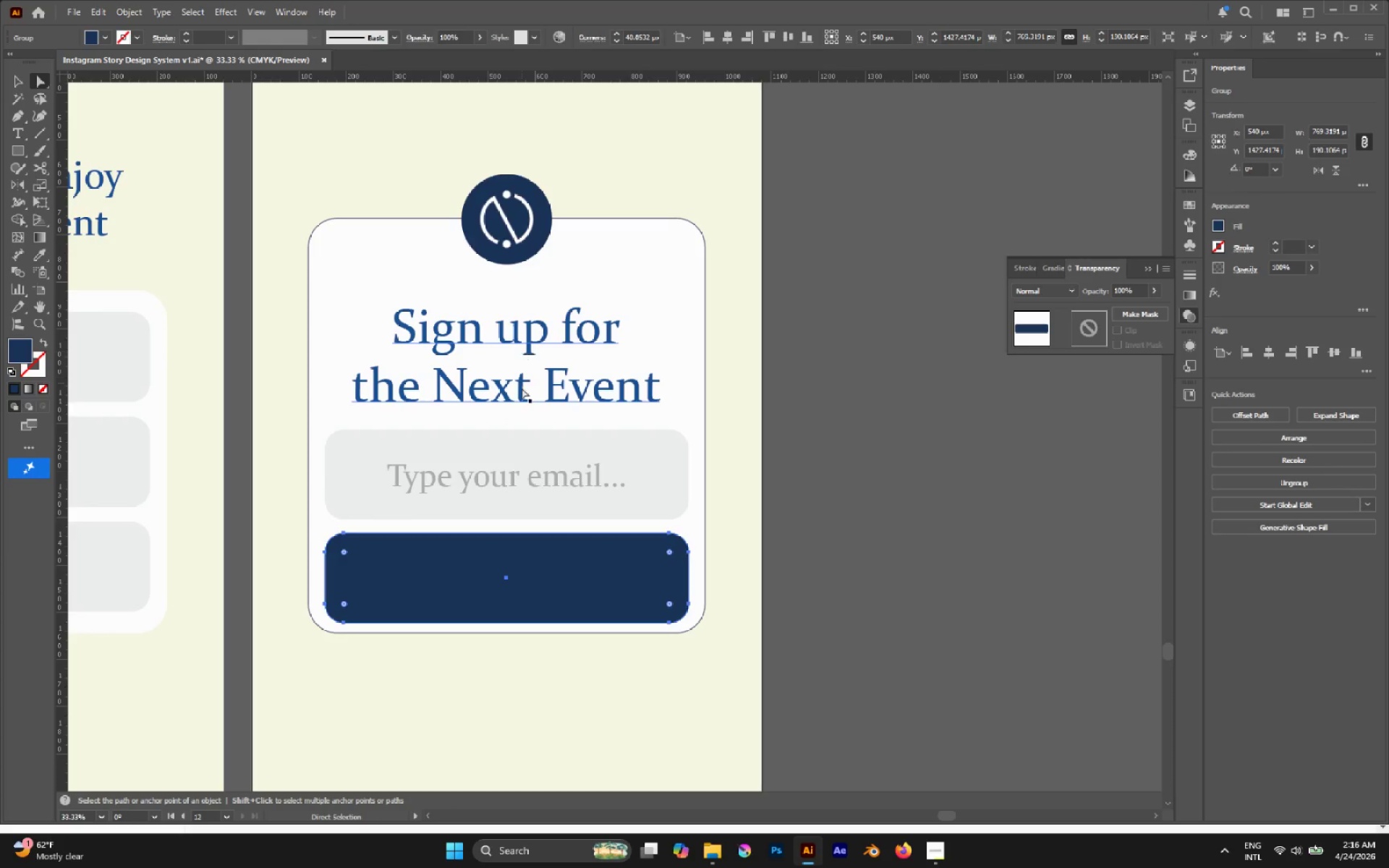 
hold_key(key=AltLeft, duration=2.12)
left_click_drag(start_coordinate=[532, 480], to_coordinate=[532, 578])
 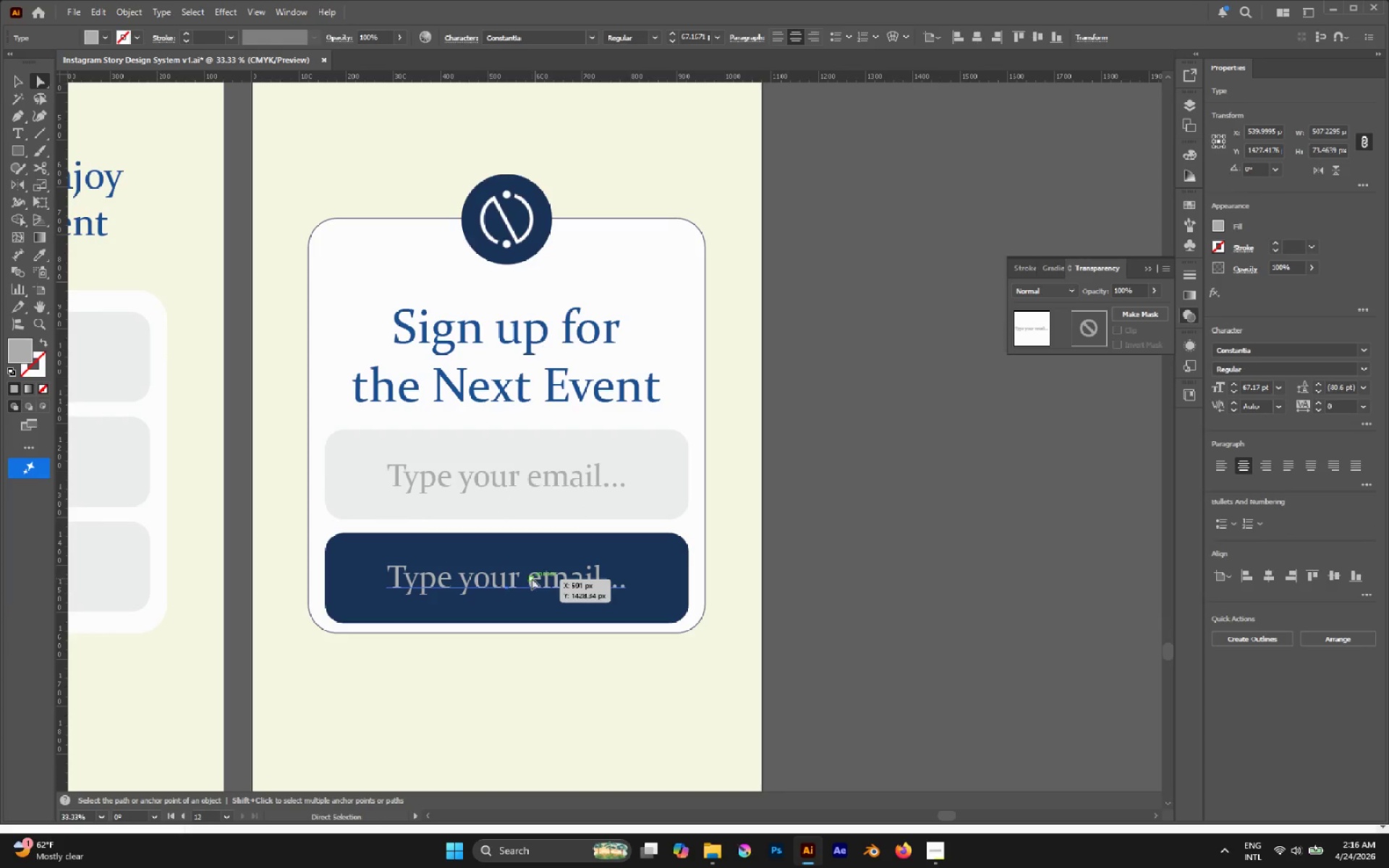 
hold_key(key=ShiftLeft, duration=1.76)
 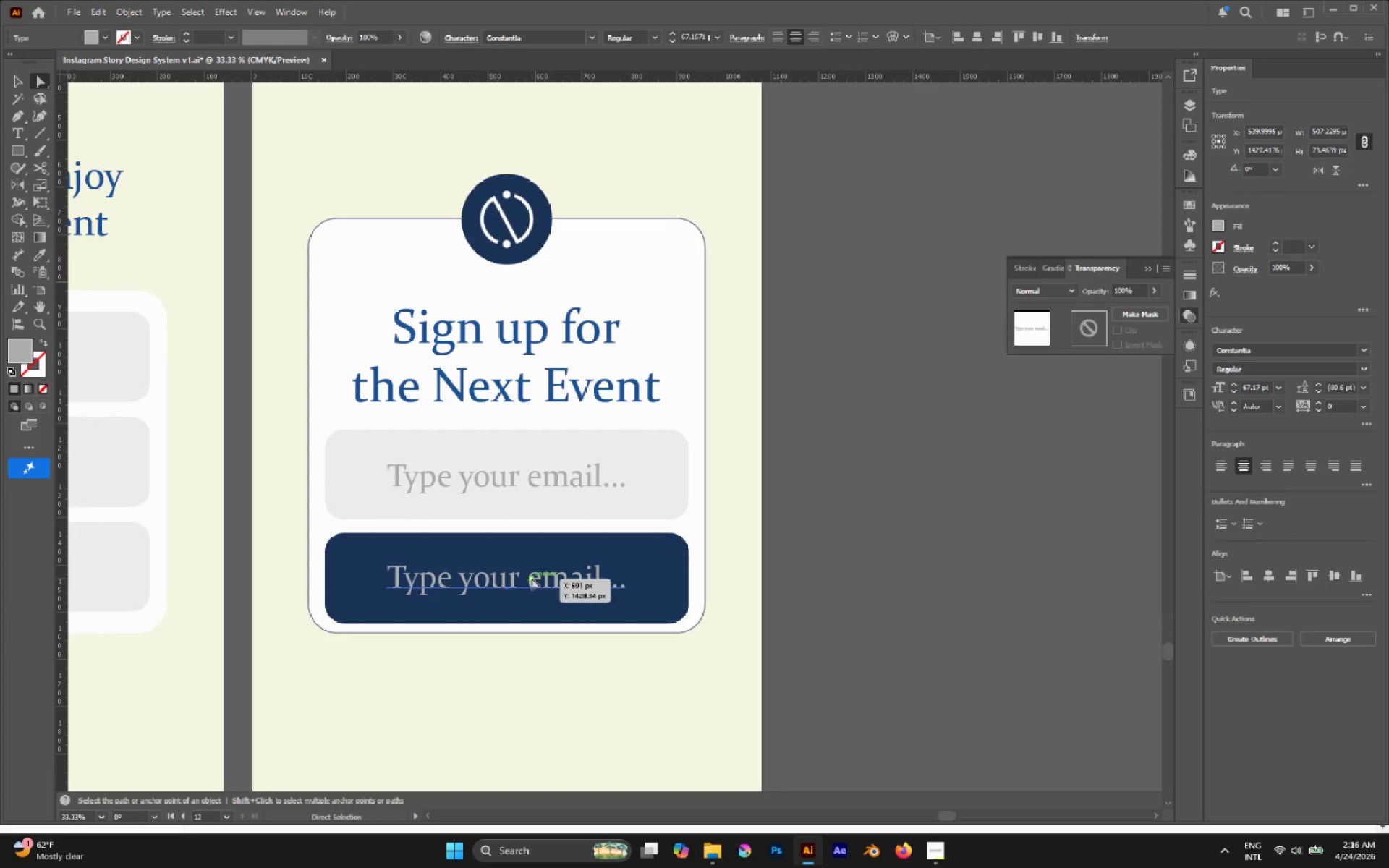 
double_click([532, 578])
 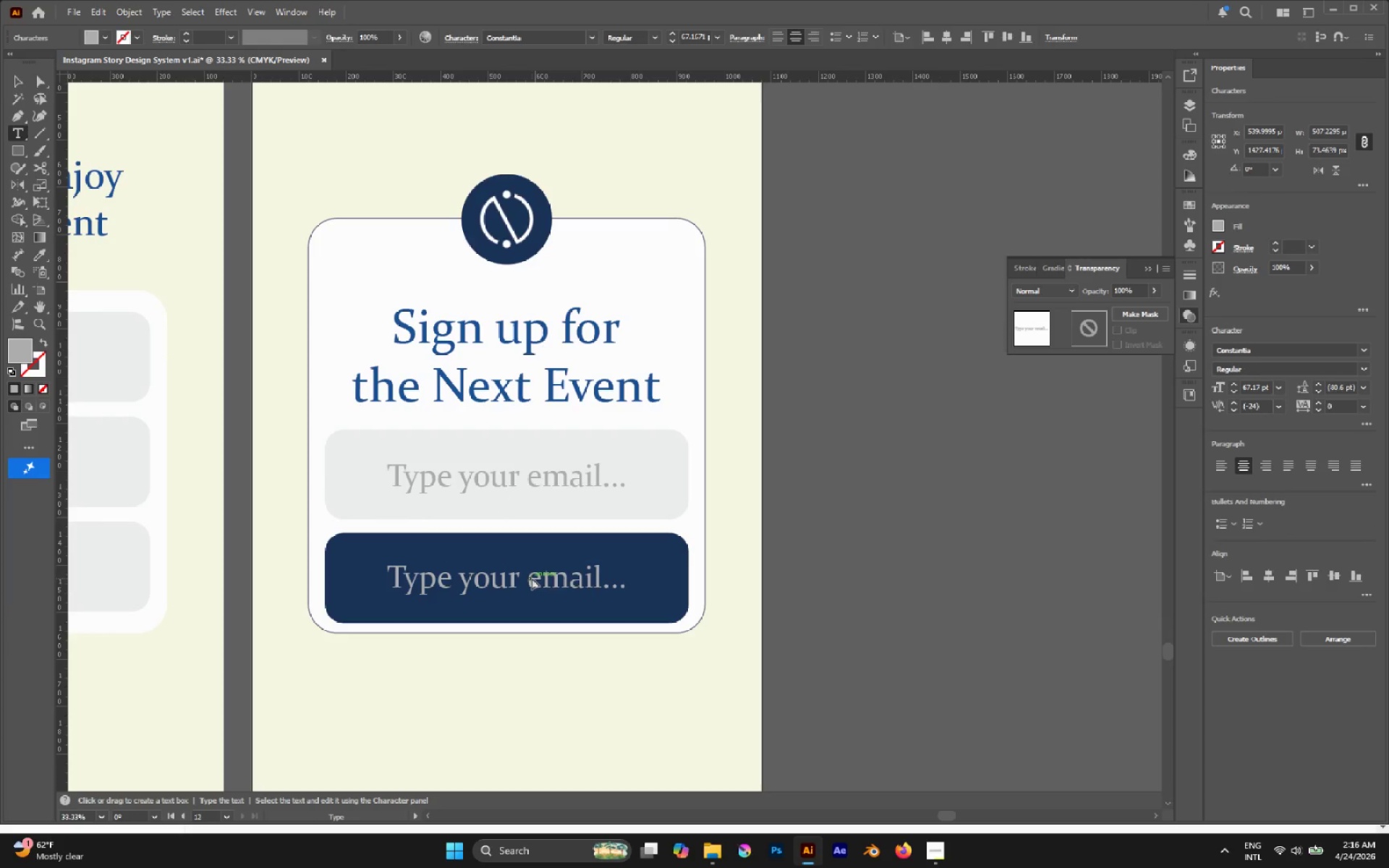 
triple_click([532, 578])
 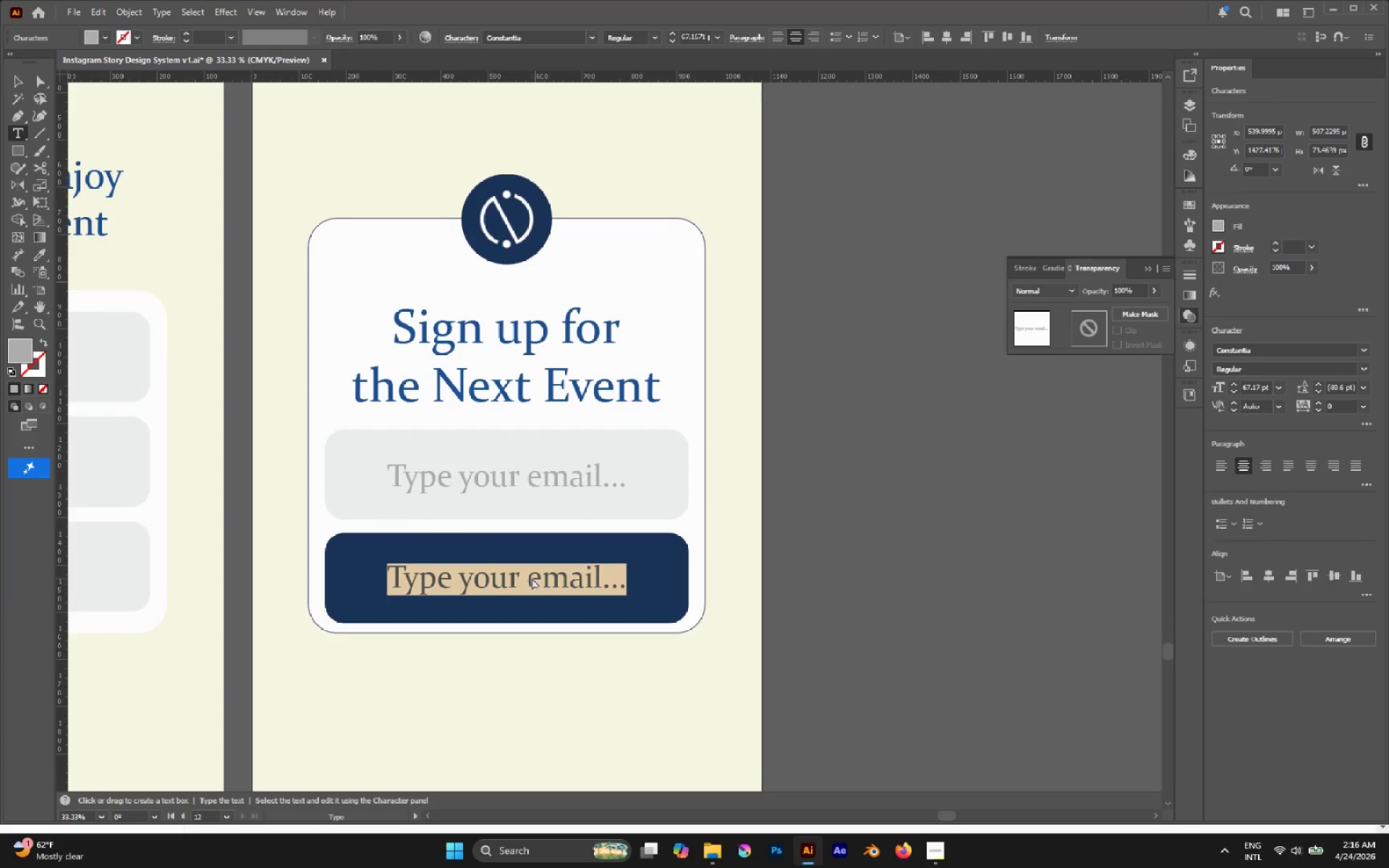 
type(Send)
 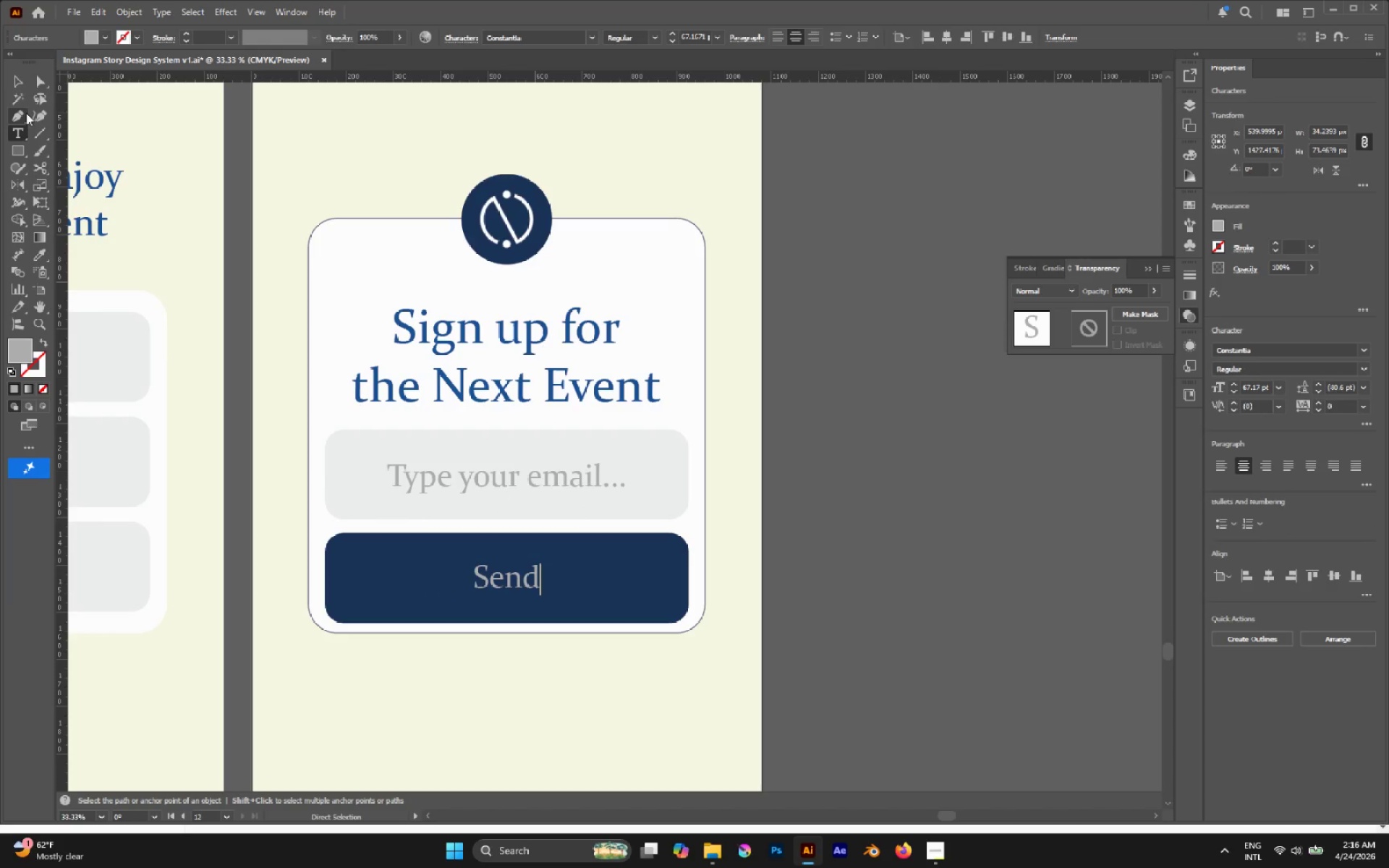 
left_click([16, 78])
 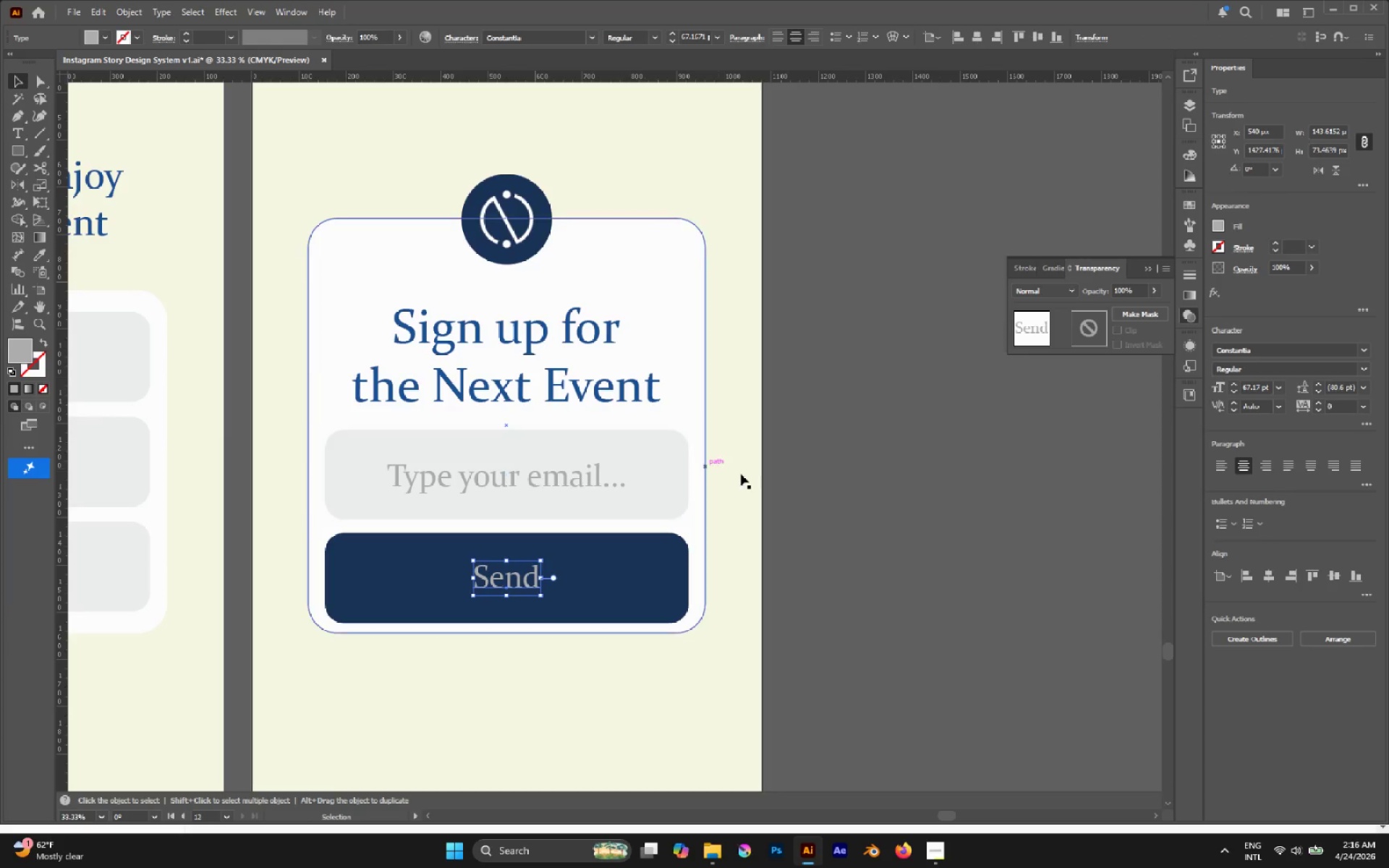 
left_click([872, 489])
 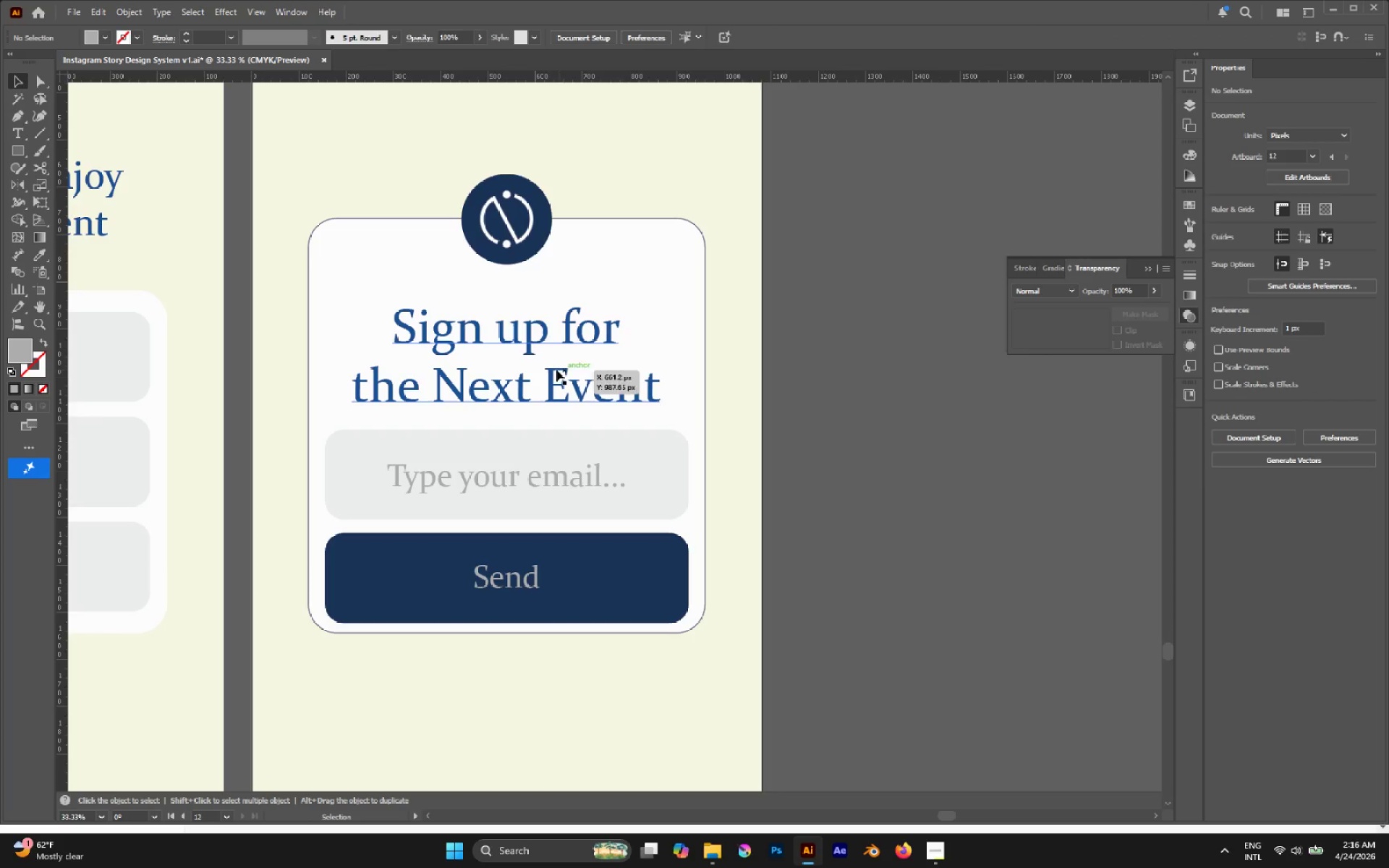 
key(A)
 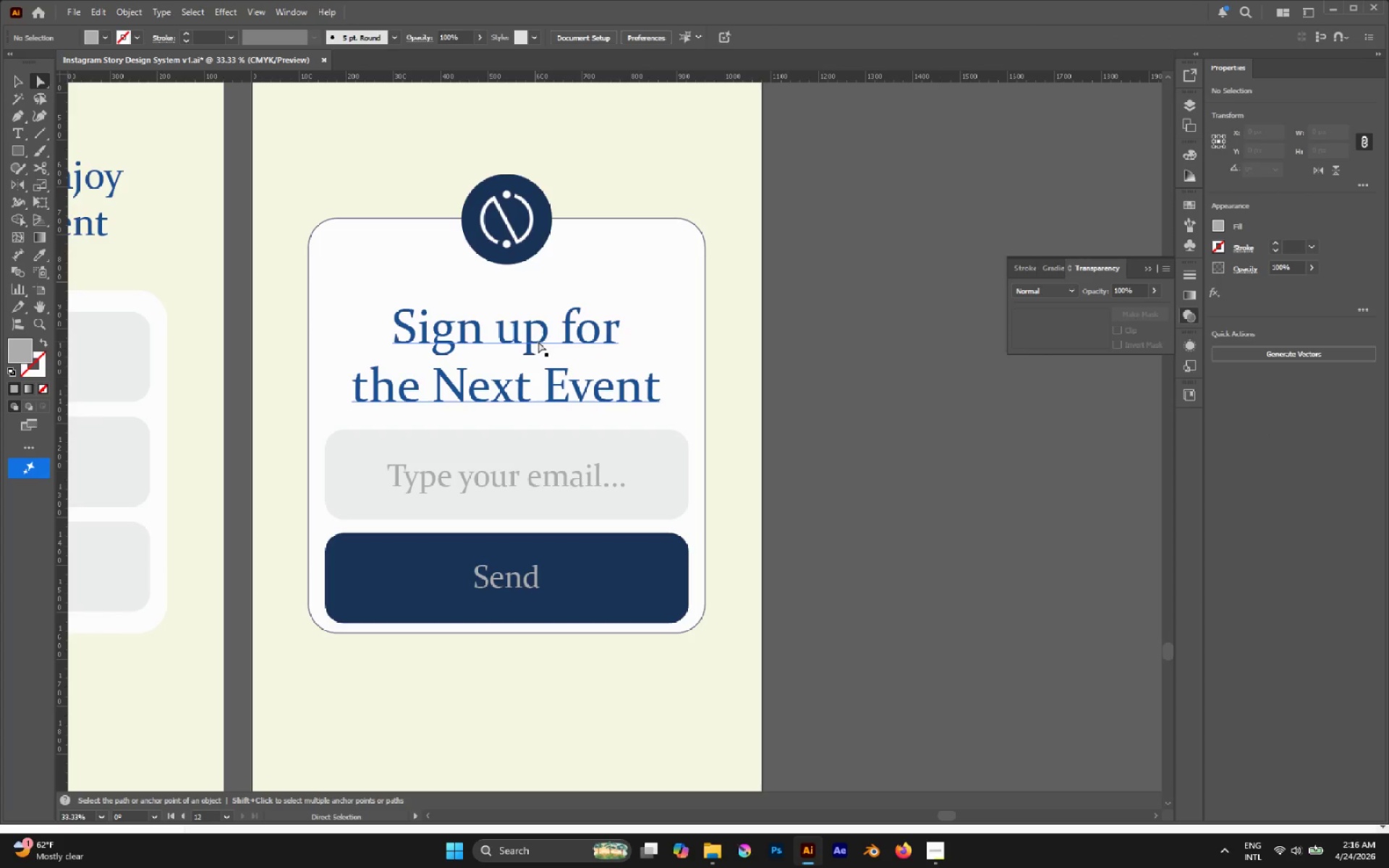 
left_click([538, 341])
 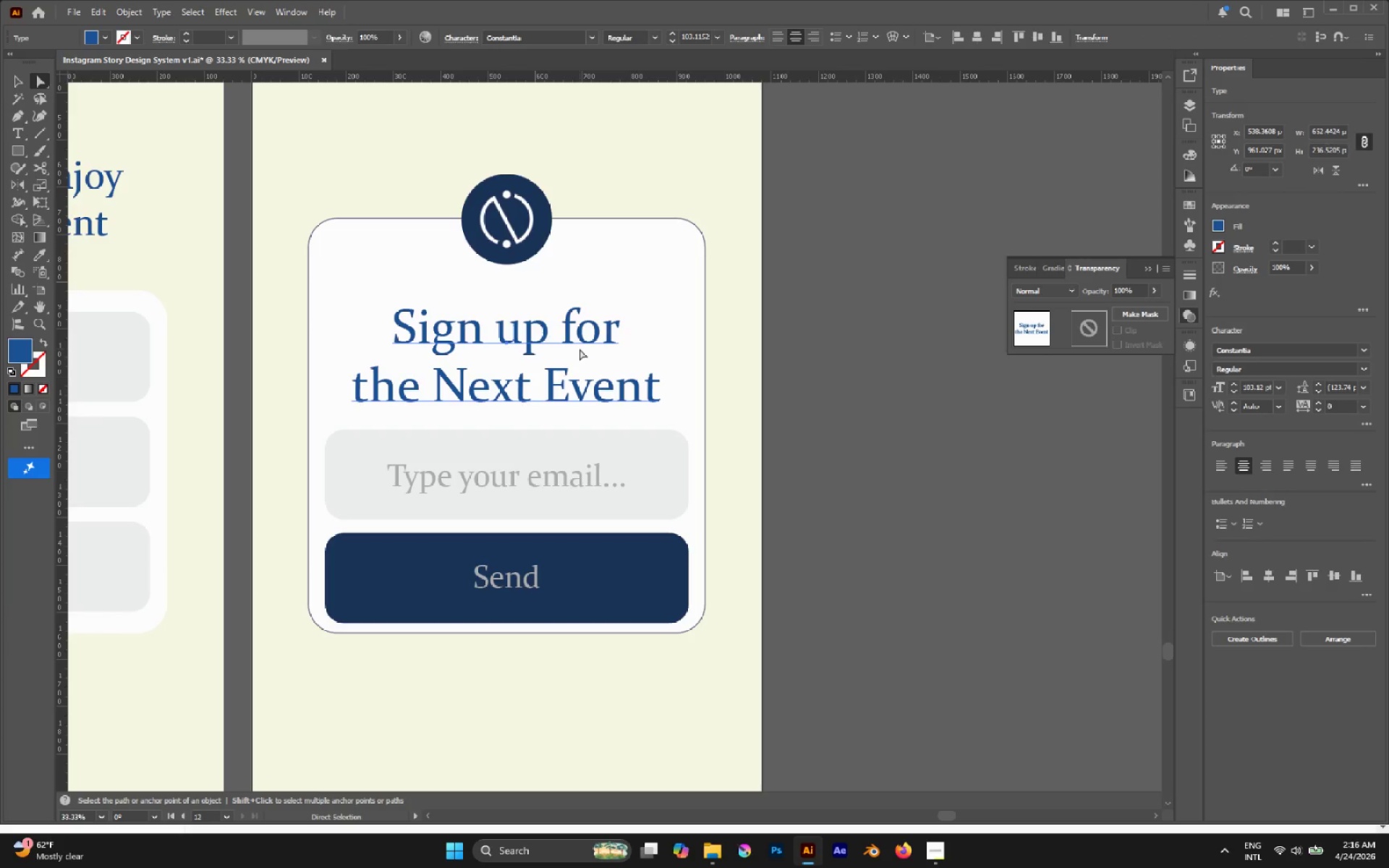 
scroll: coordinate [580, 349], scroll_direction: none, amount: 0.0
 